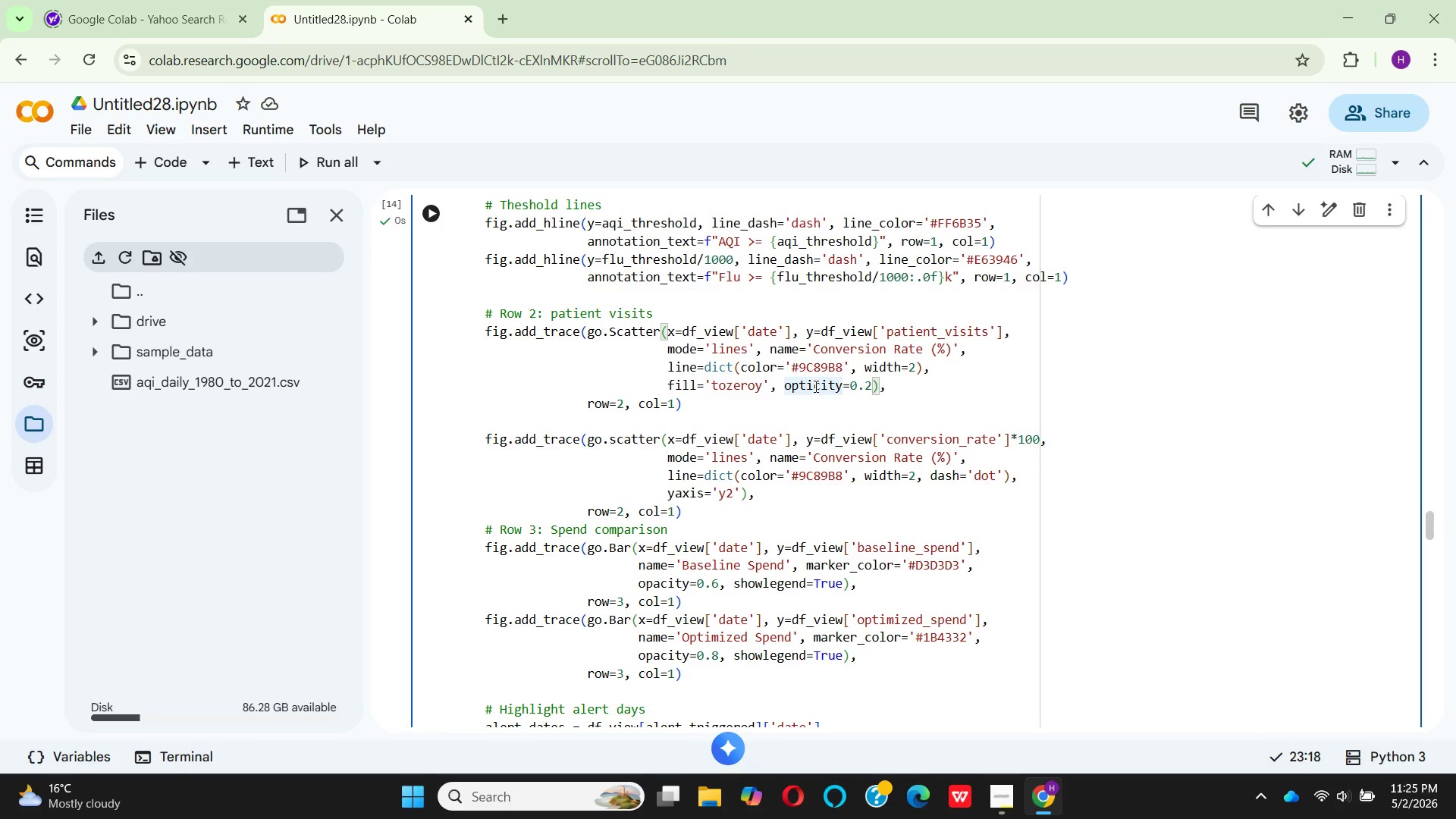 
key(Backspace)
 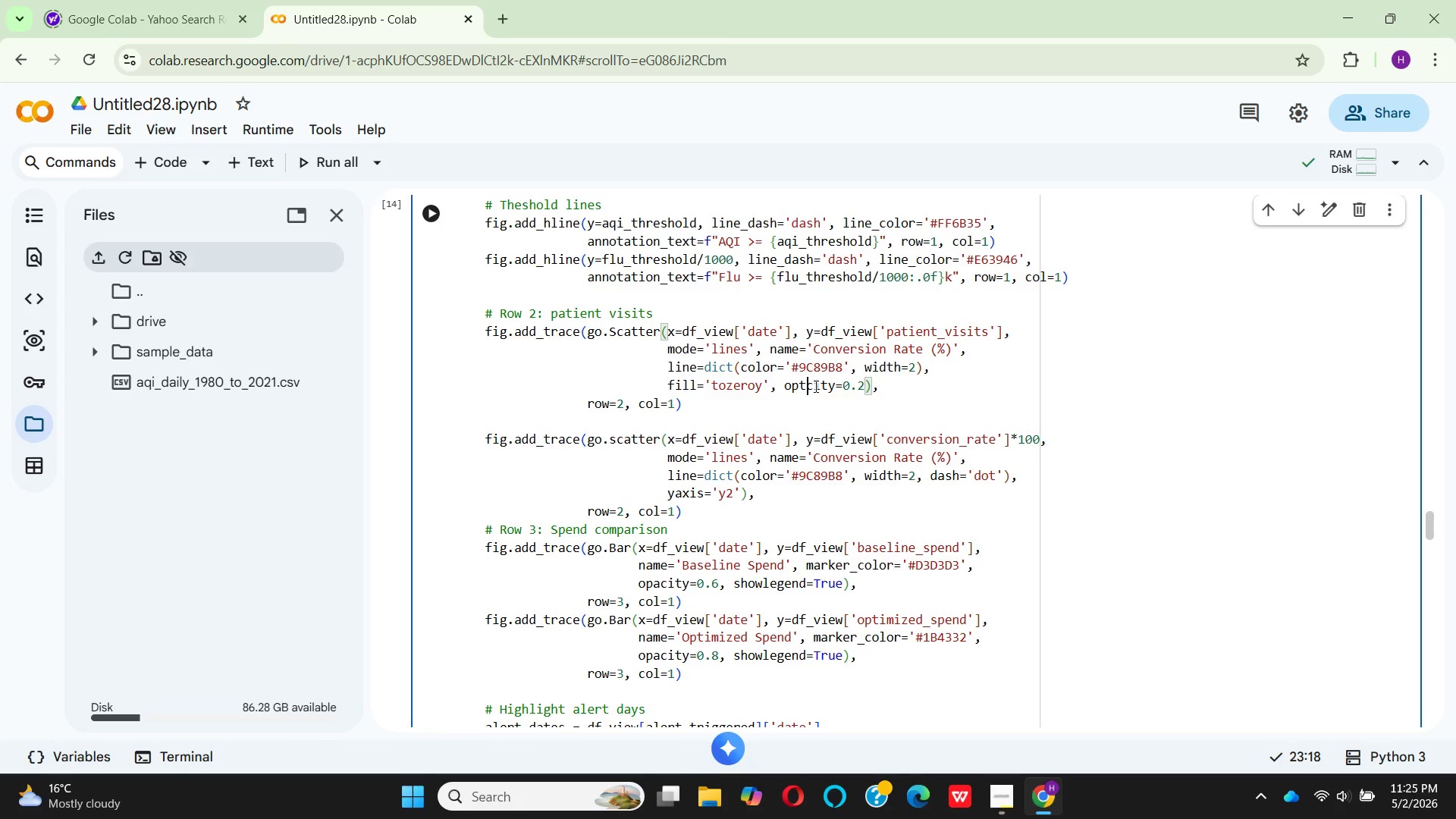 
key(Backspace)
 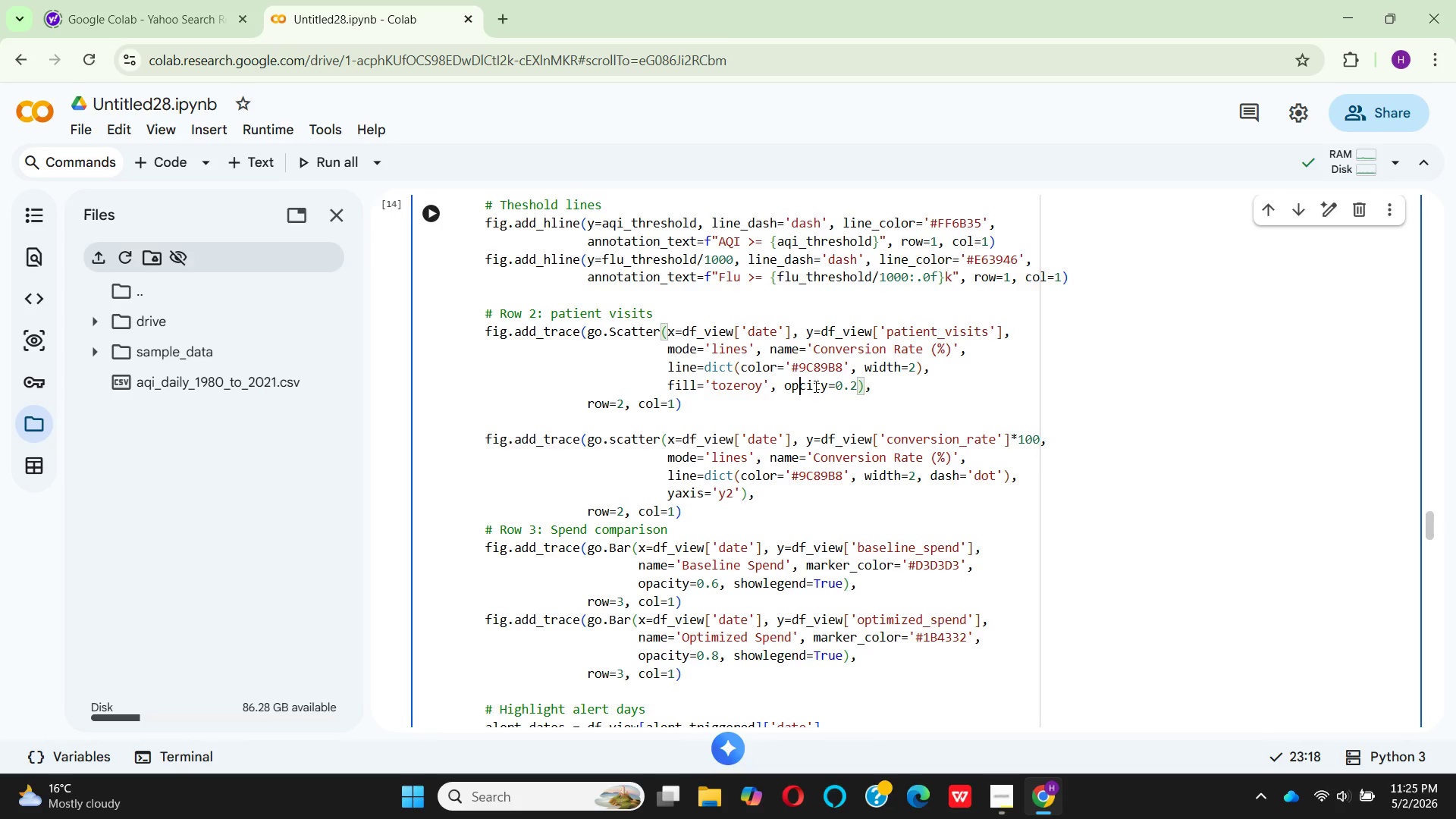 
key(A)
 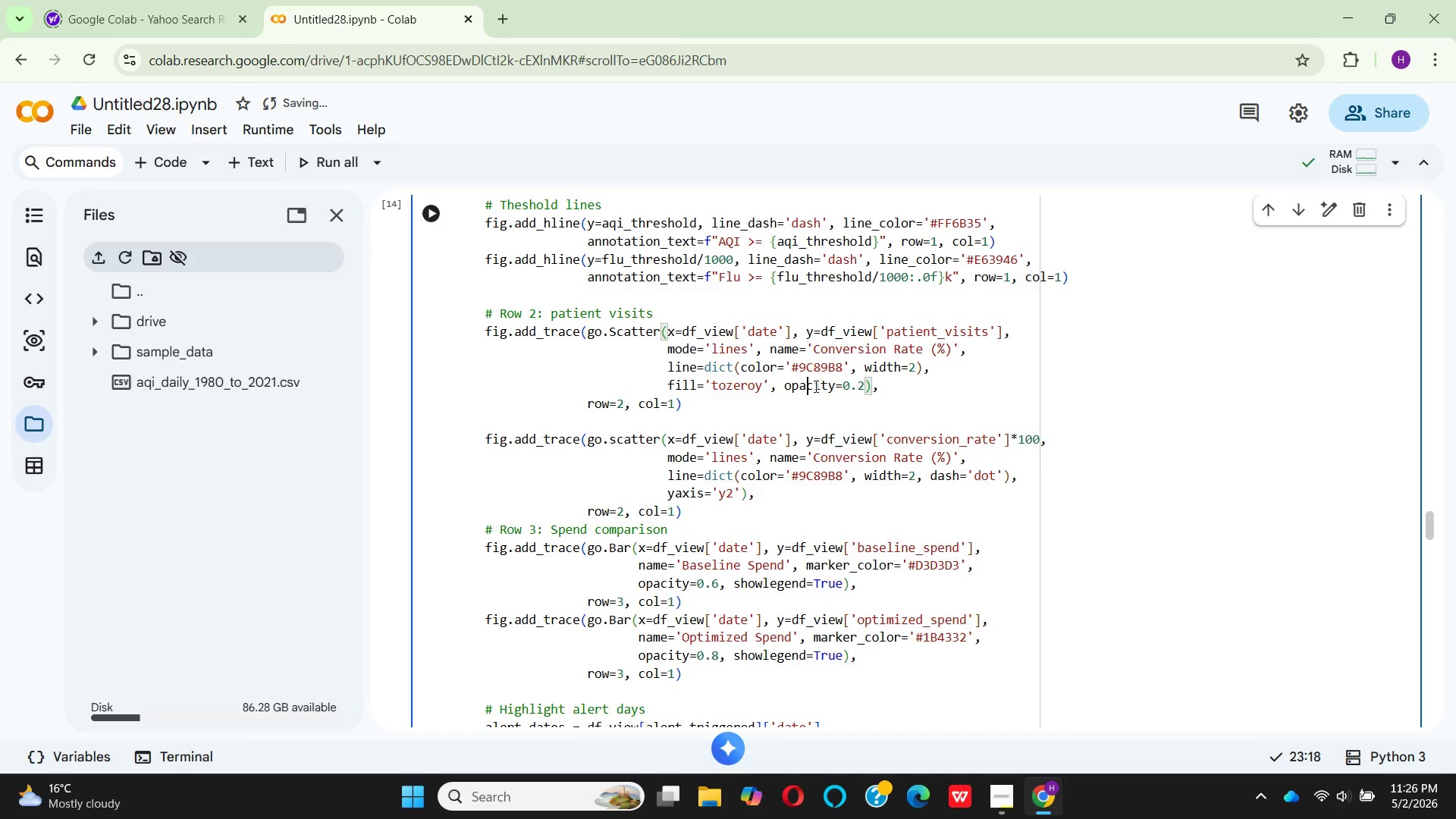 
wait(8.2)
 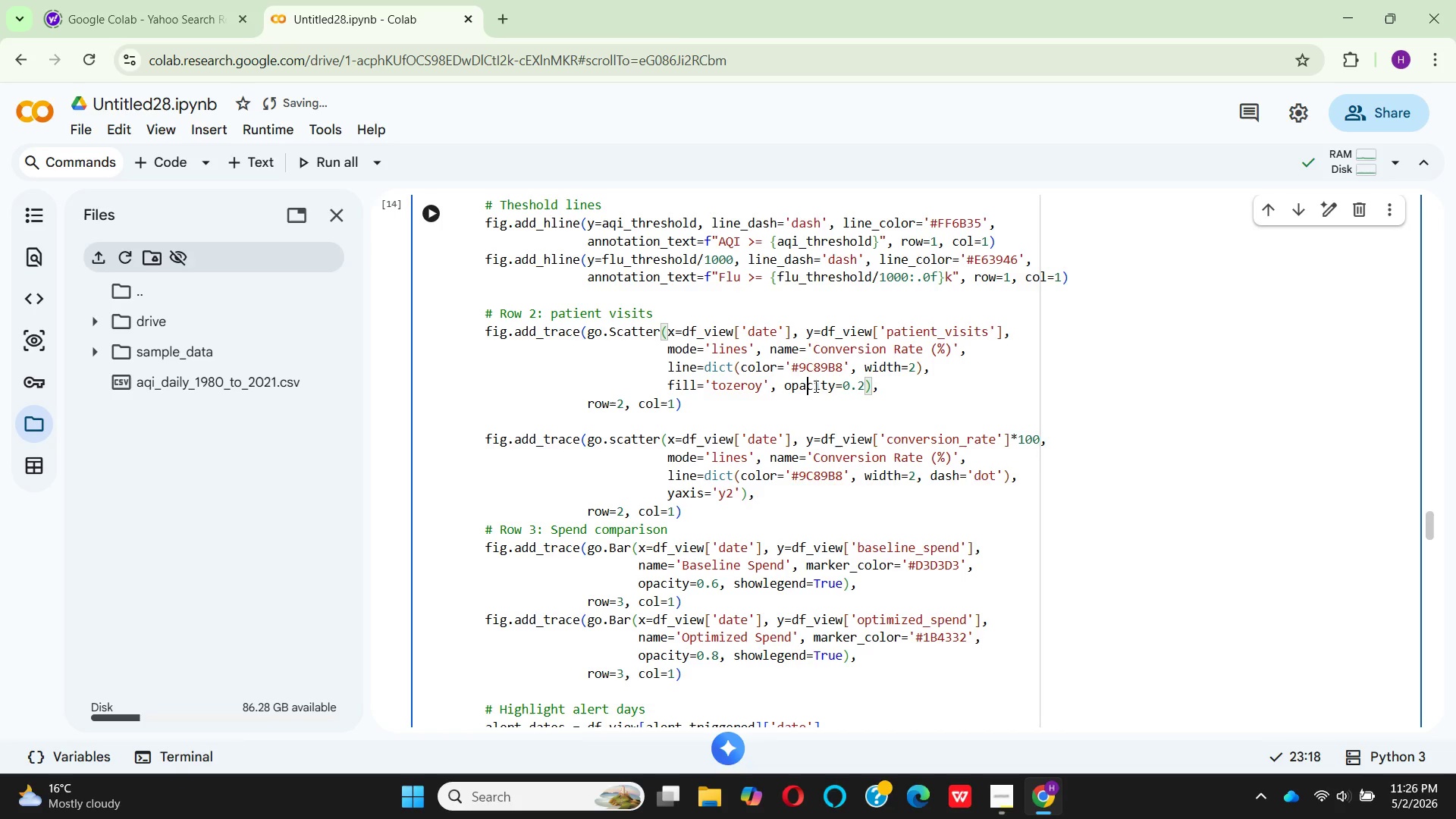 
left_click([422, 217])
 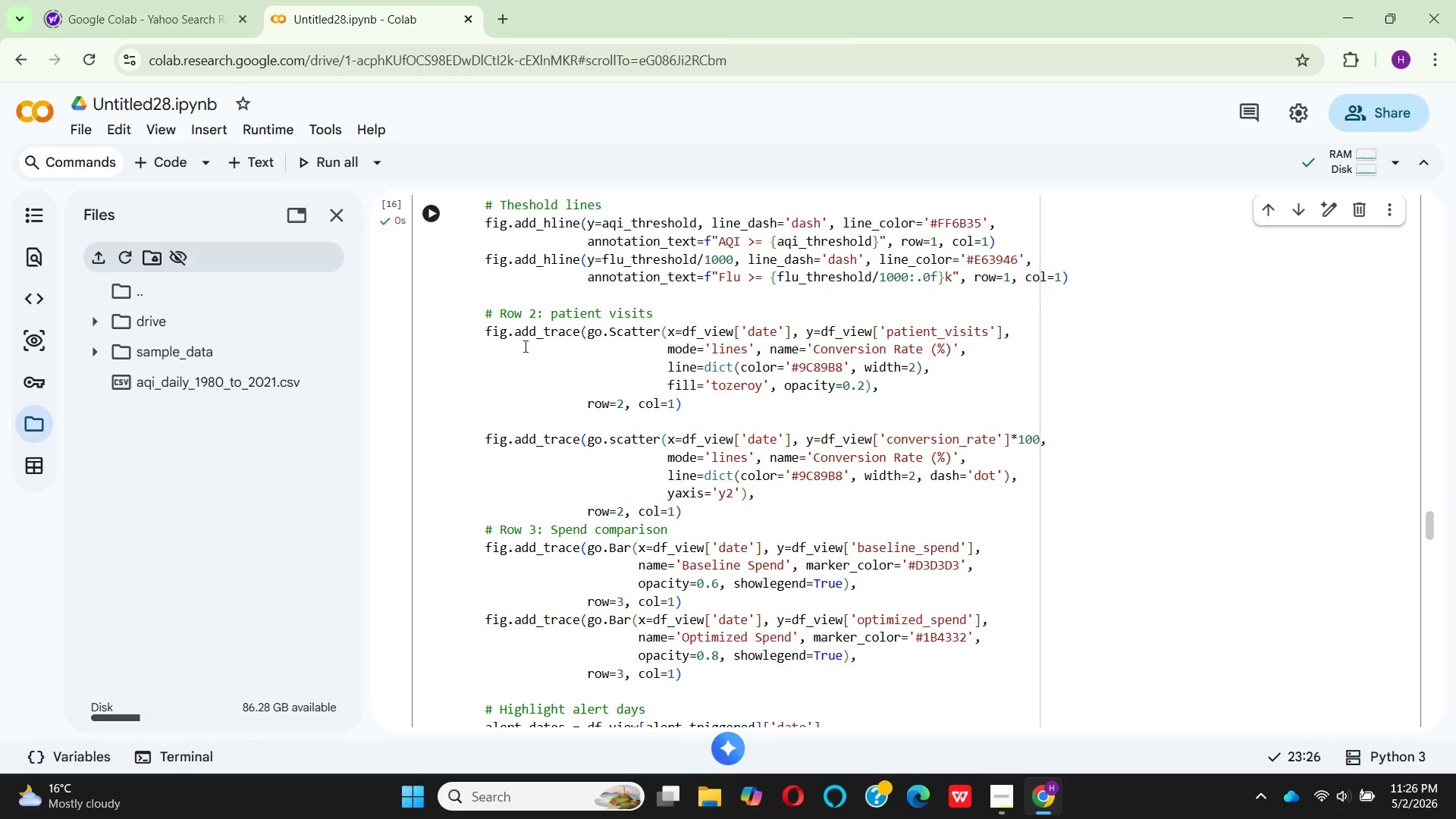 
scroll: coordinate [528, 364], scroll_direction: down, amount: 12.0
 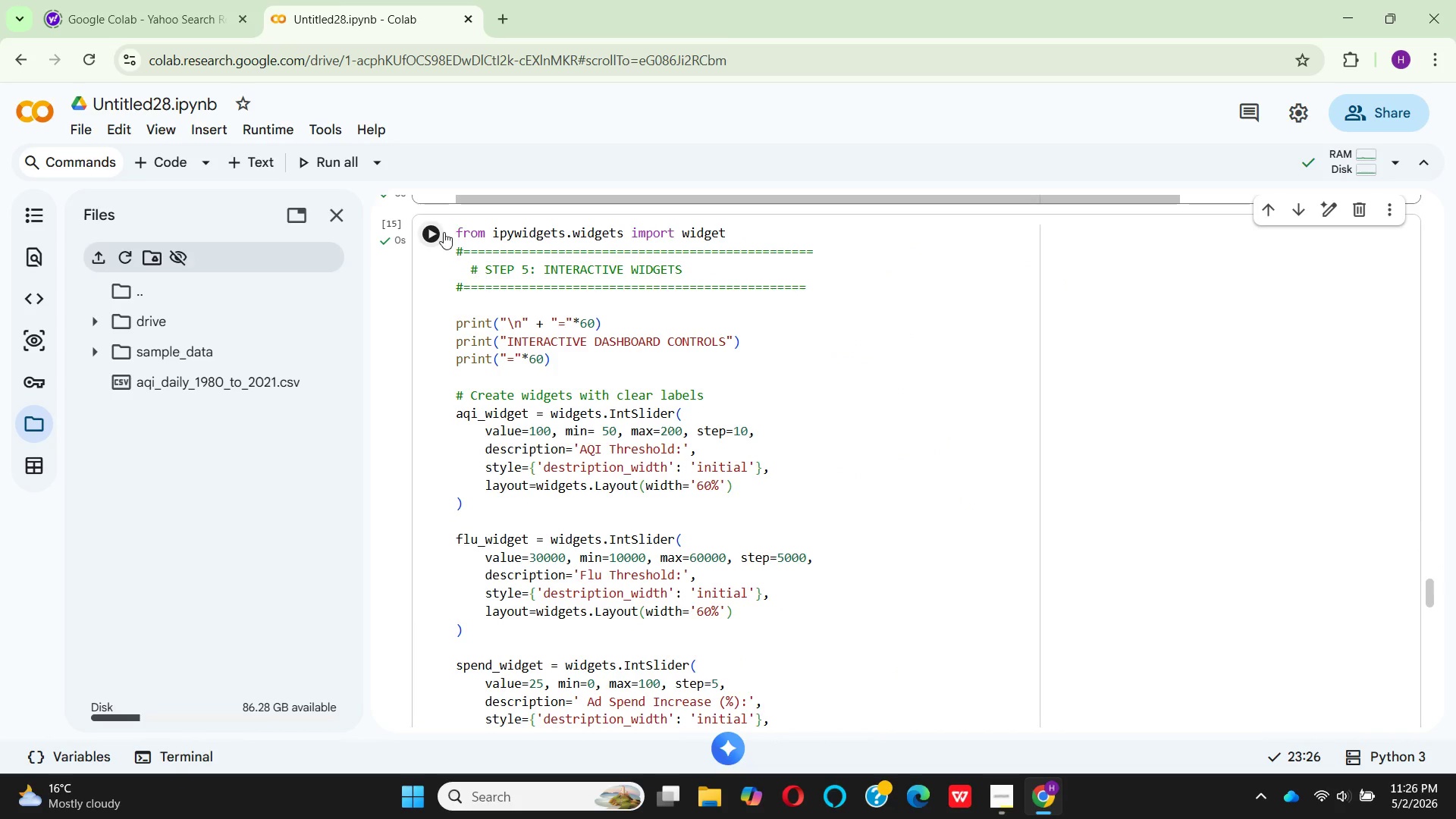 
left_click([444, 232])
 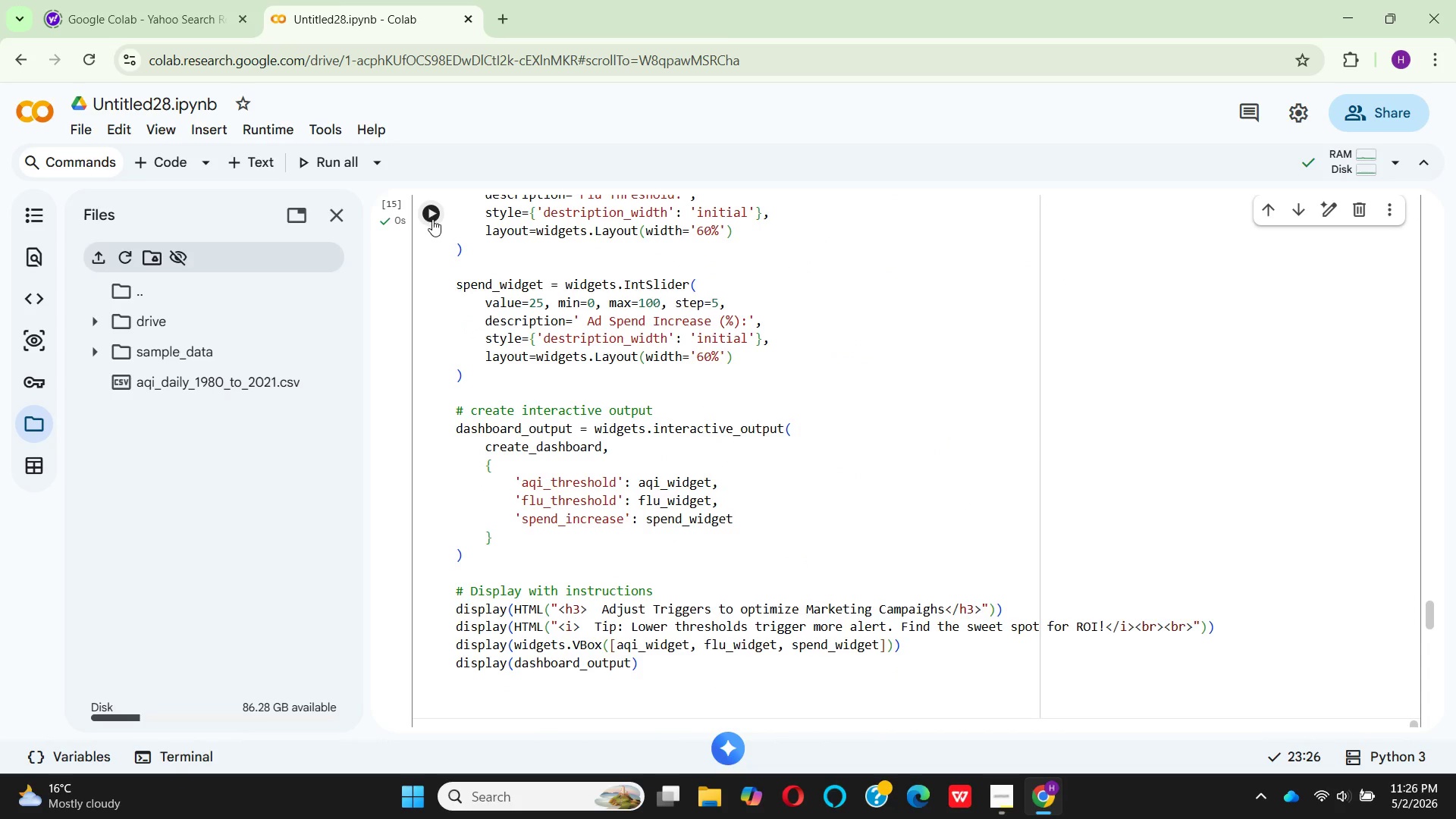 
left_click([432, 219])
 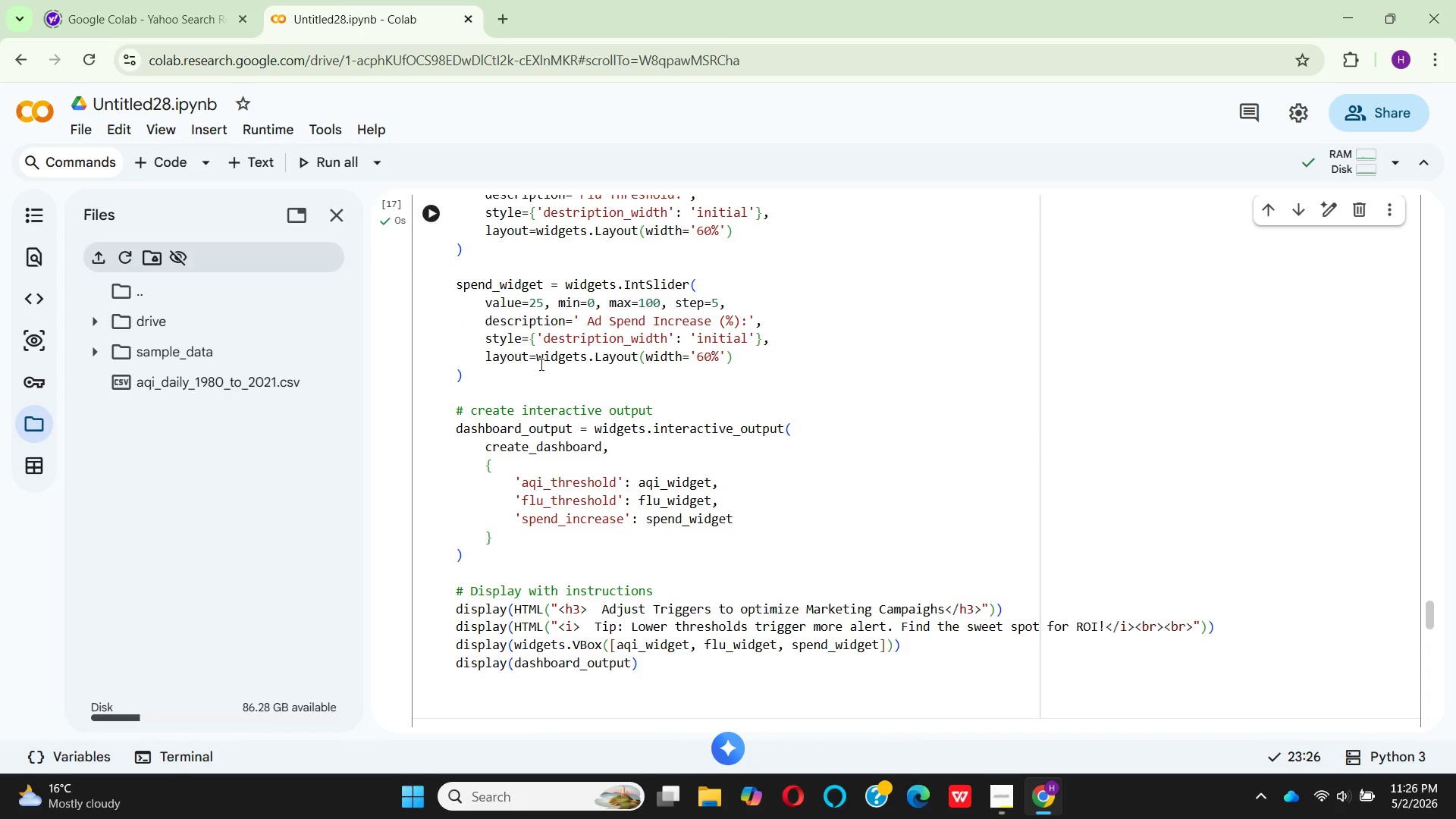 
scroll: coordinate [562, 410], scroll_direction: down, amount: 6.0
 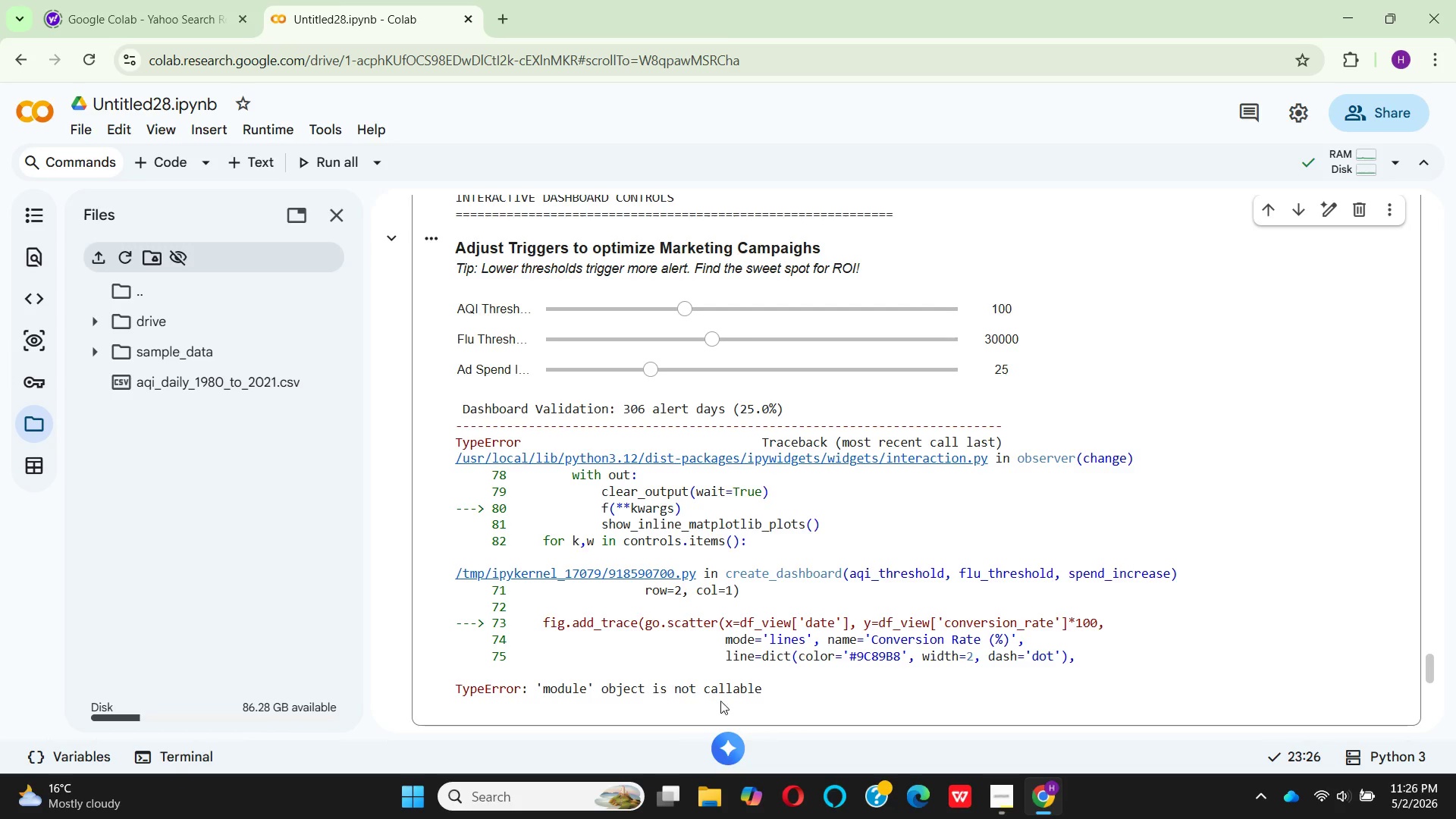 
wait(9.33)
 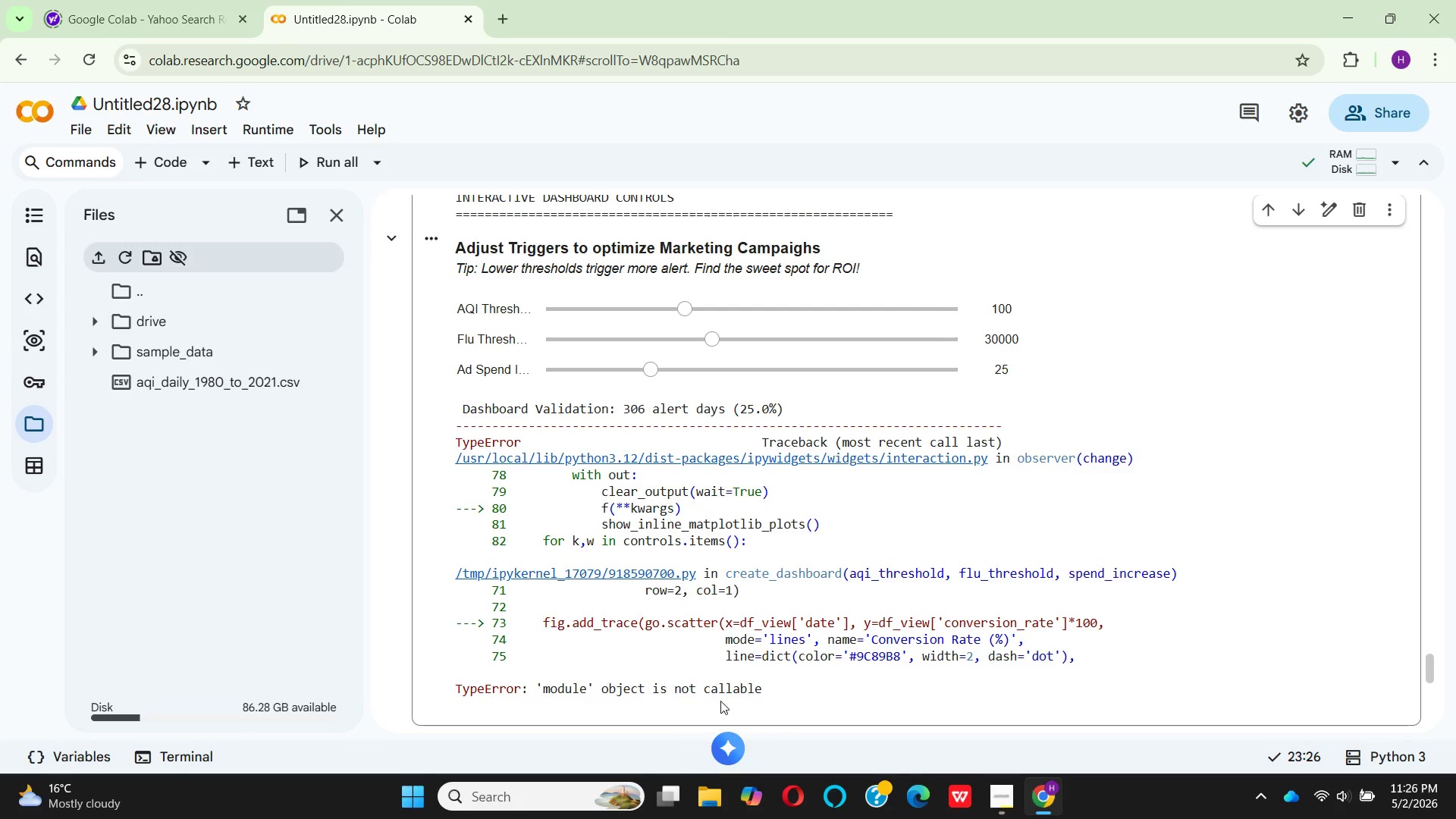 
scroll: coordinate [726, 594], scroll_direction: up, amount: 17.0
 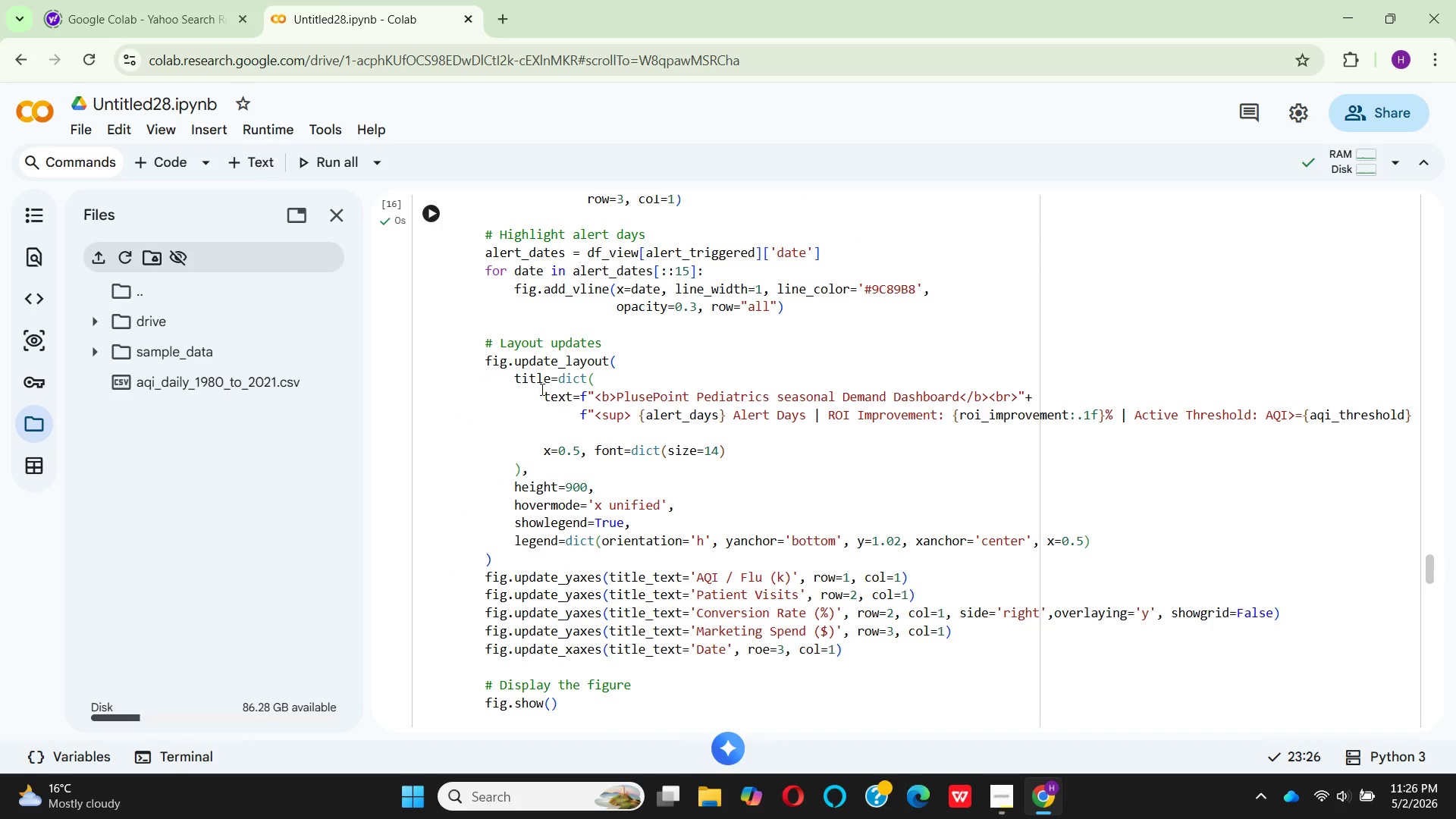 
scroll: coordinate [540, 396], scroll_direction: down, amount: 14.0
 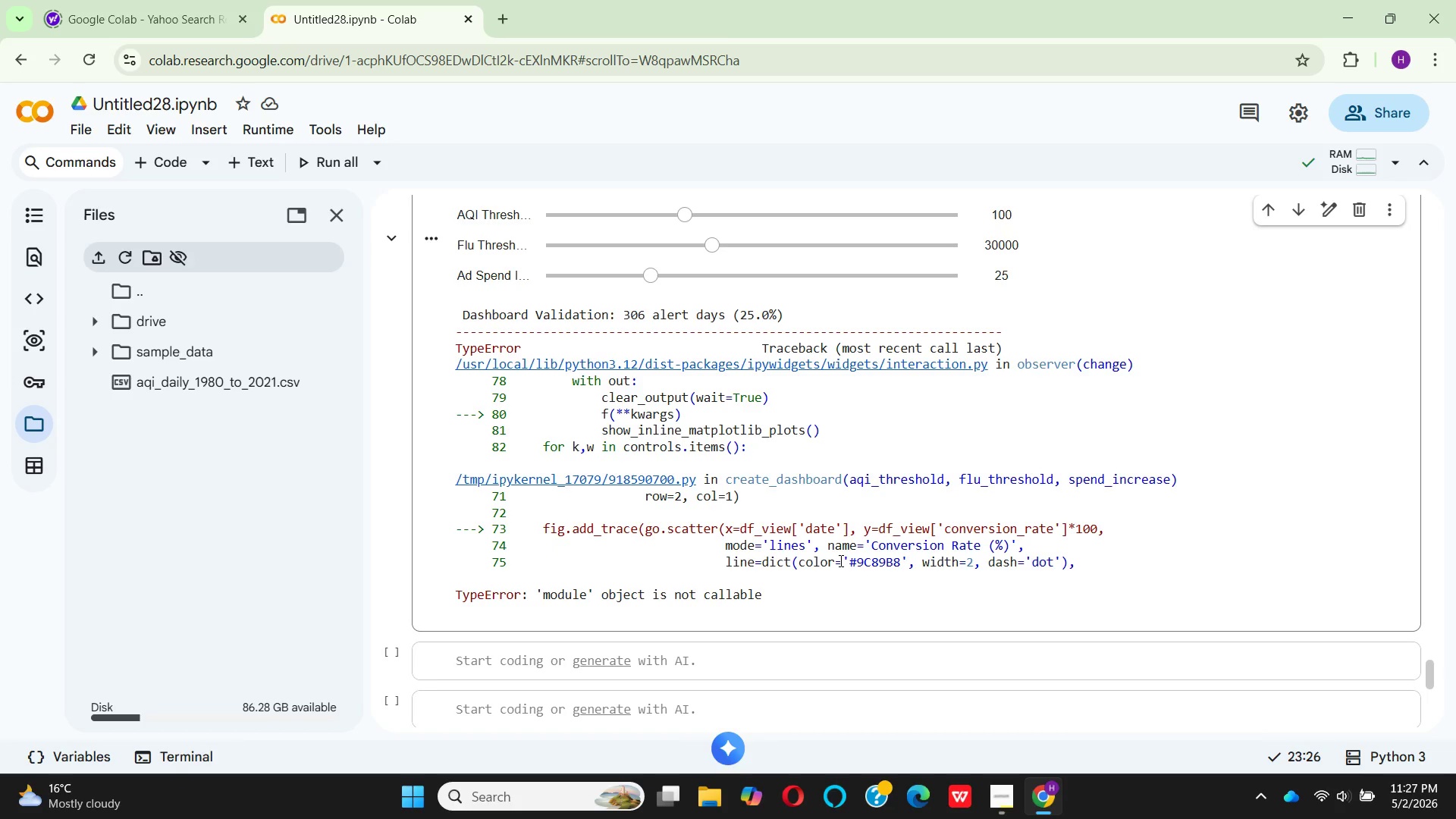 
wait(38.67)
 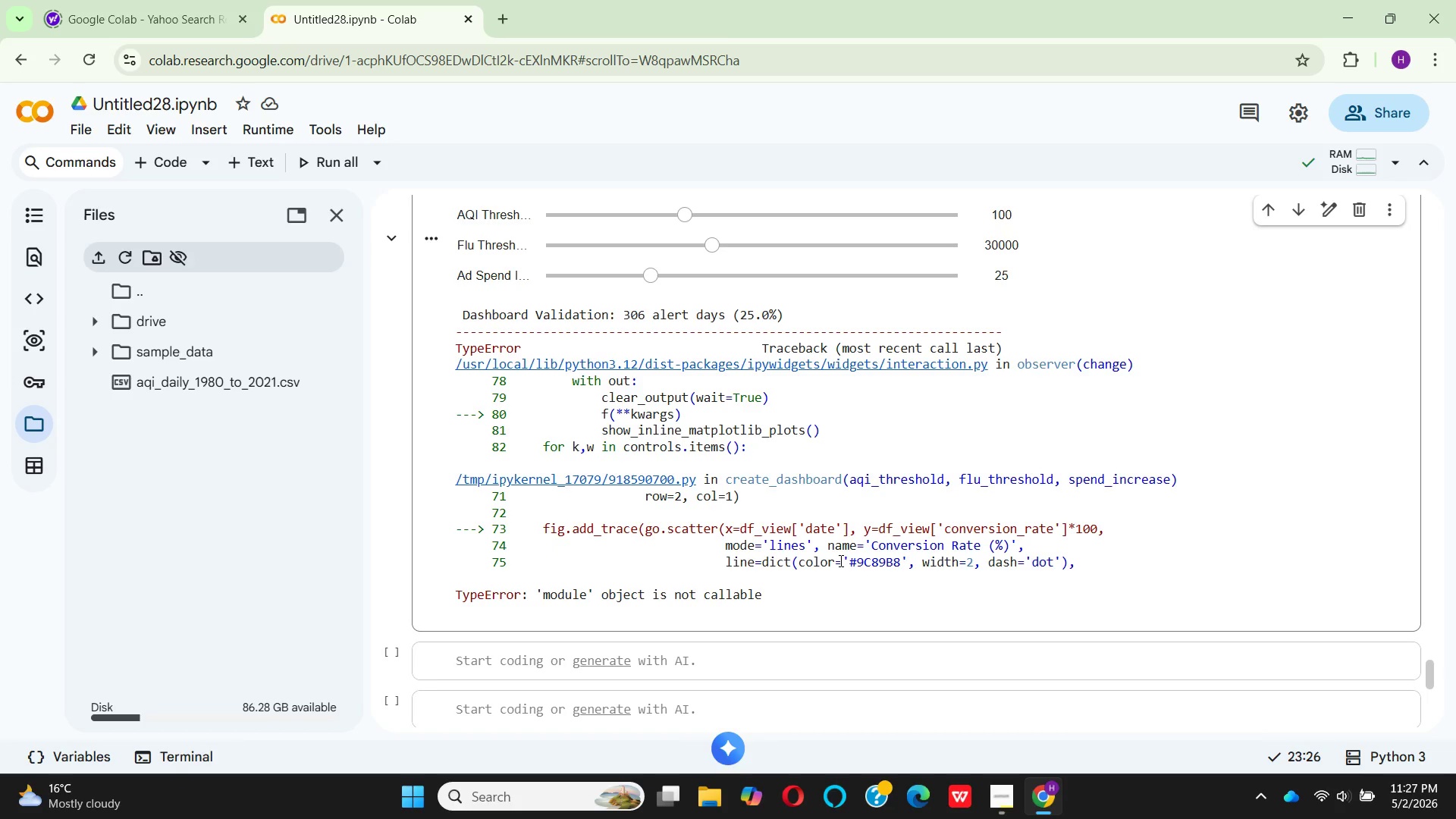 
scroll: coordinate [840, 561], scroll_direction: up, amount: 19.0
 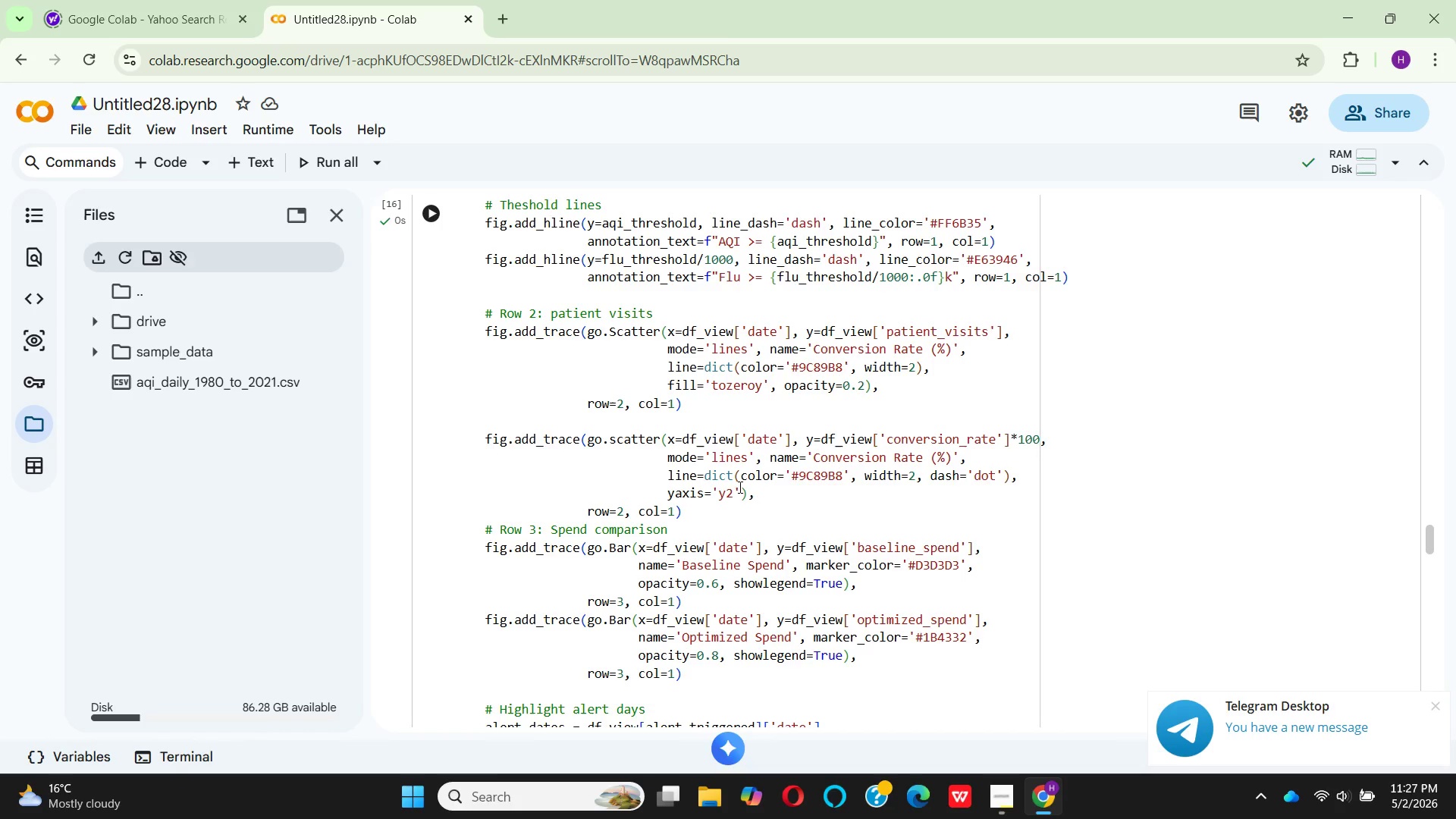 
wait(10.39)
 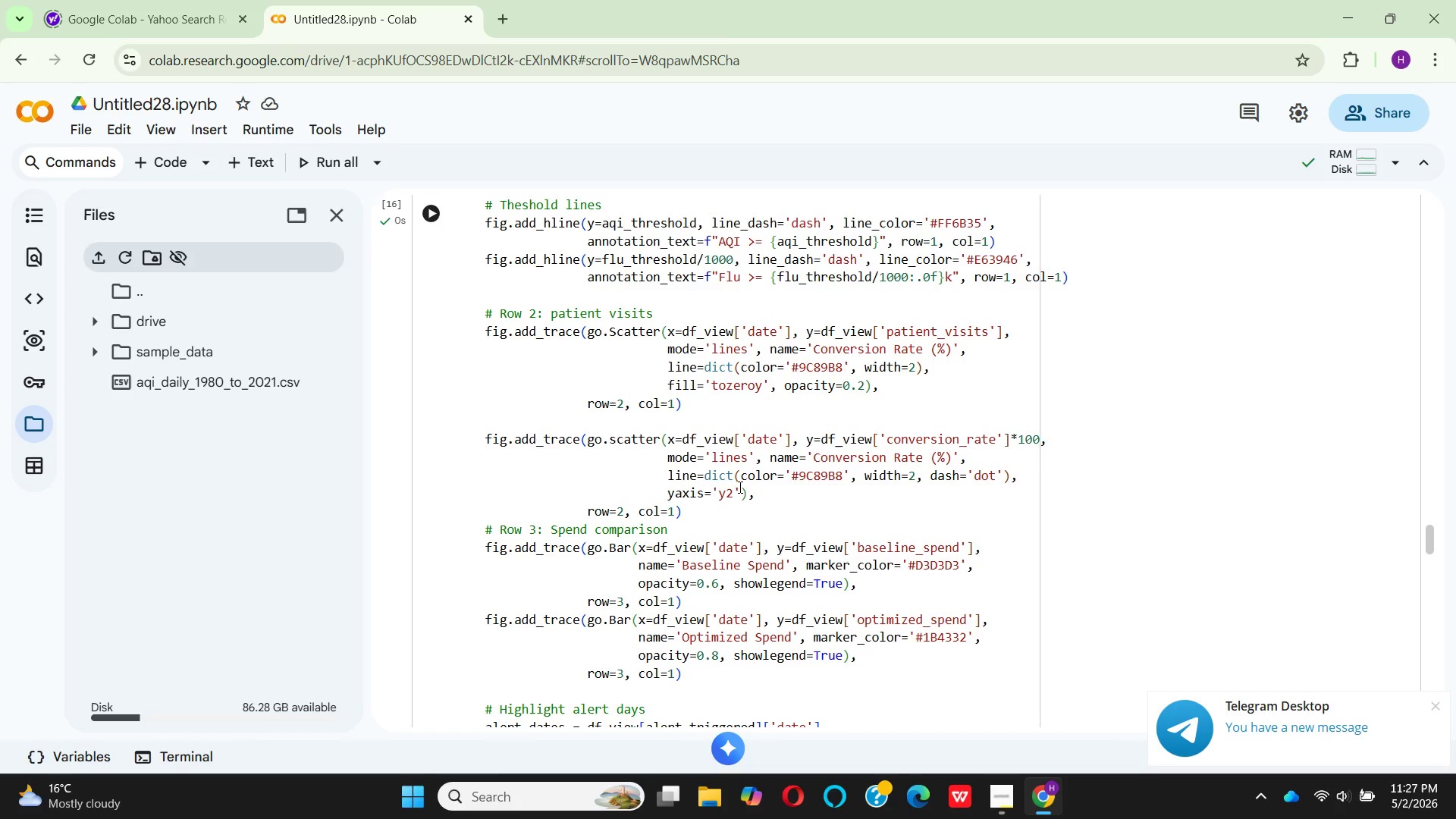 
mouse_move([692, 458])
 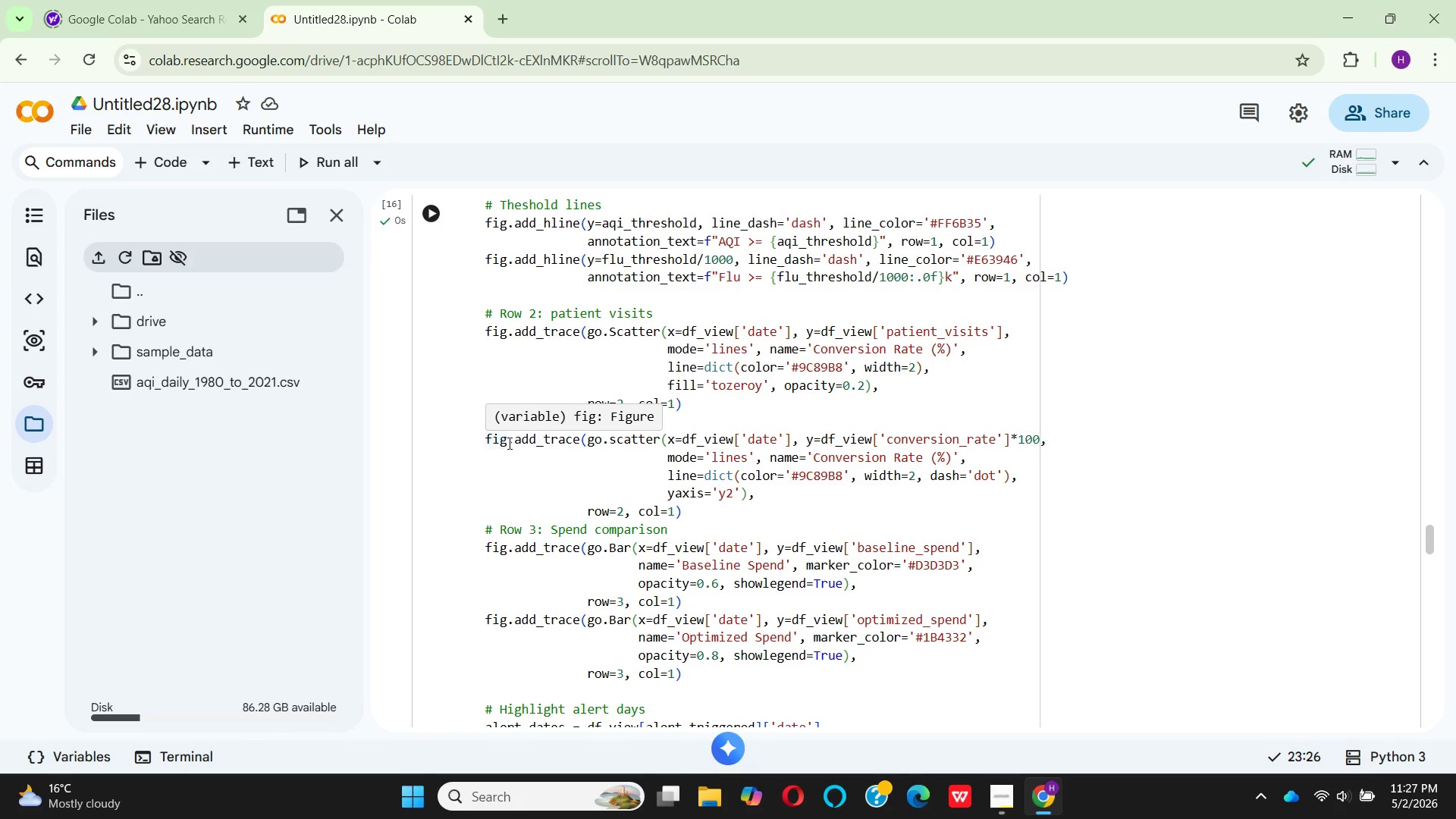 
wait(17.68)
 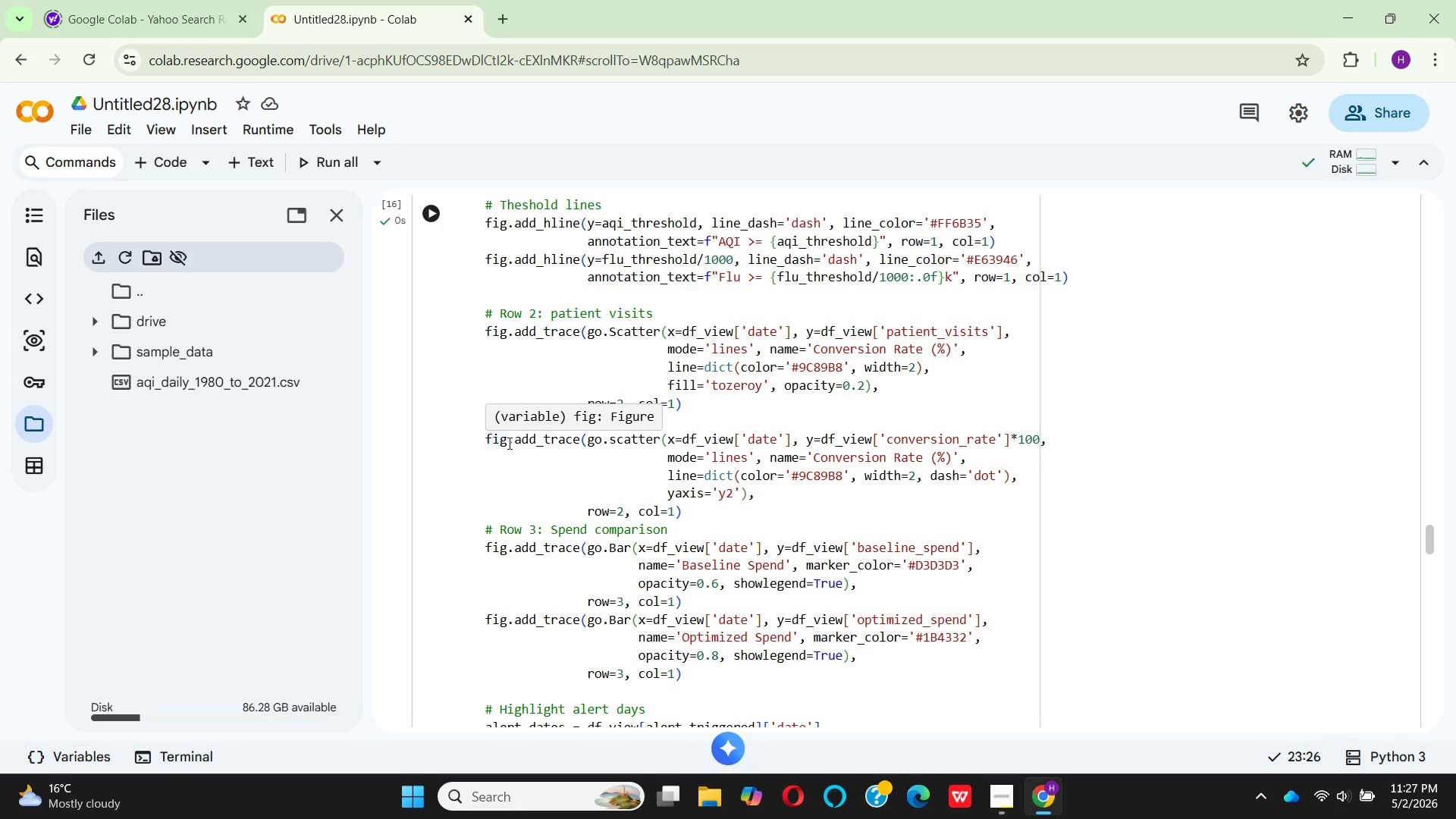 
left_click([617, 441])
 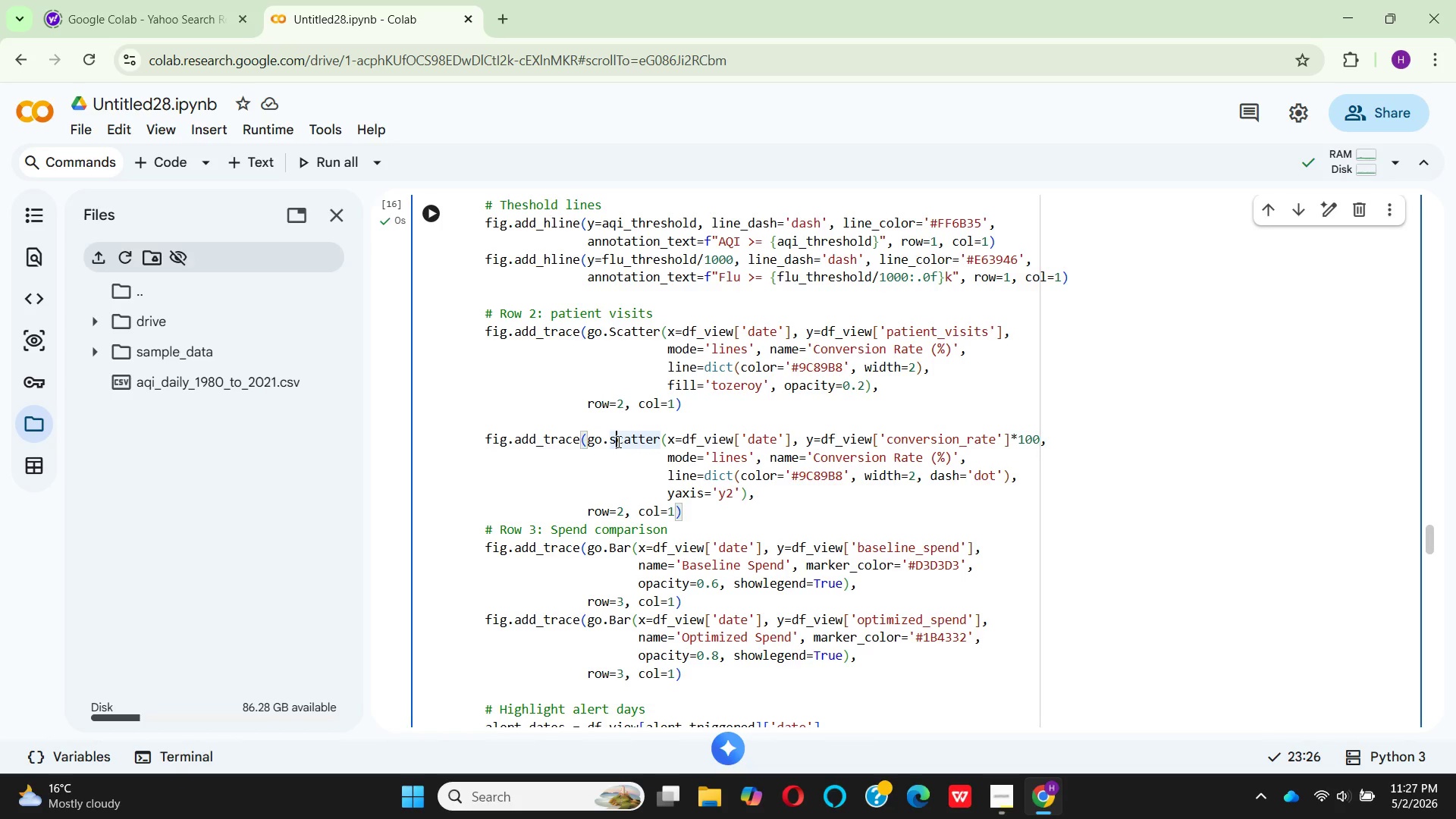 
key(Backspace)
 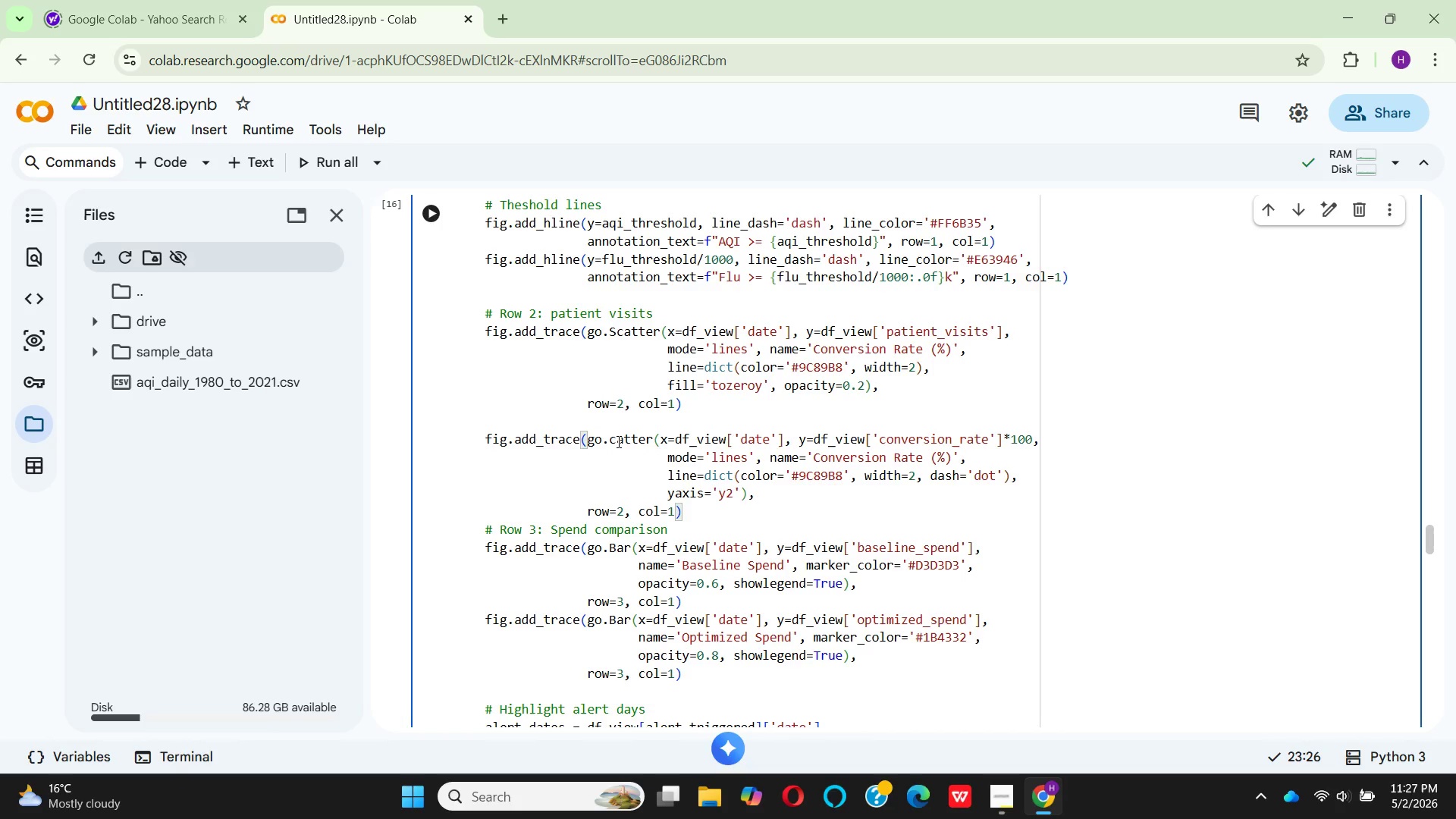 
key(CapsLock)
 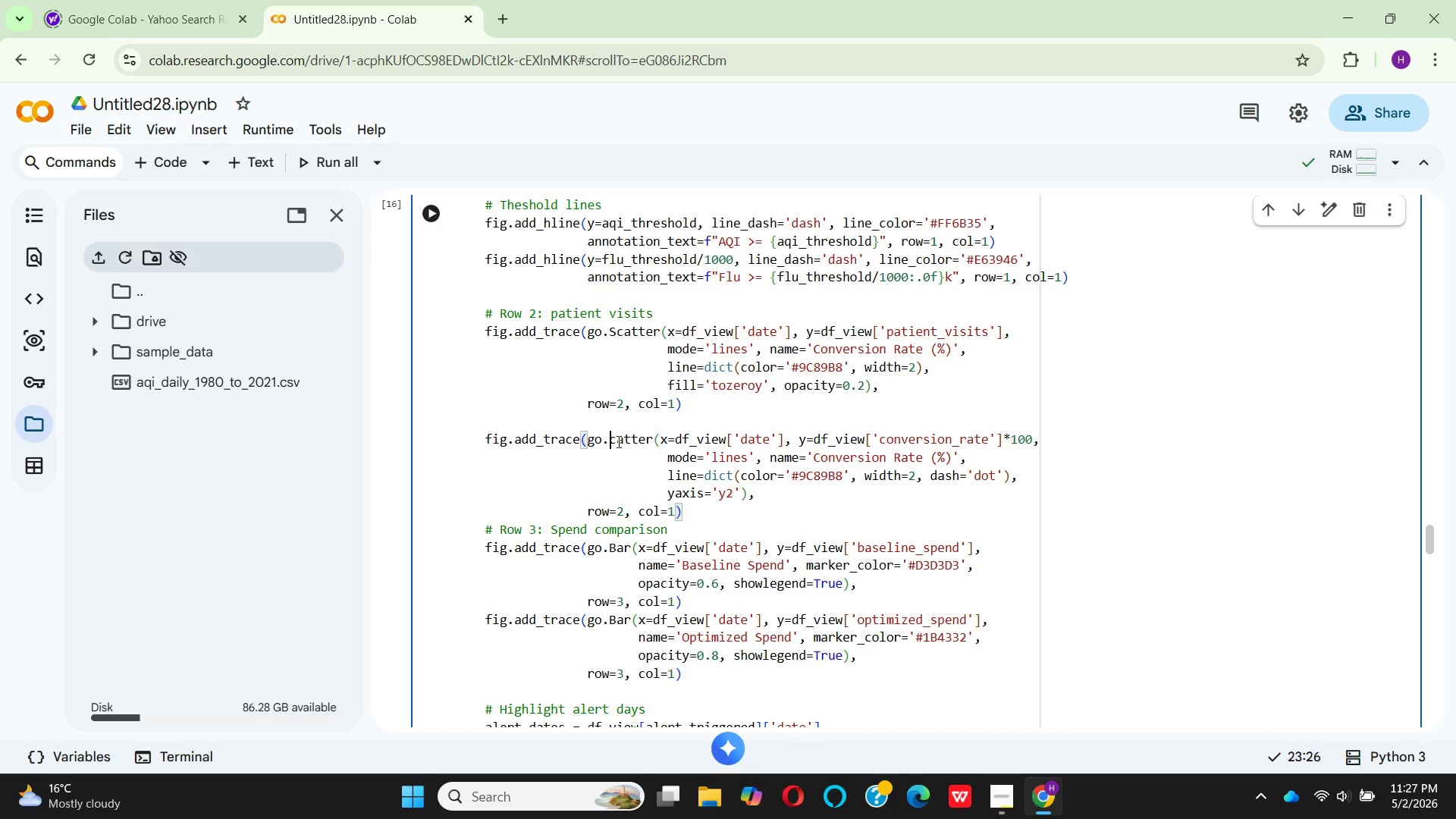 
key(S)
 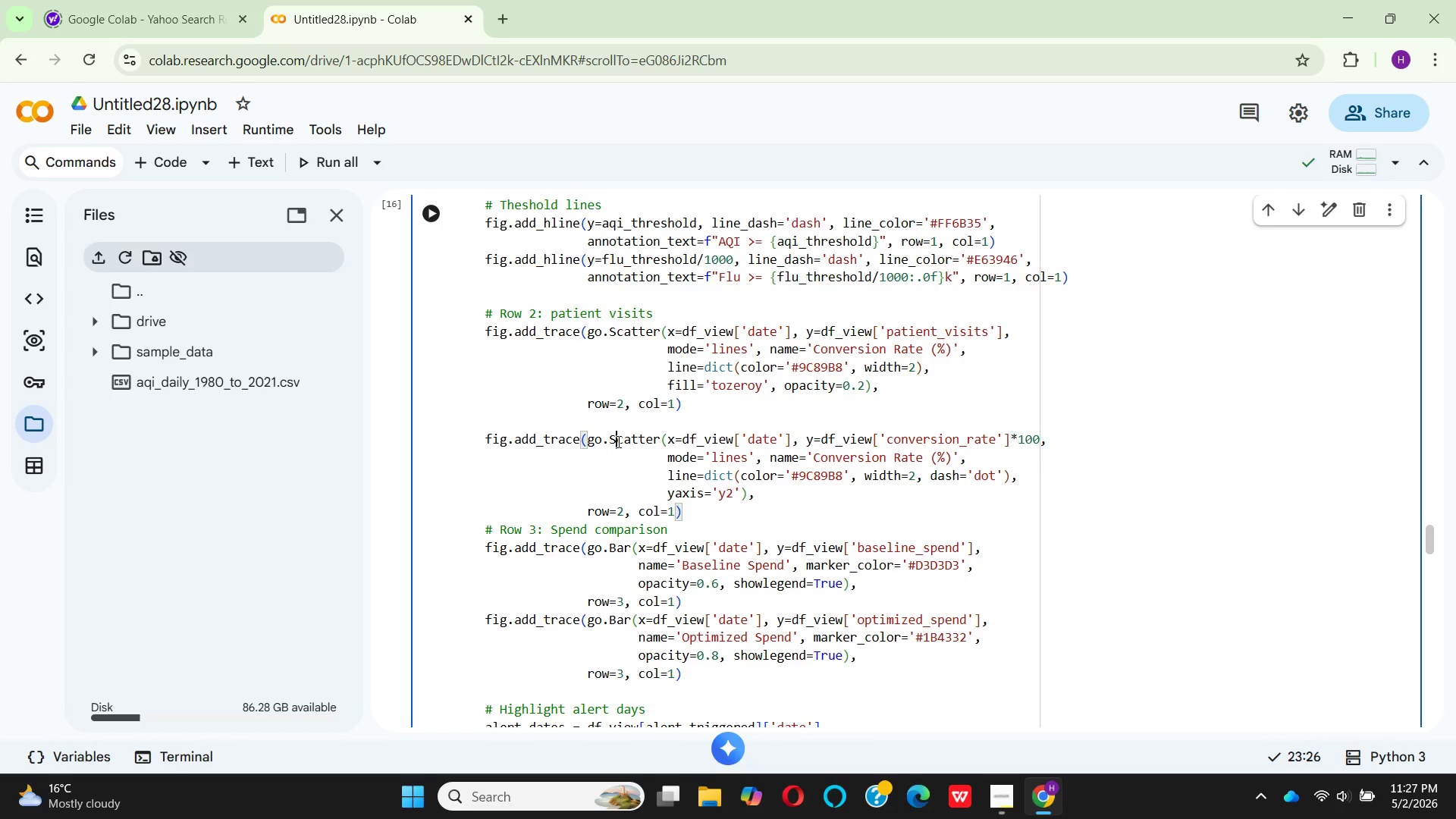 
key(CapsLock)
 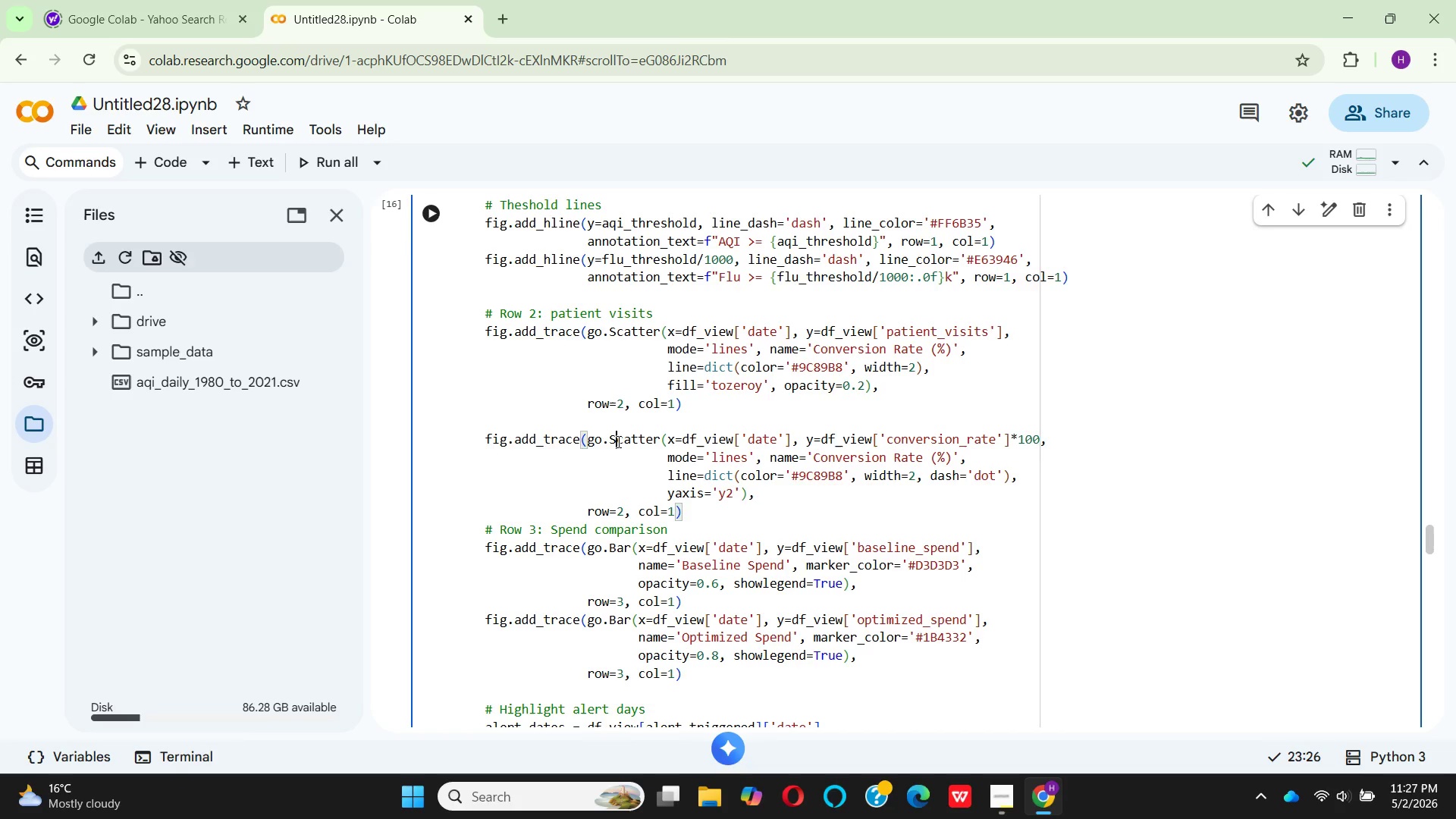 
mouse_move([777, 470])
 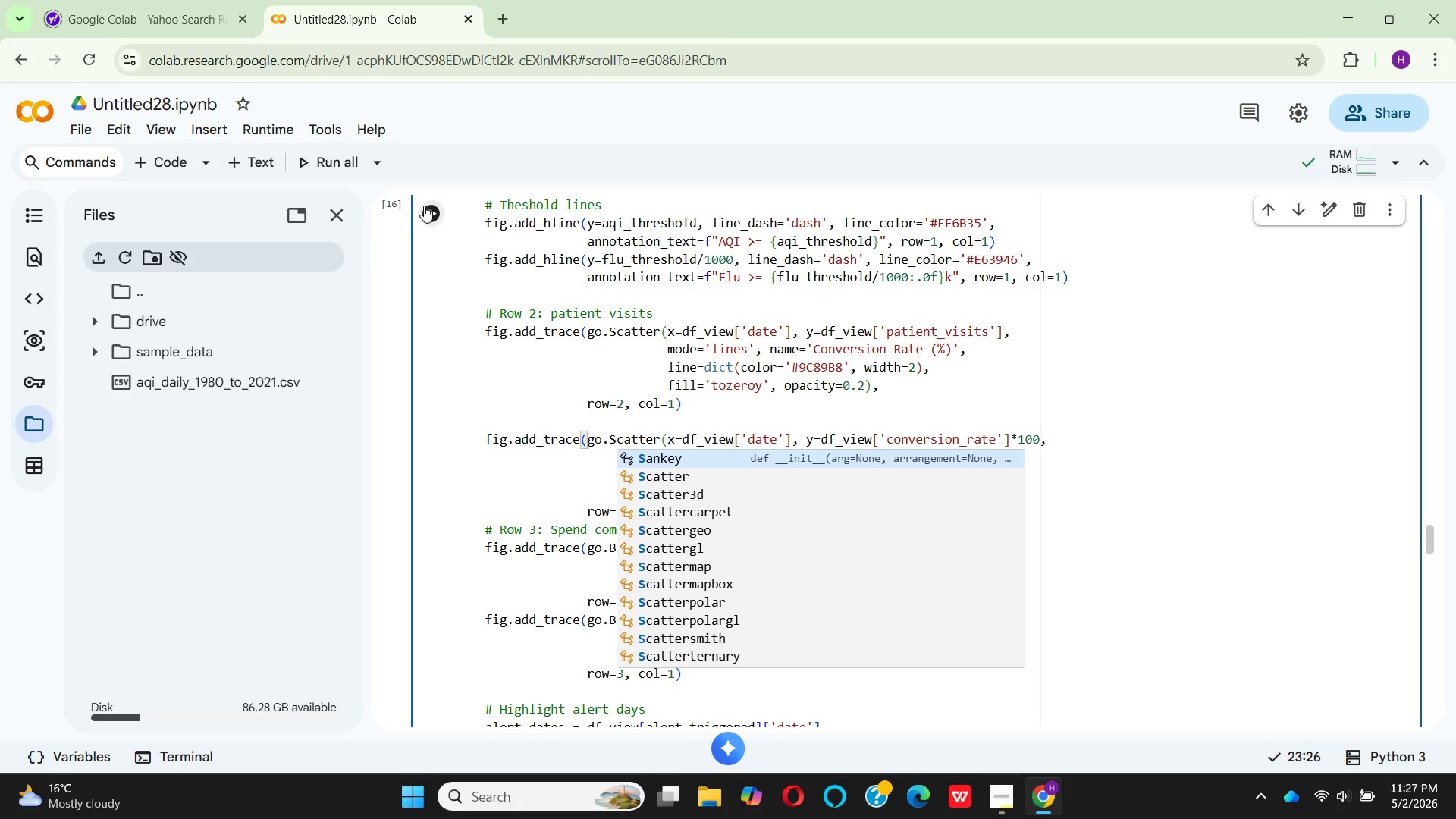 
left_click([426, 209])
 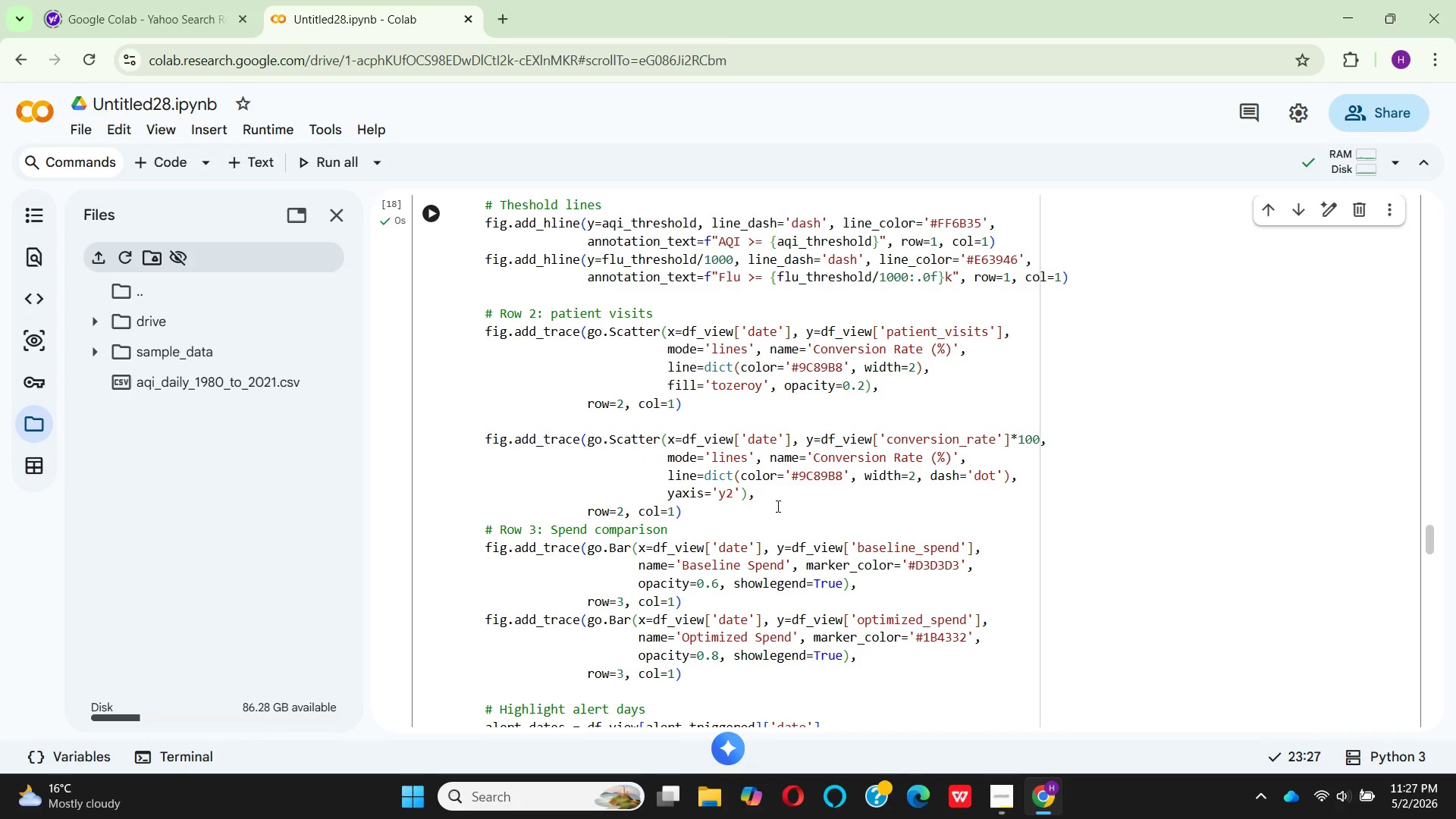 
scroll: coordinate [771, 510], scroll_direction: down, amount: 10.0
 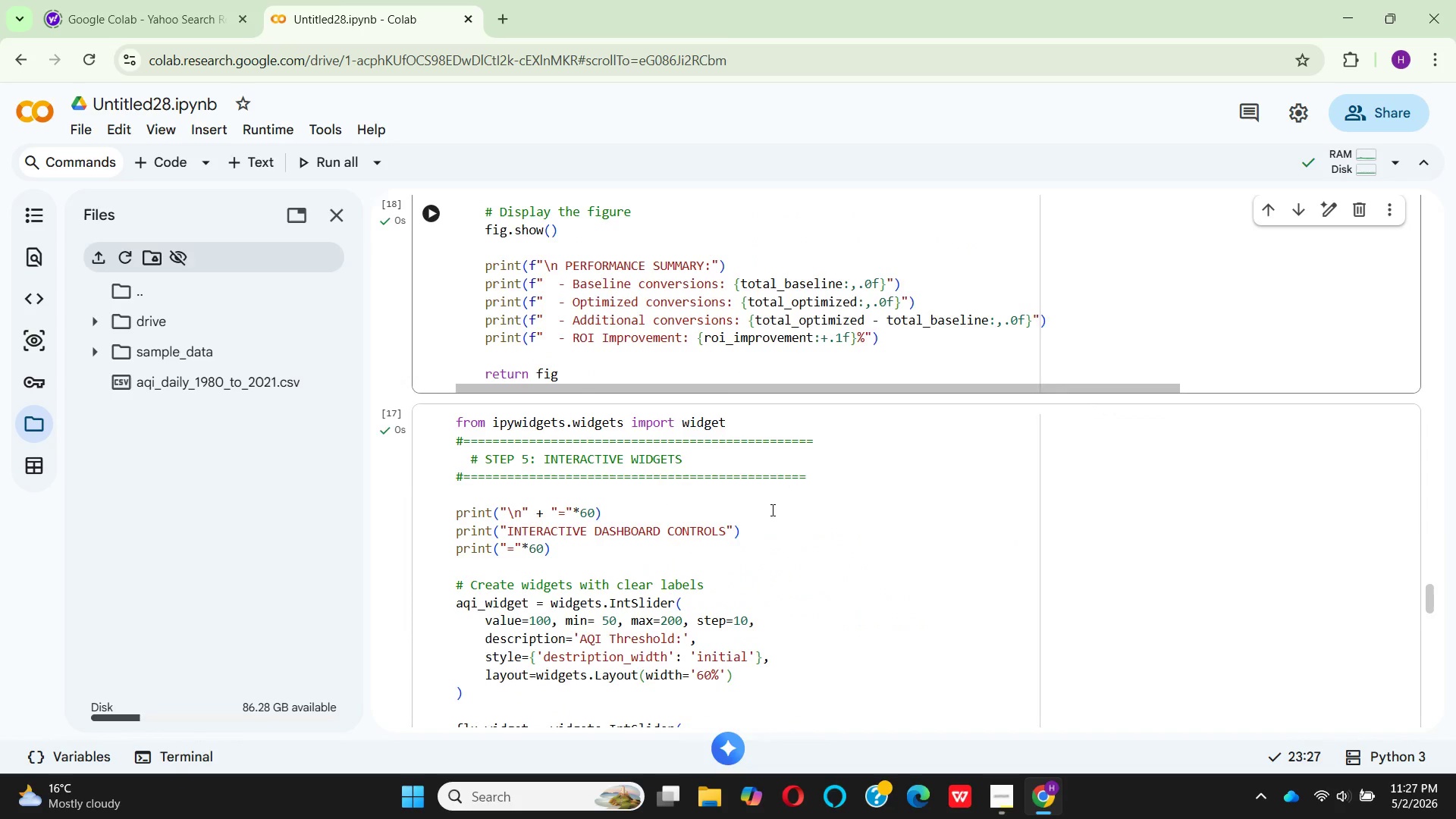 
mouse_move([457, 434])
 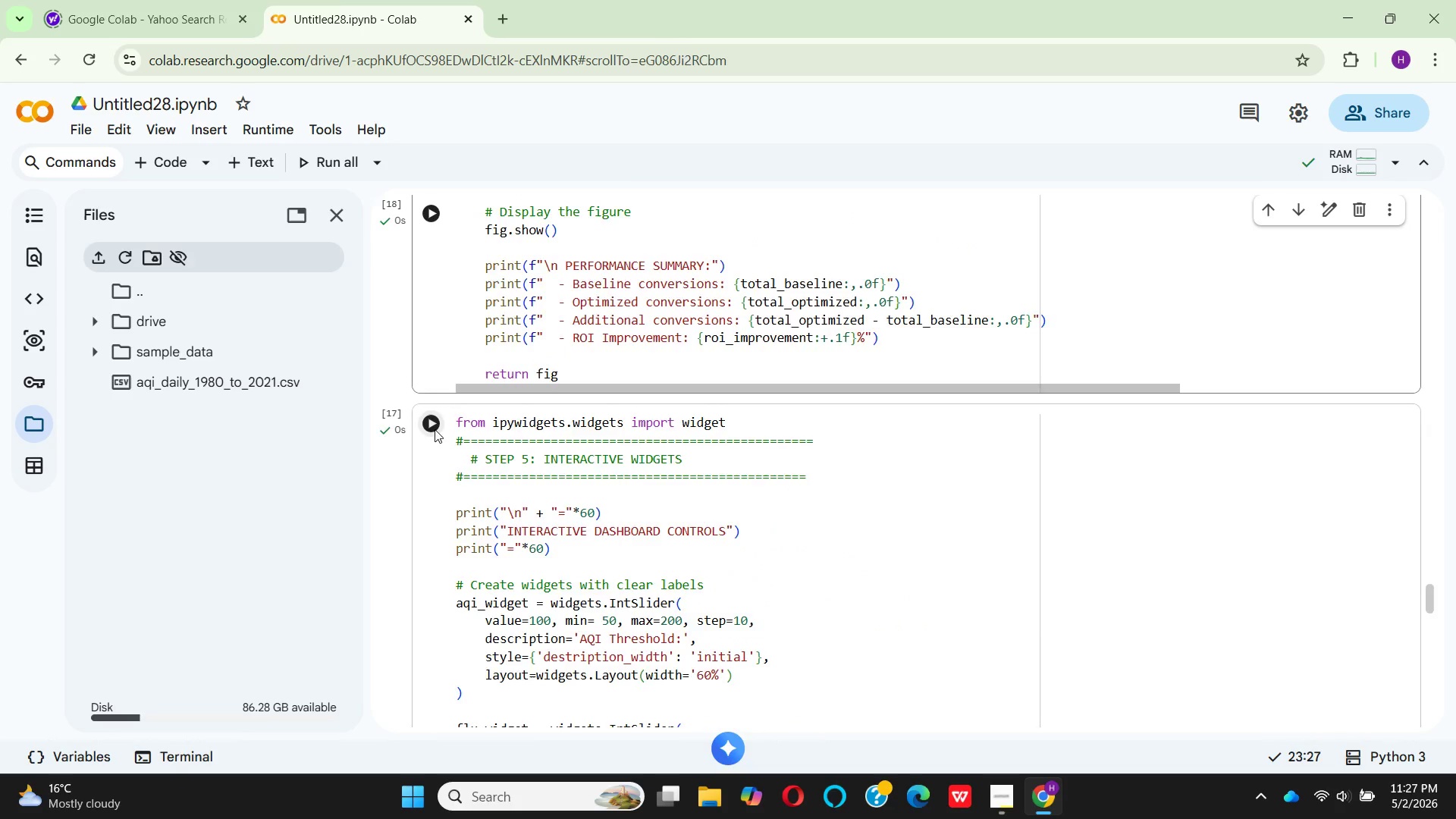 
left_click([435, 429])
 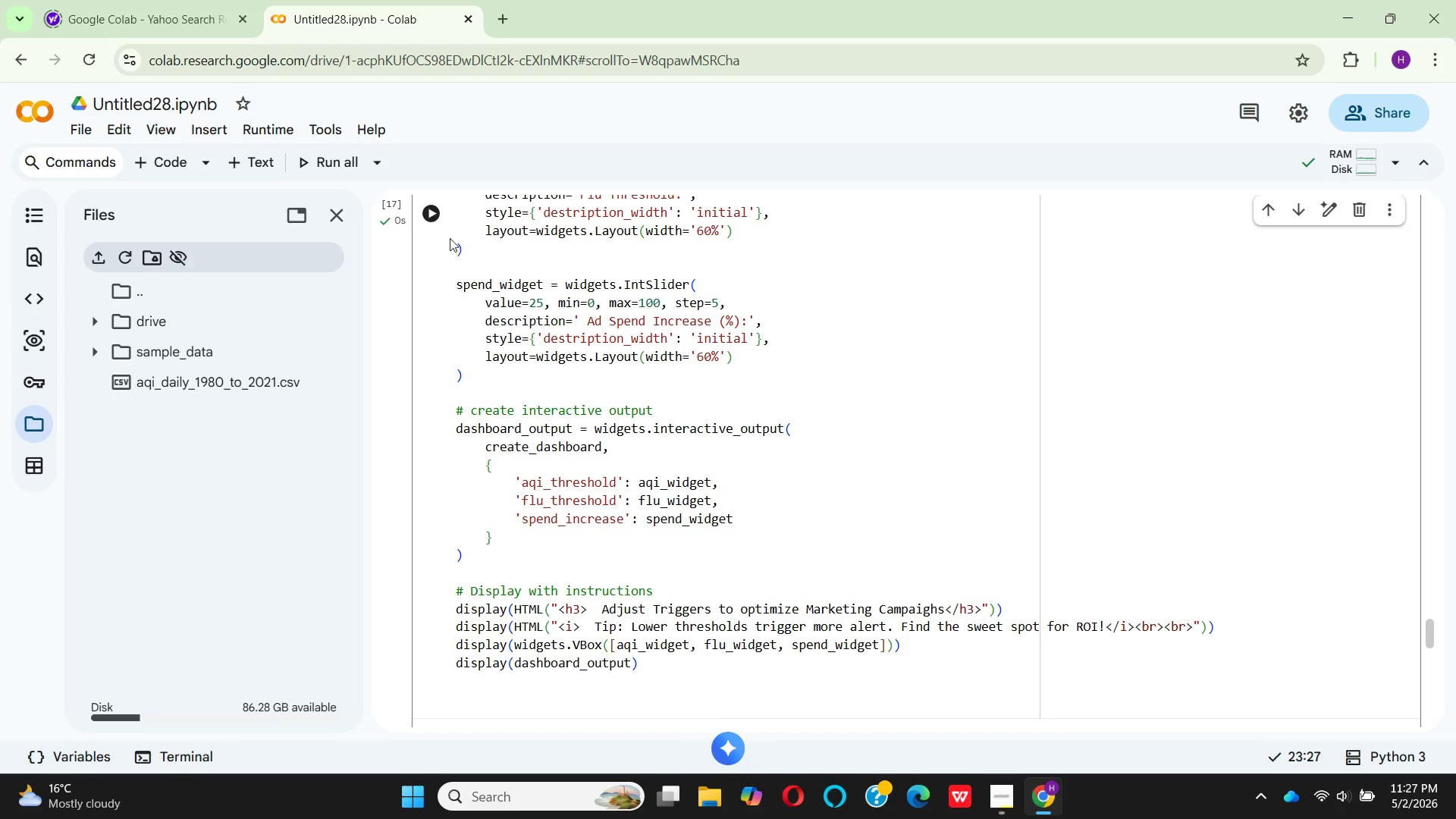 
left_click([438, 215])
 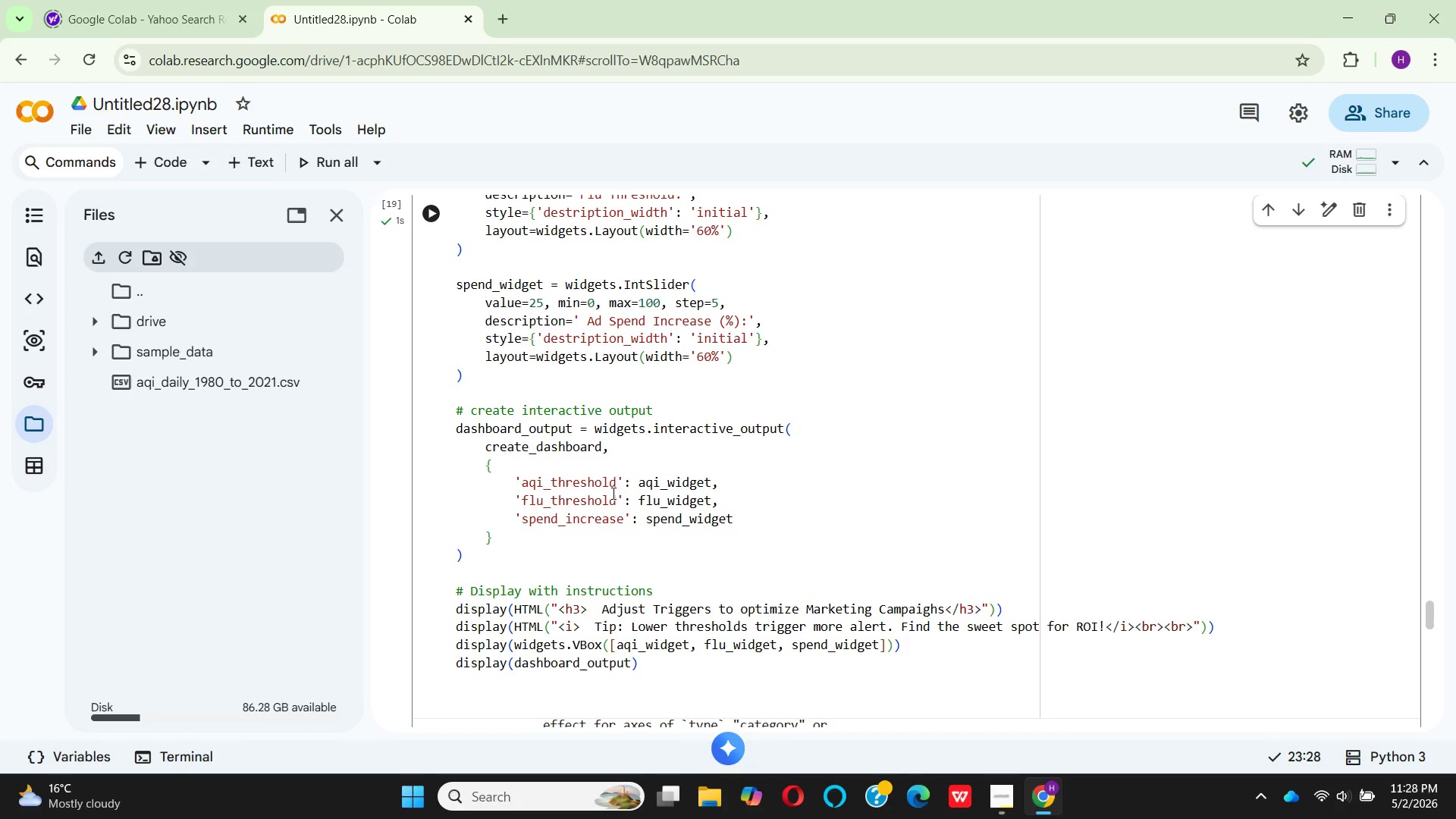 
scroll: coordinate [612, 493], scroll_direction: down, amount: 2.0
 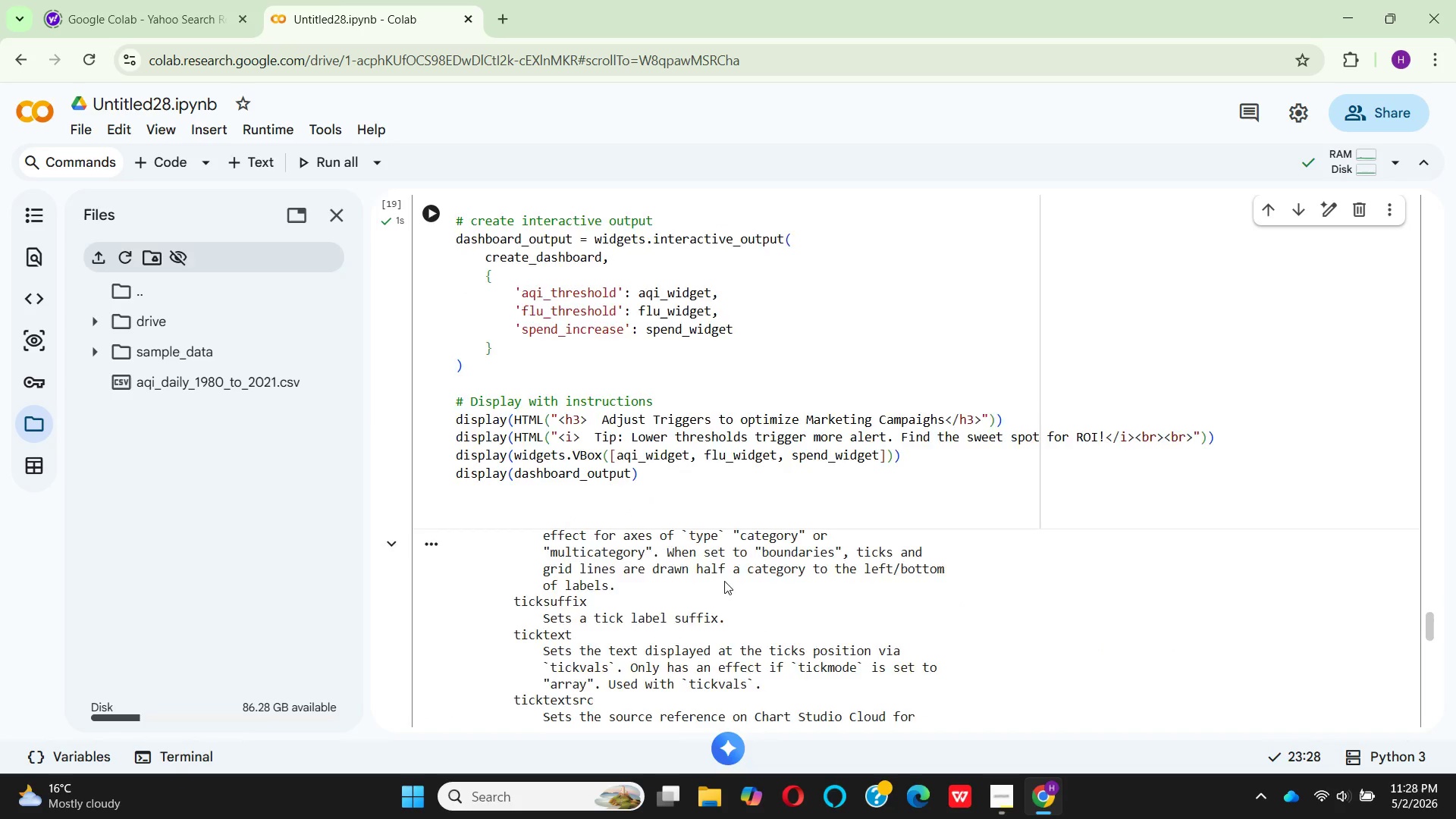 
scroll: coordinate [724, 581], scroll_direction: up, amount: 2.0
 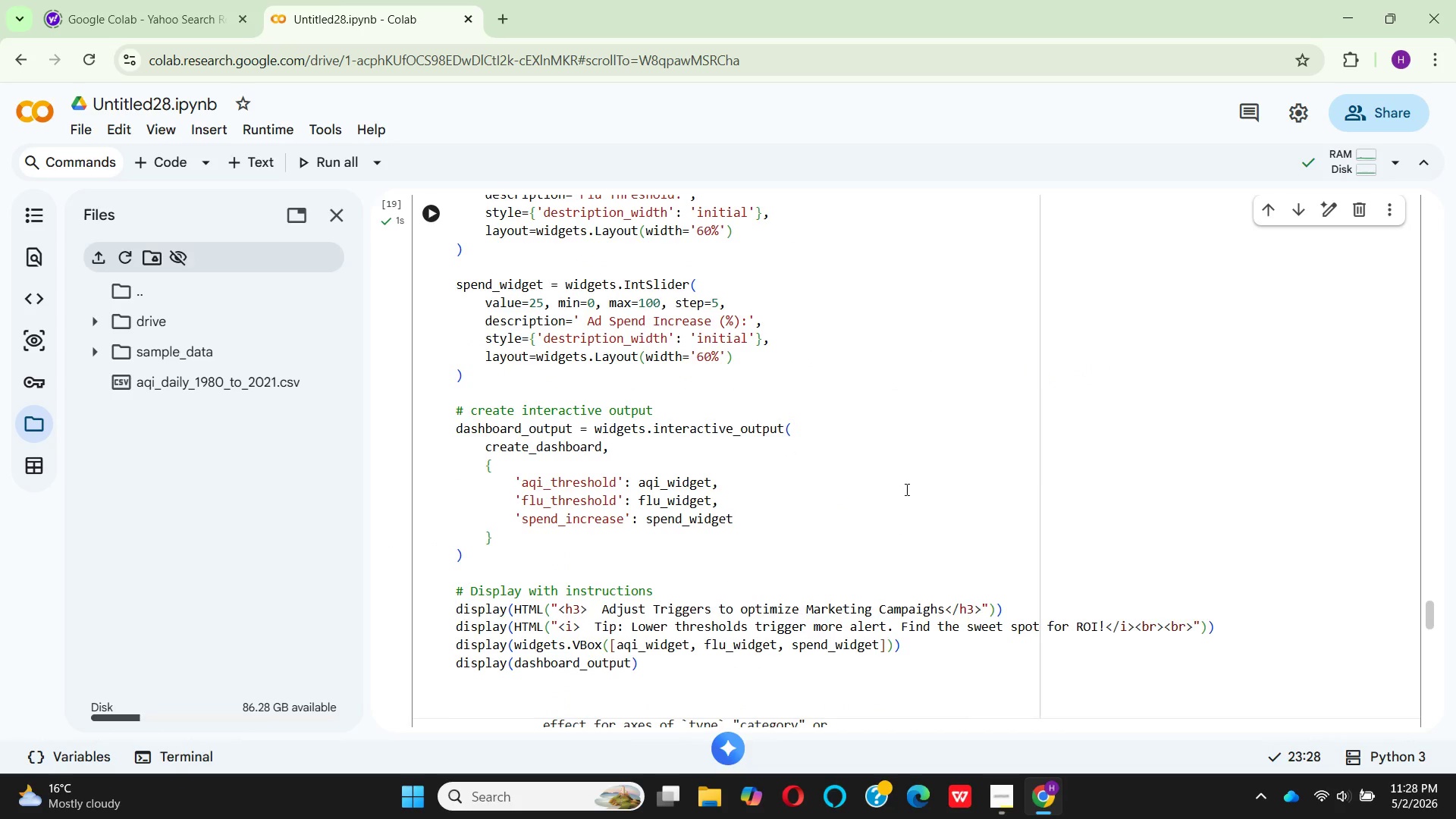 
scroll: coordinate [905, 488], scroll_direction: down, amount: 4.0
 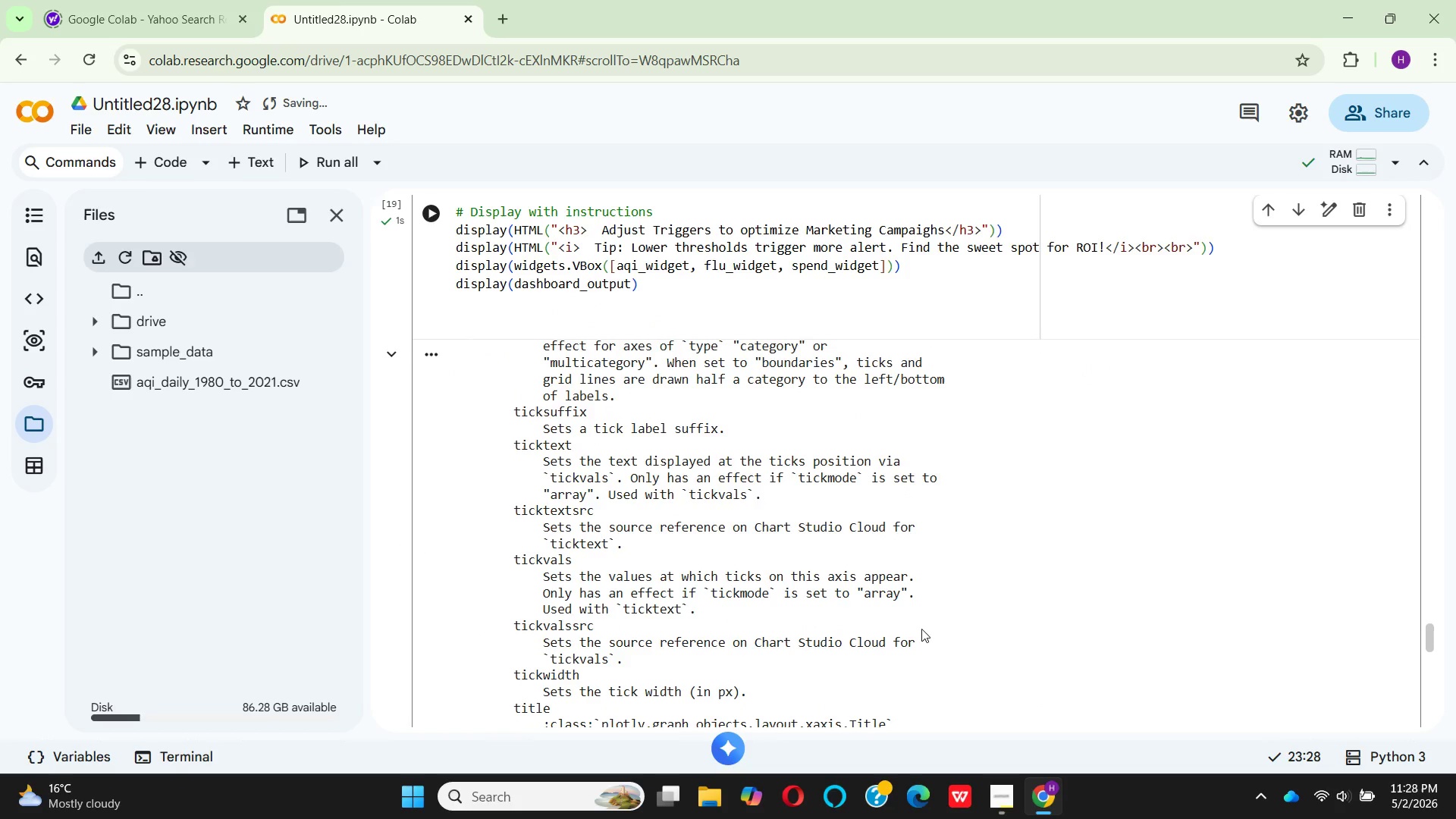 
scroll: coordinate [921, 629], scroll_direction: up, amount: 89.0
 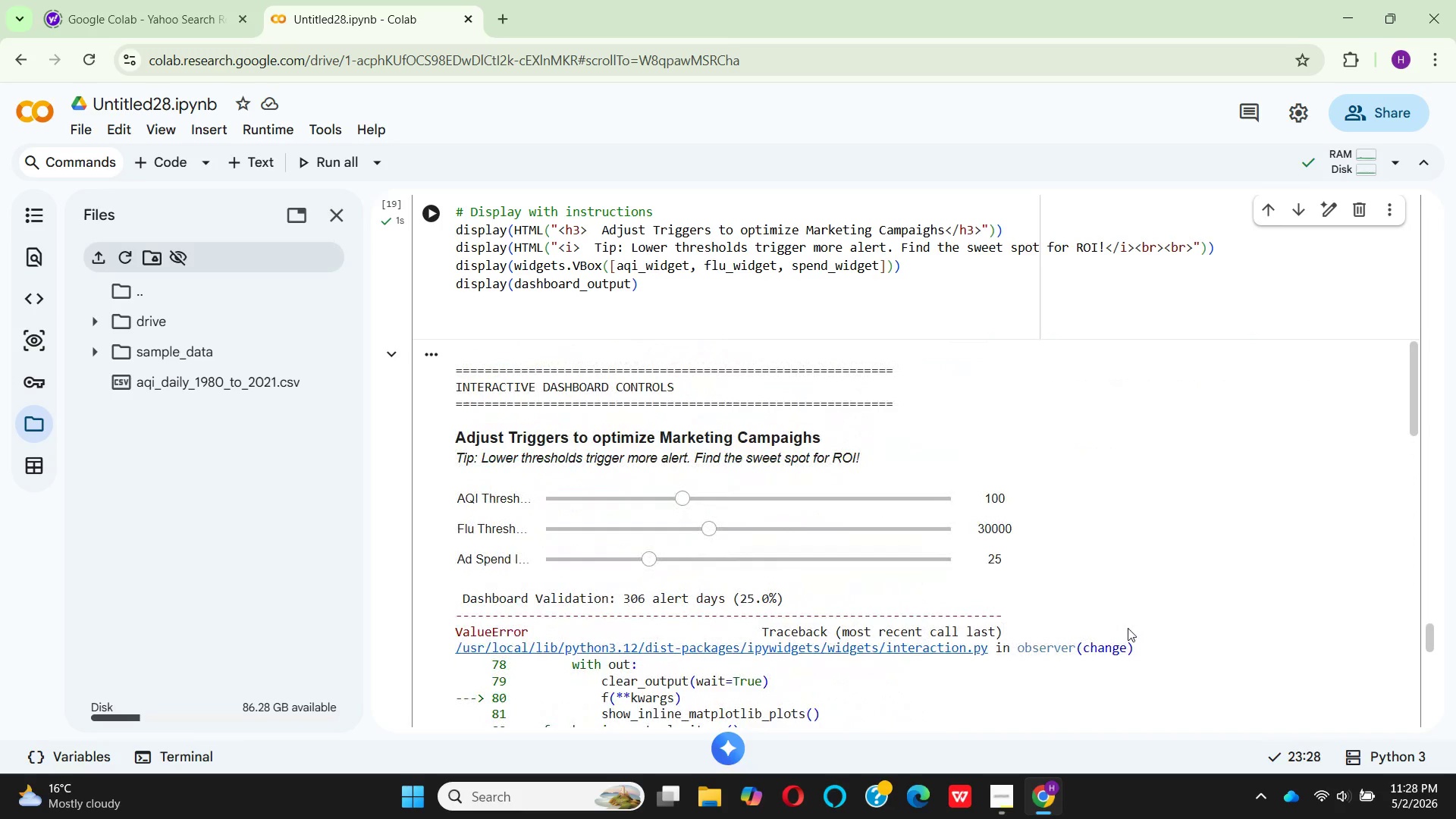 
scroll: coordinate [937, 609], scroll_direction: down, amount: 4.0
 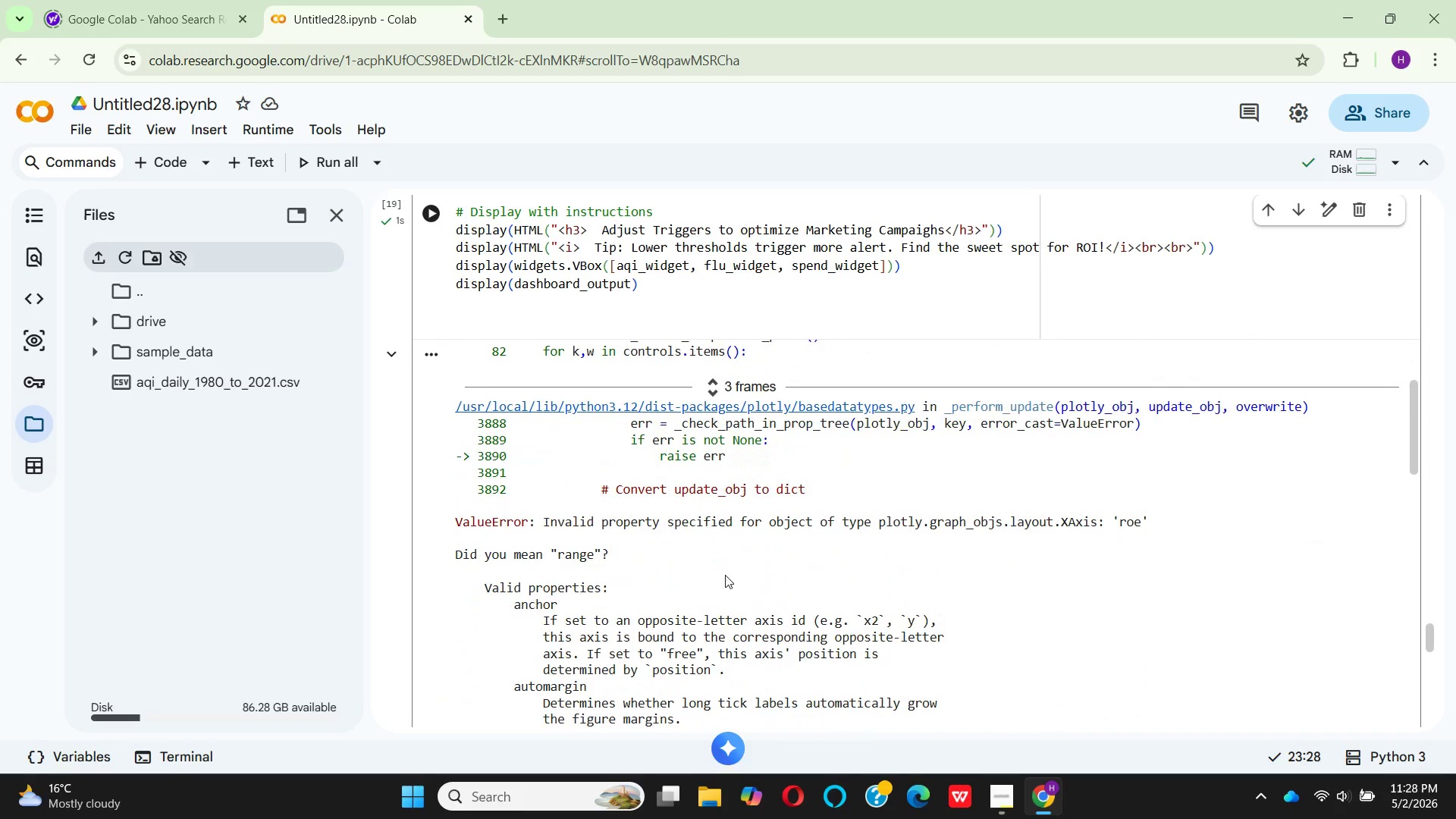 
wait(6.2)
 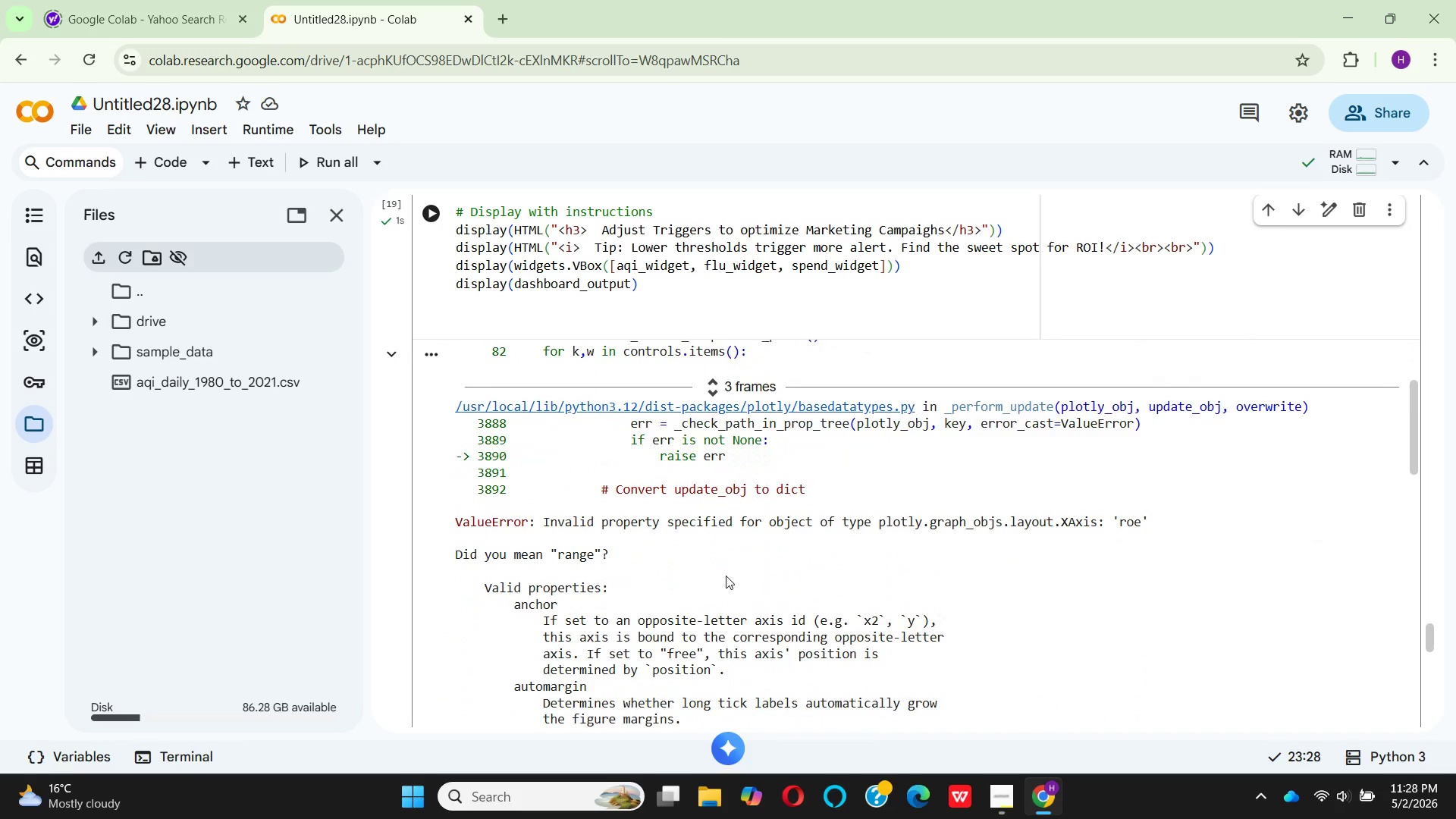 
scroll: coordinate [725, 573], scroll_direction: up, amount: 1.0
 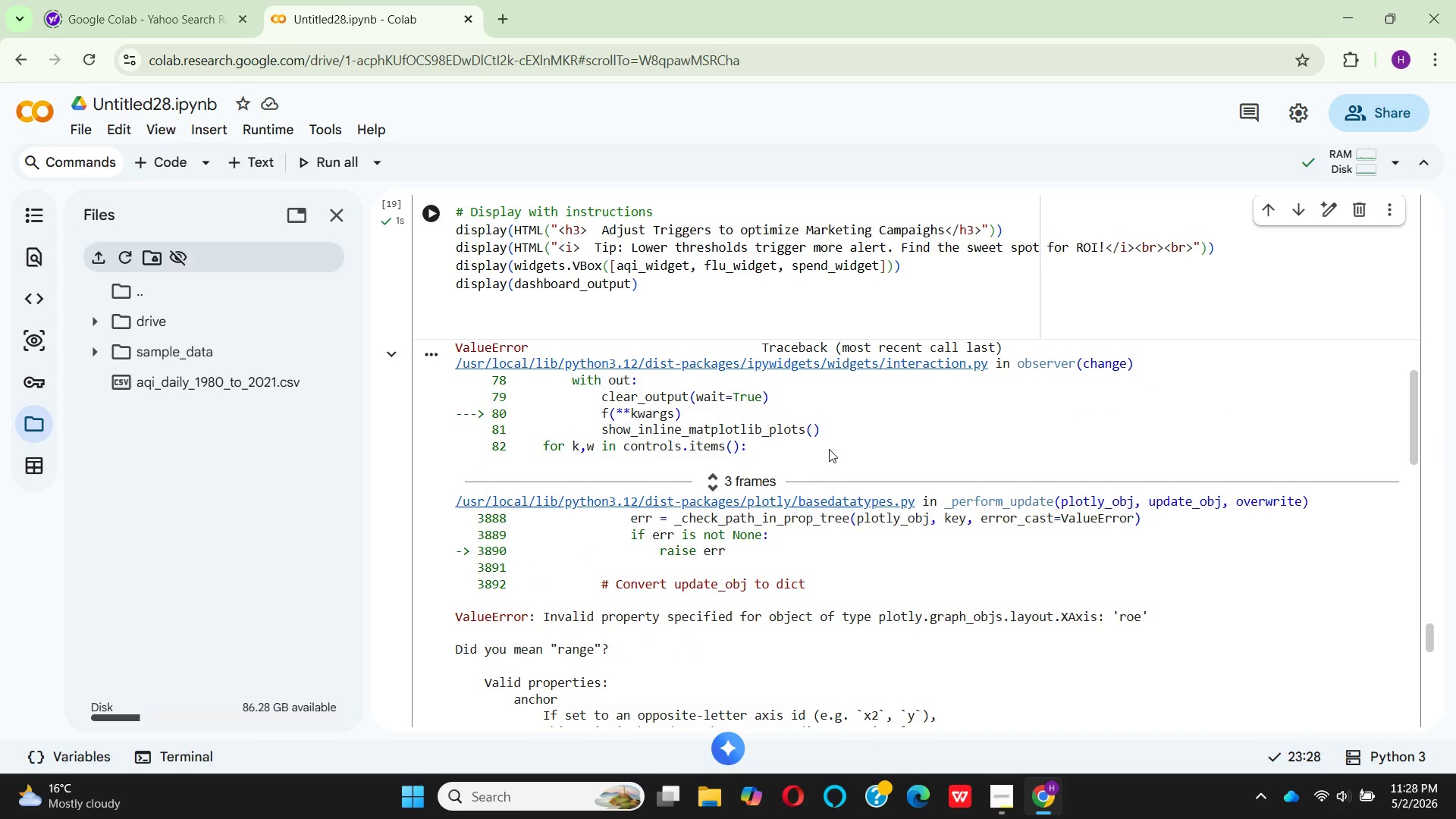 
wait(7.75)
 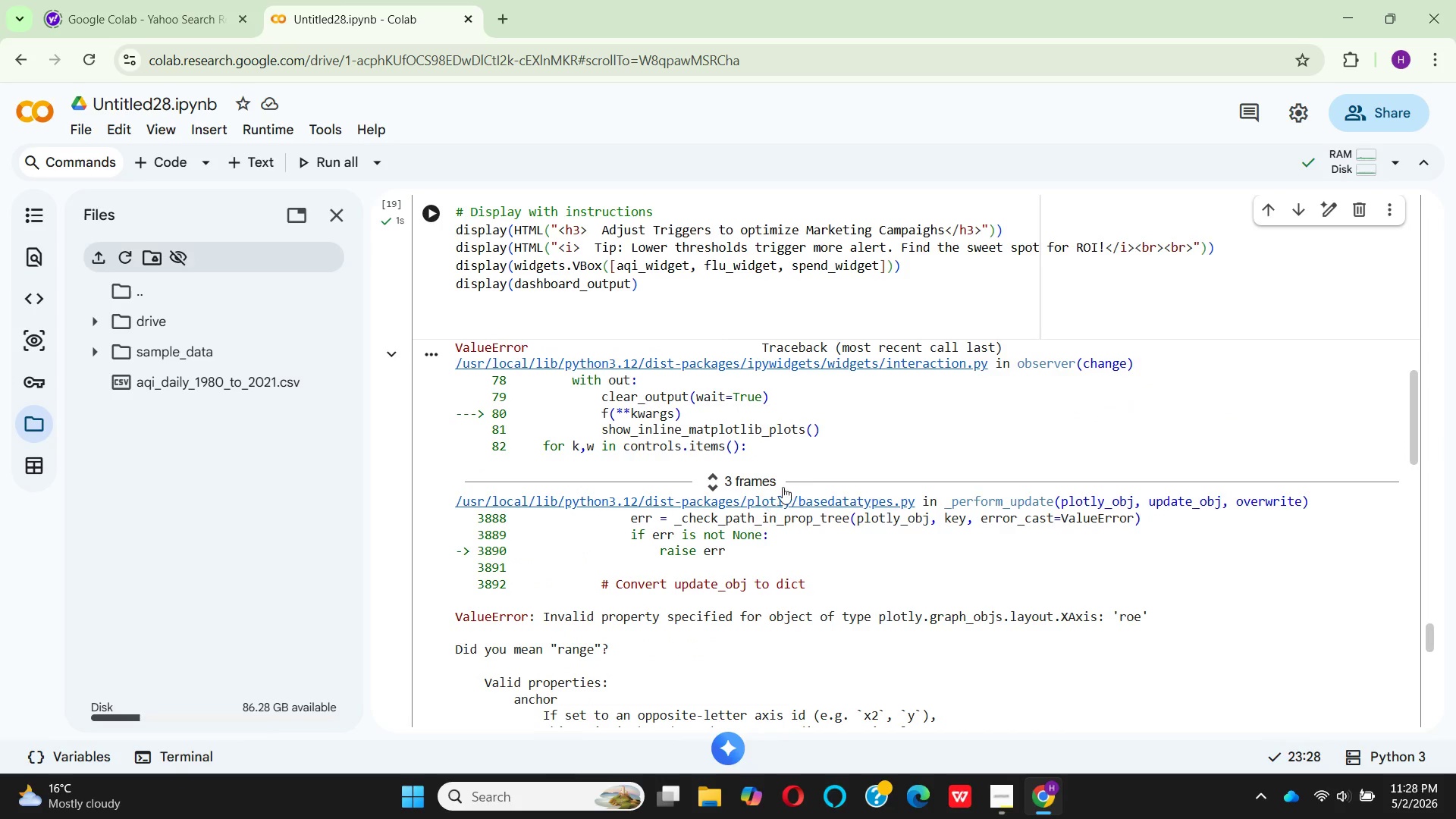 
scroll: coordinate [829, 449], scroll_direction: up, amount: 1.0
 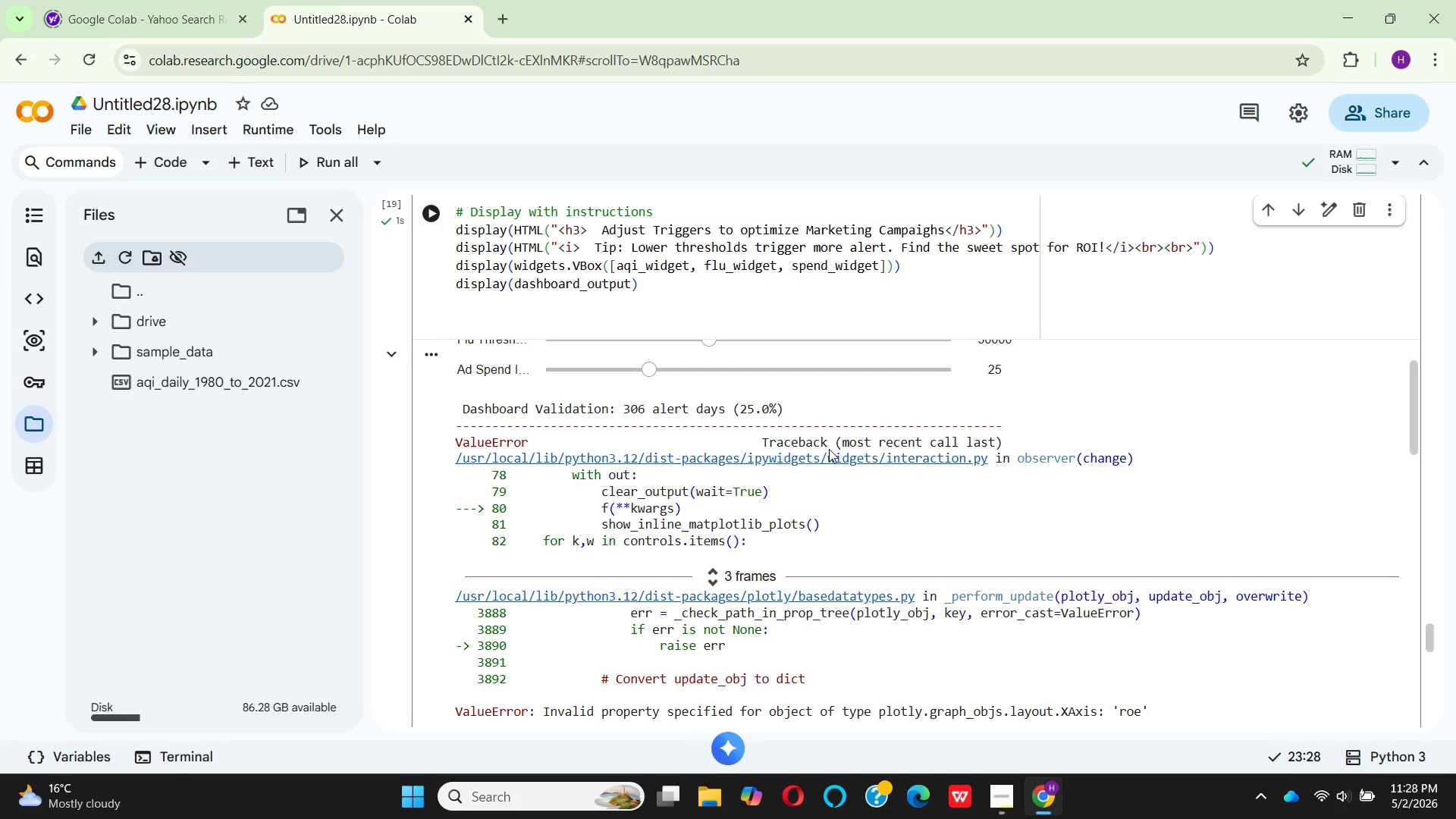 
scroll: coordinate [829, 449], scroll_direction: down, amount: 1.0
 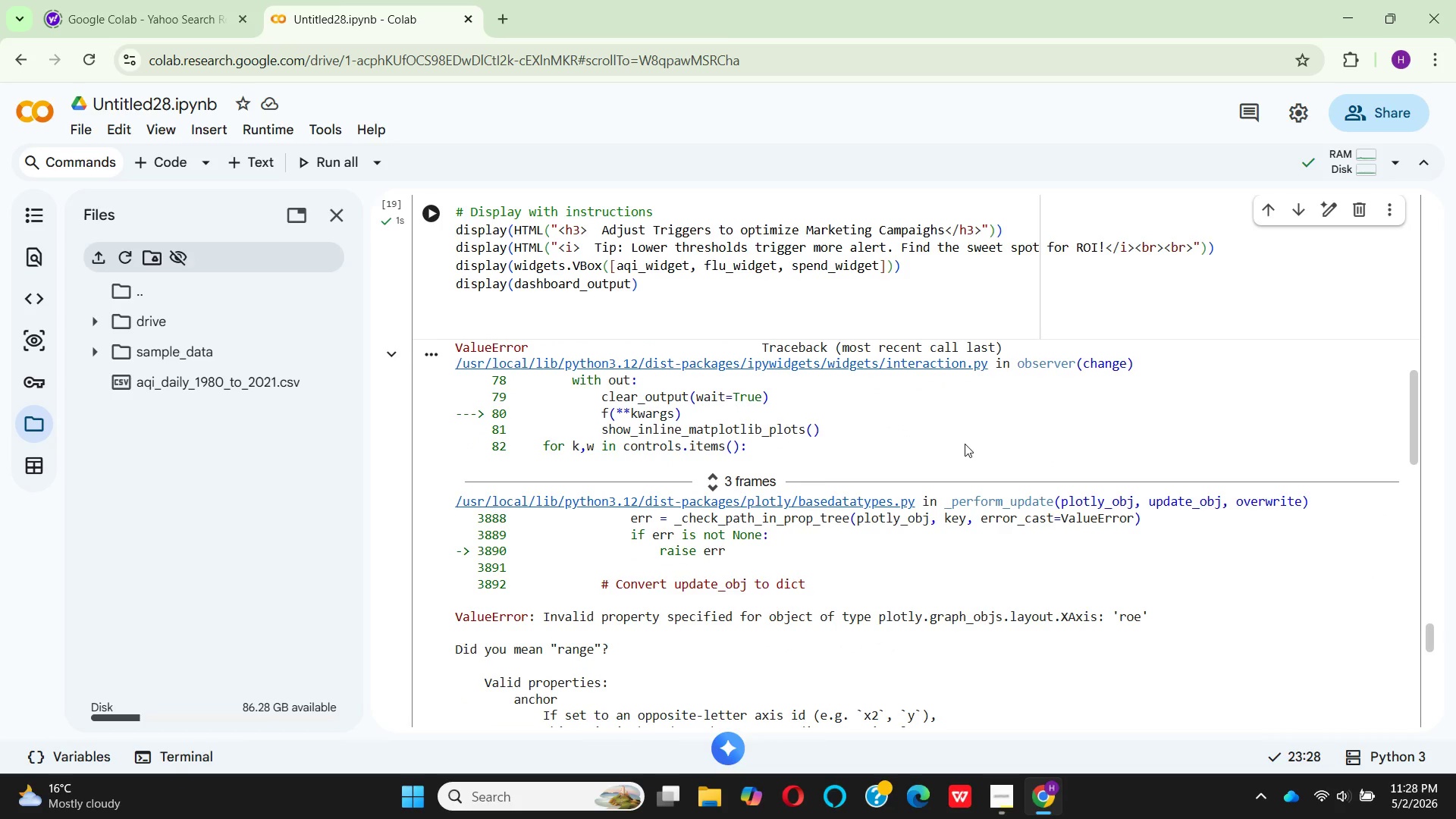 
scroll: coordinate [981, 361], scroll_direction: up, amount: 27.0
 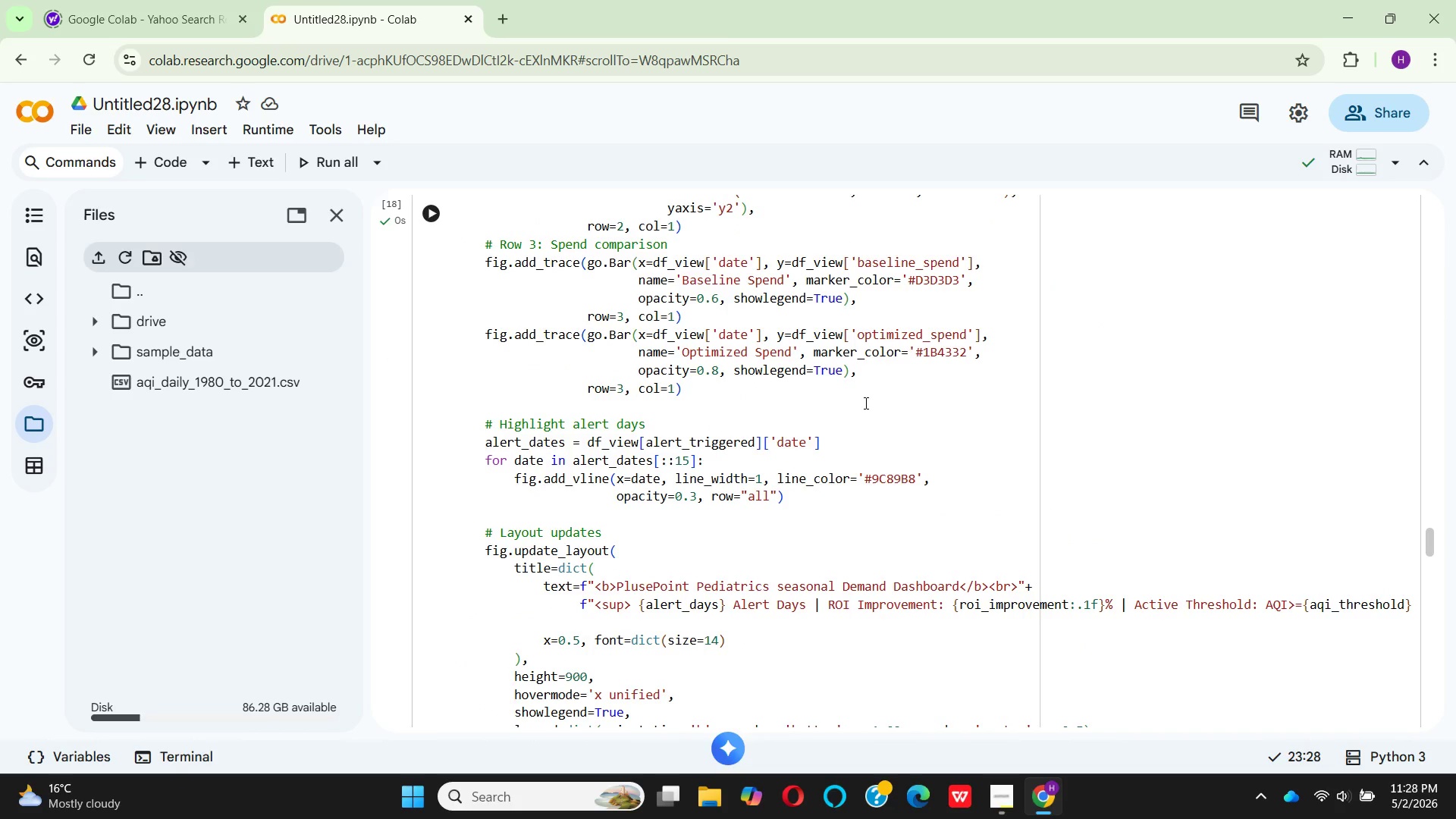 
wait(8.14)
 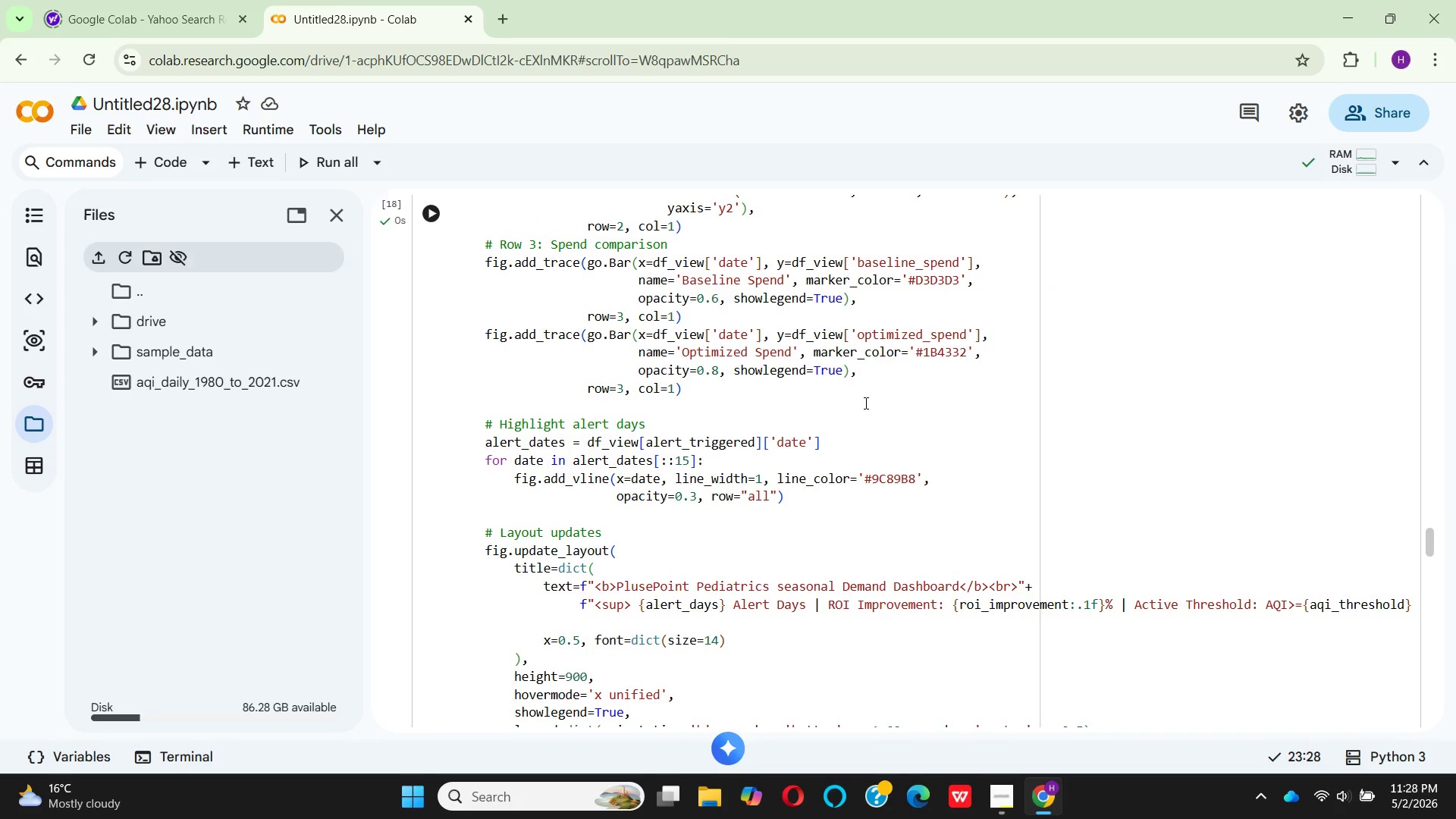 
scroll: coordinate [750, 522], scroll_direction: up, amount: 1.0
 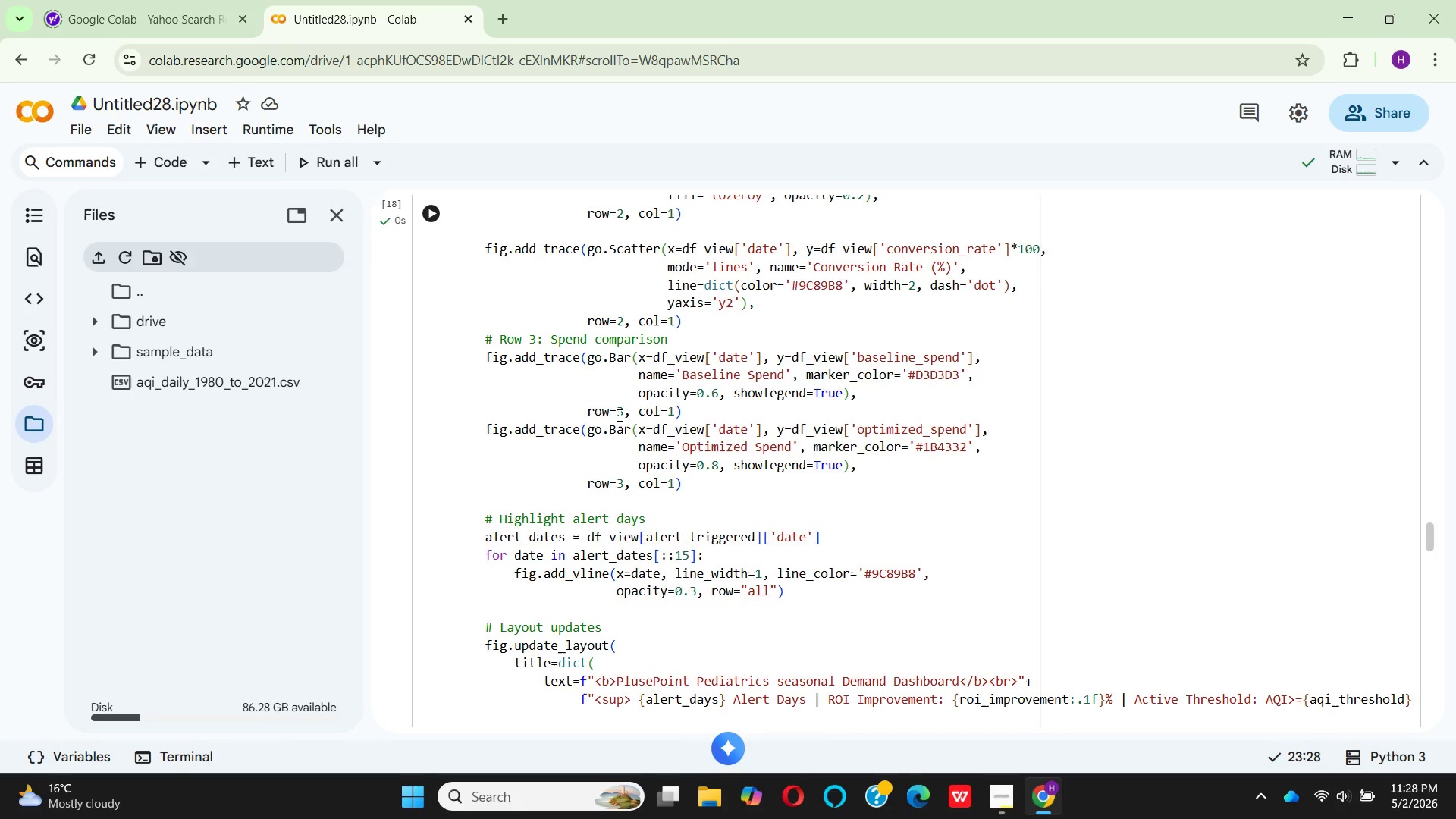 
wait(14.25)
 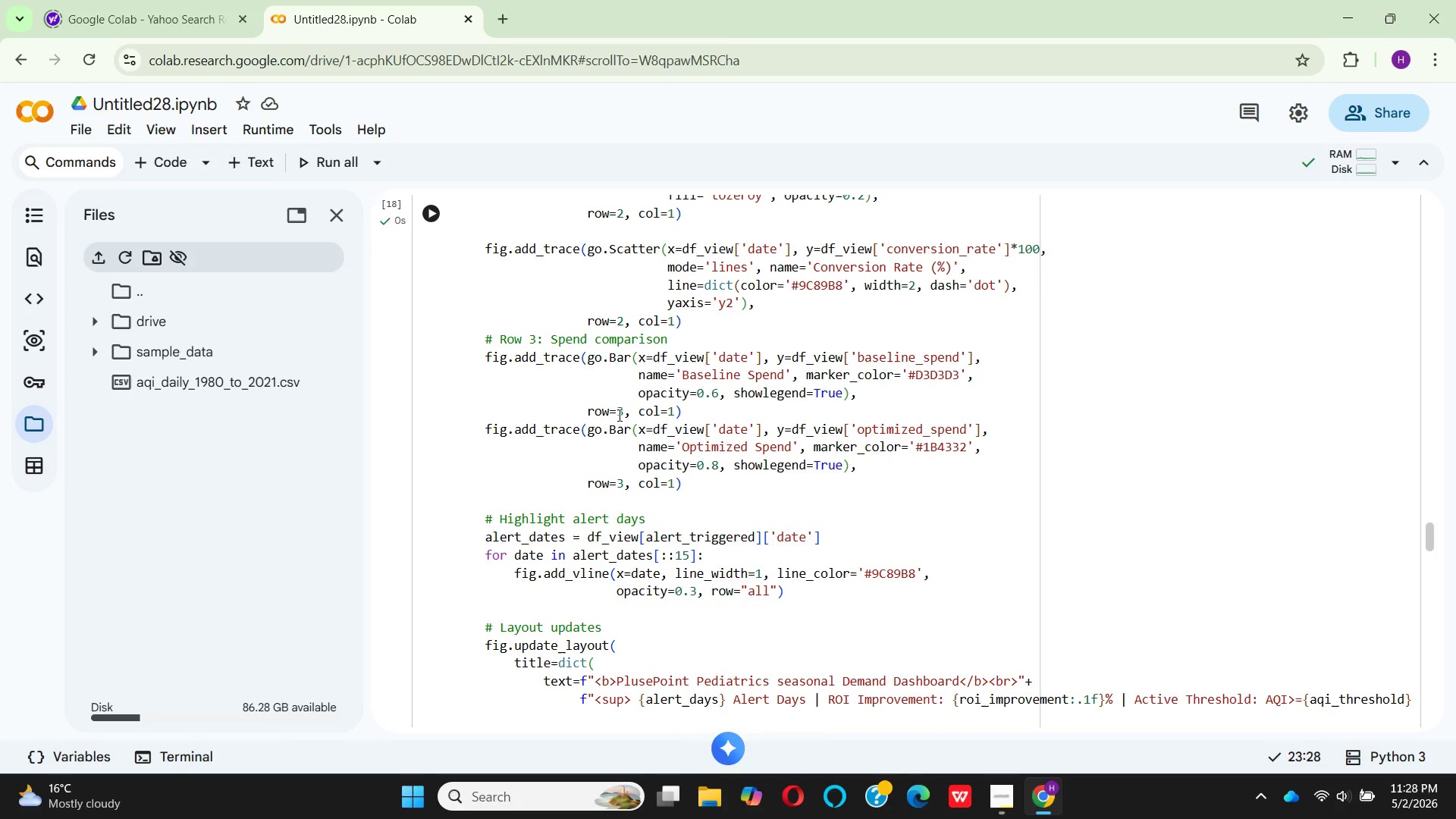 
scroll: coordinate [725, 589], scroll_direction: down, amount: 1.0
 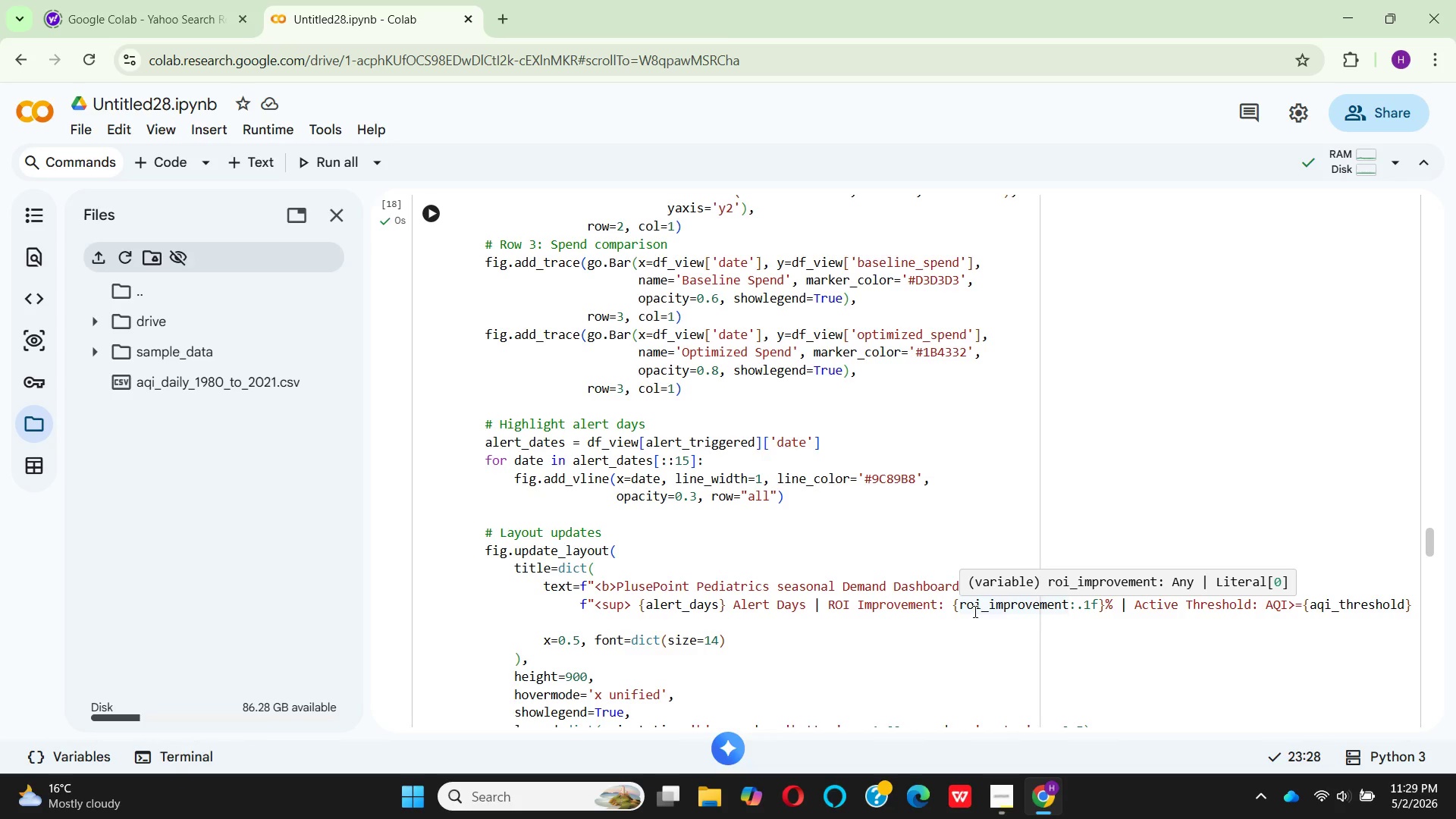 
wait(14.88)
 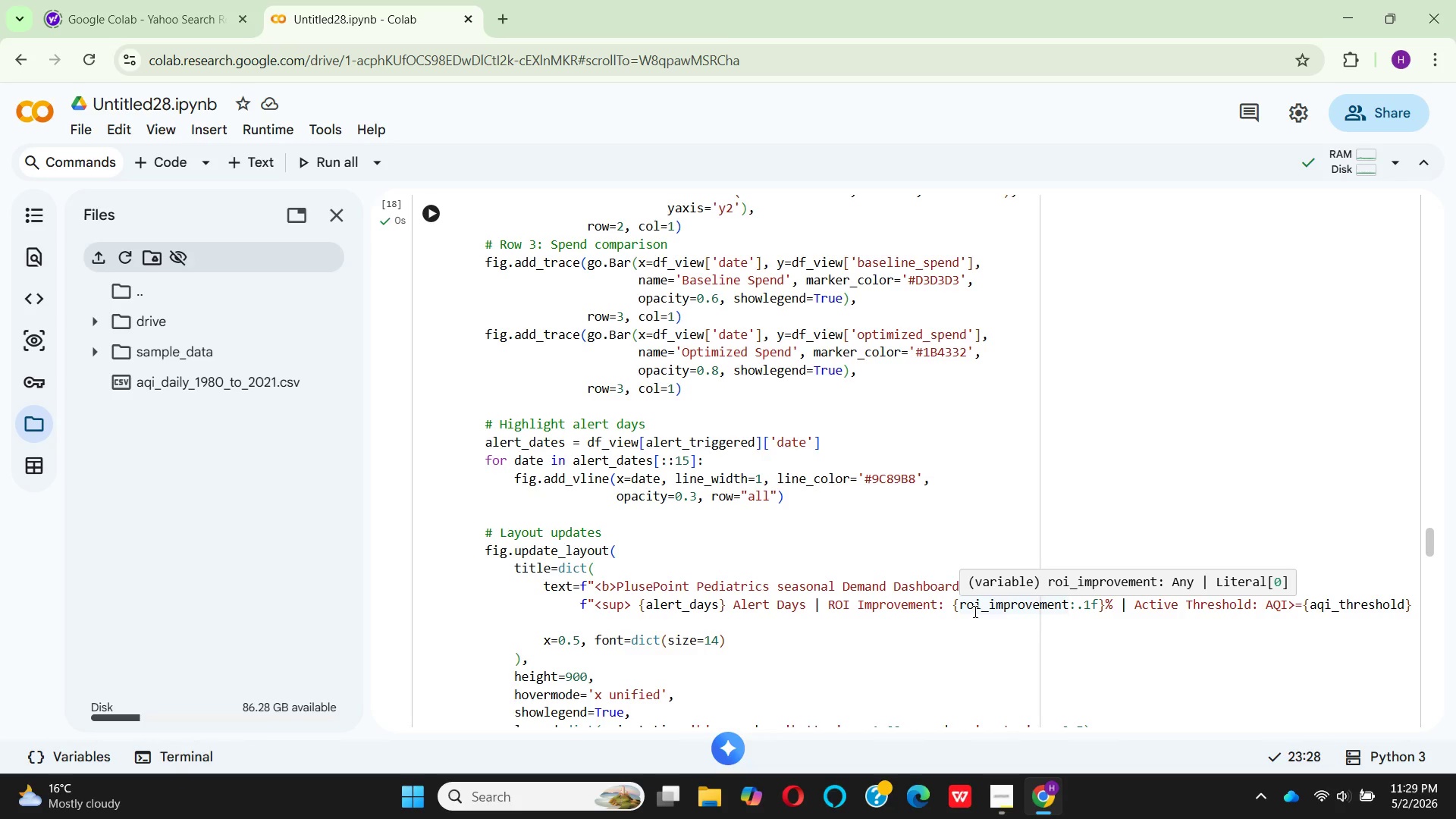 
scroll: coordinate [833, 657], scroll_direction: down, amount: 4.0
 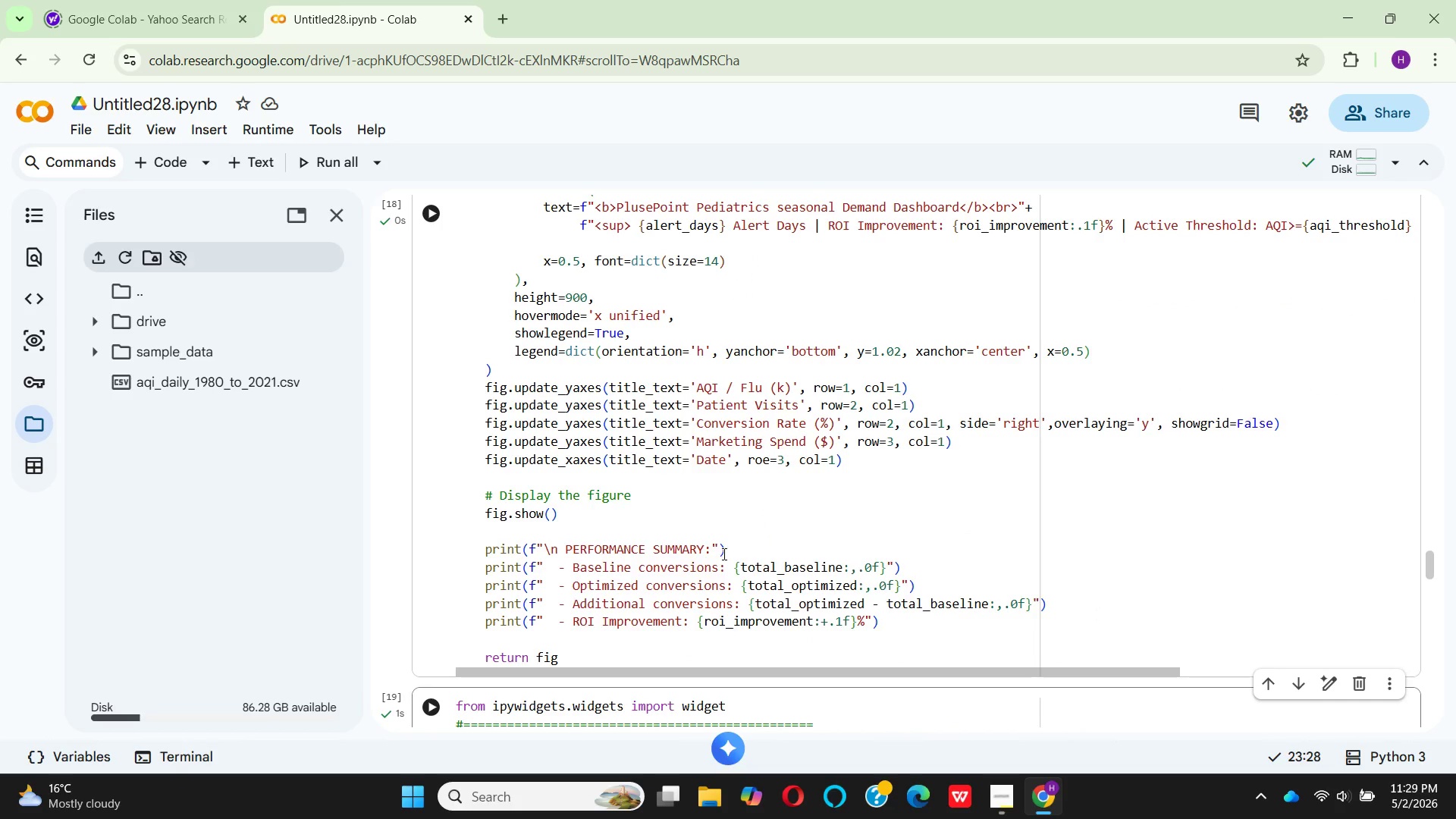 
scroll: coordinate [744, 570], scroll_direction: up, amount: 10.0
 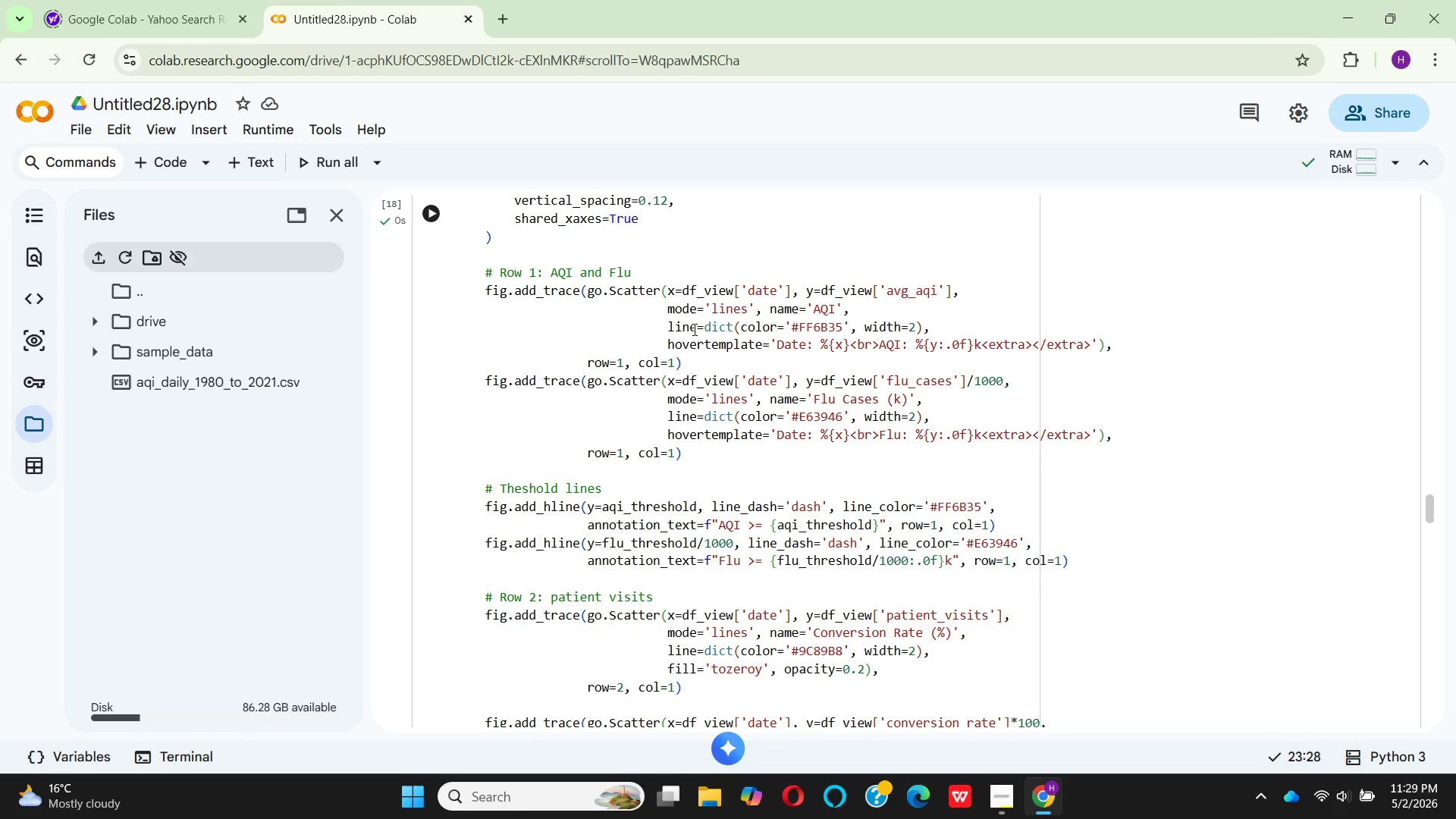 
scroll: coordinate [786, 513], scroll_direction: down, amount: 24.0
 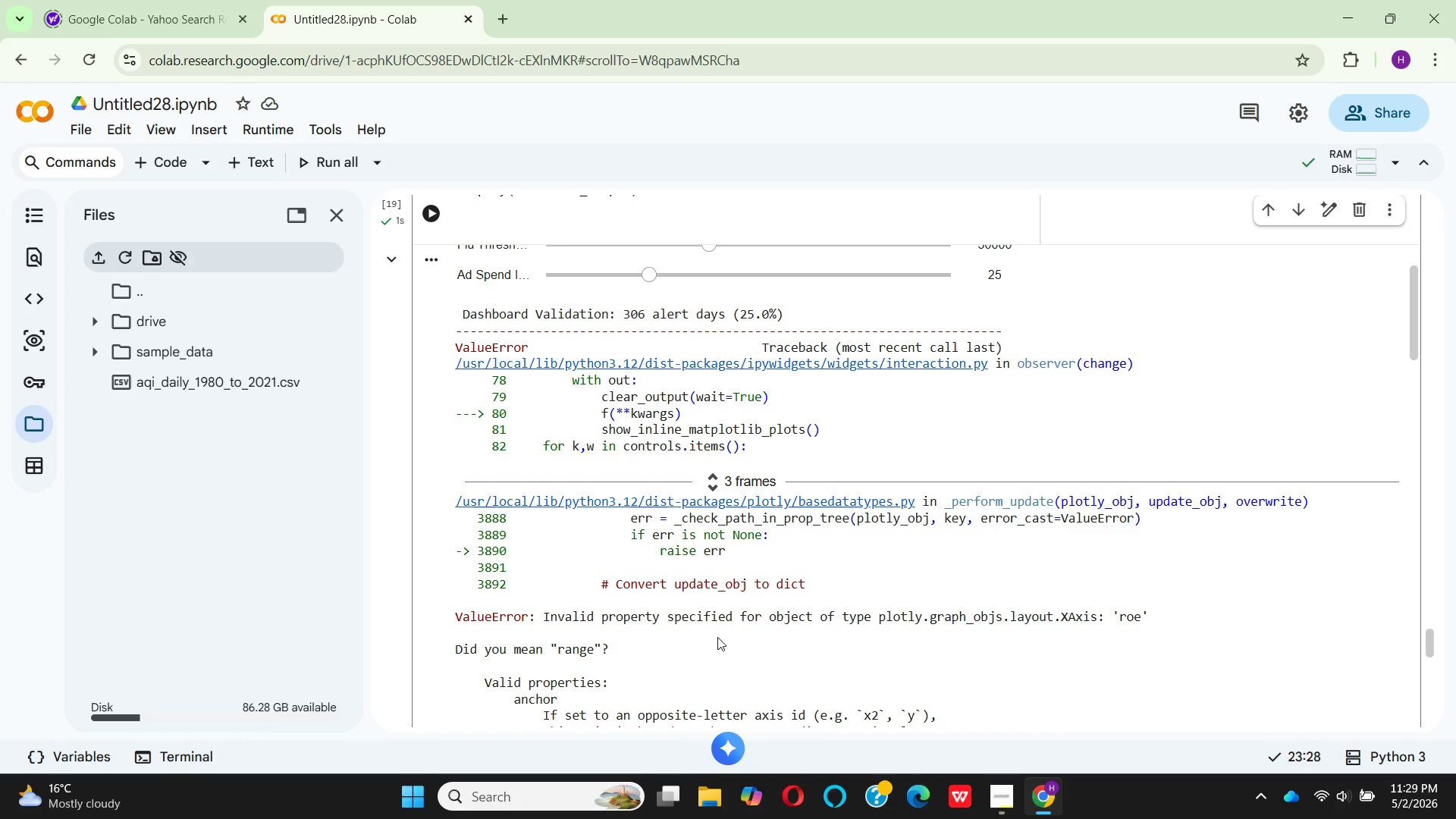 
wait(16.14)
 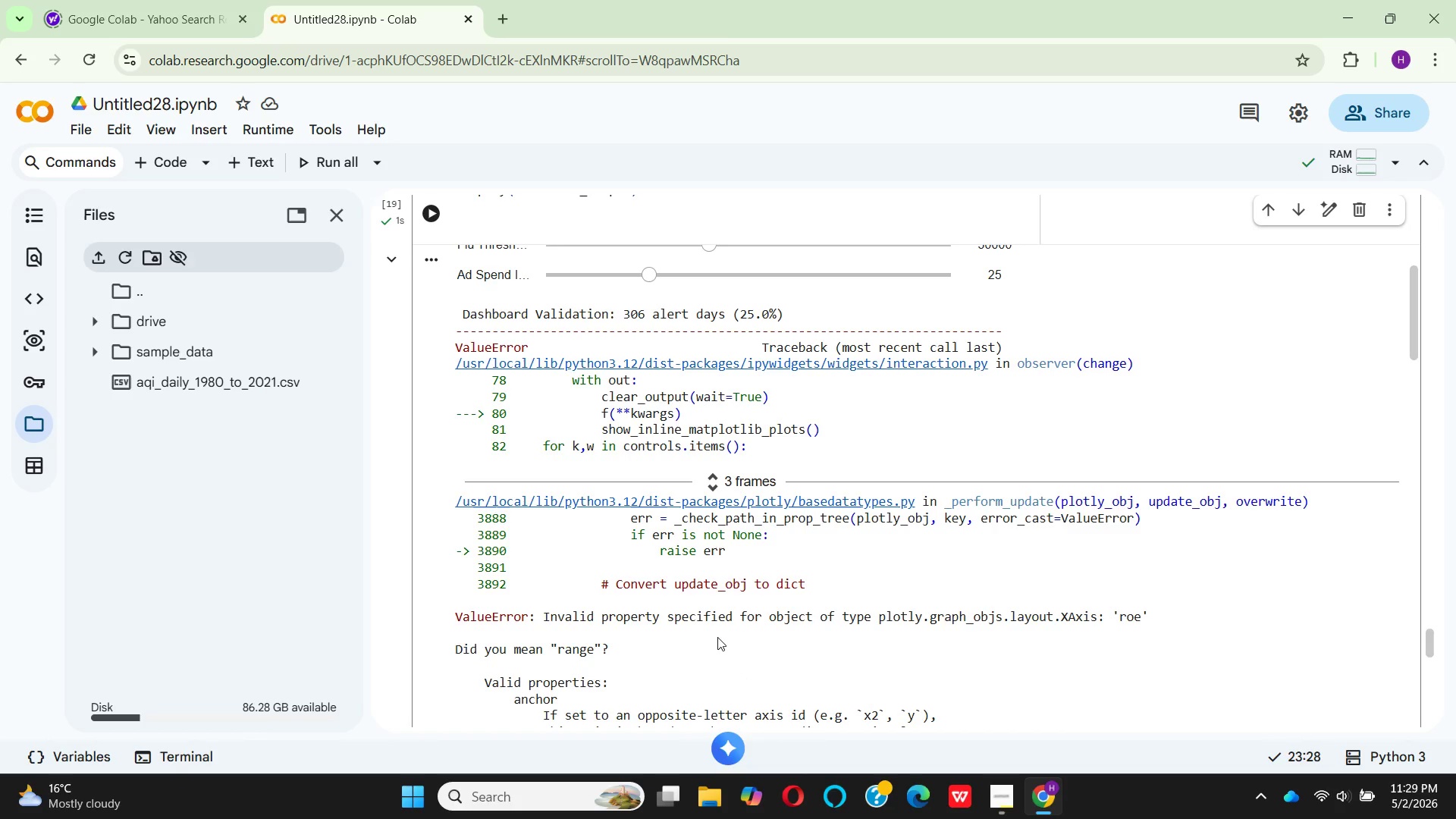 
scroll: coordinate [1015, 380], scroll_direction: up, amount: 19.0
 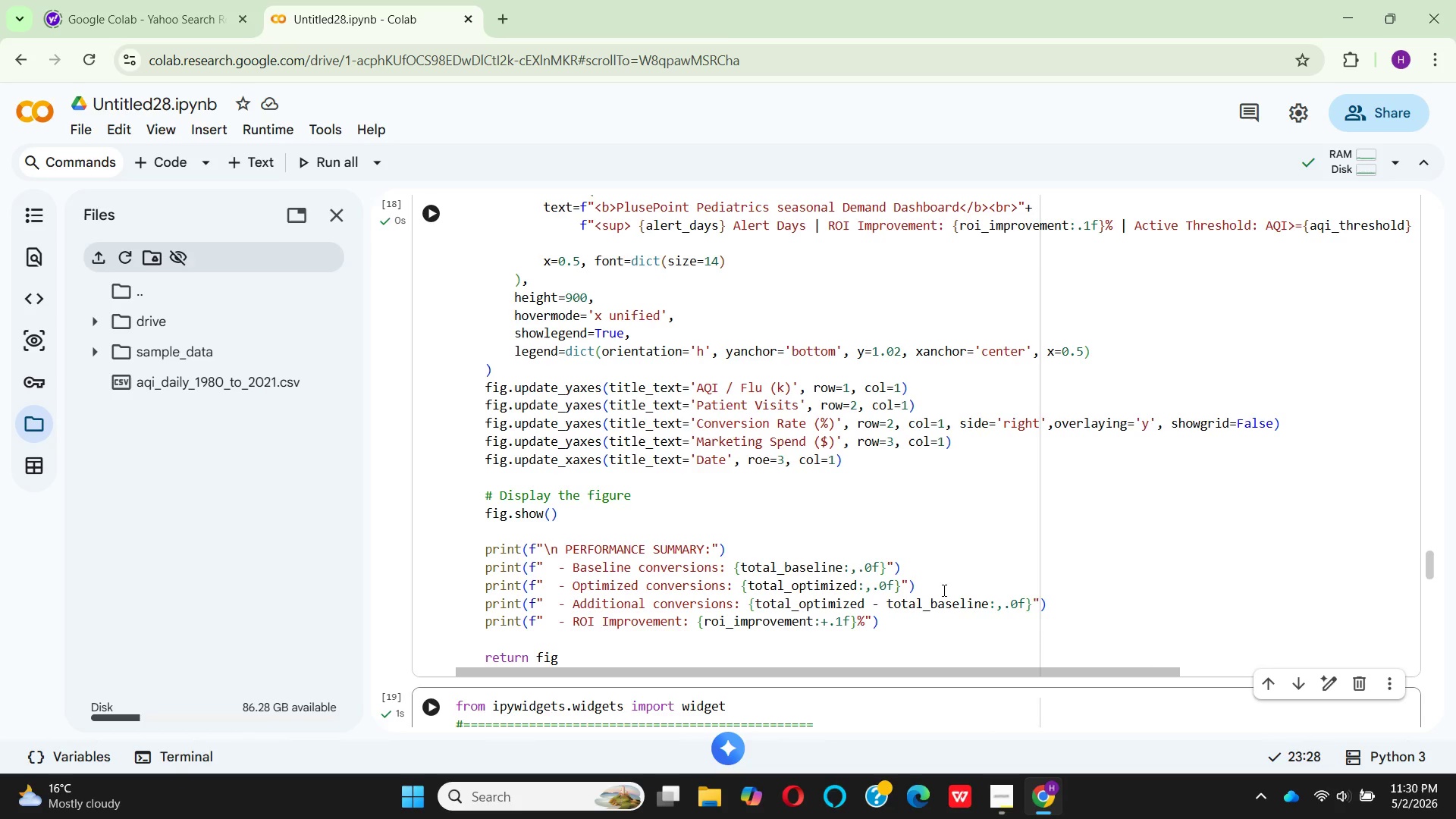 
wait(26.34)
 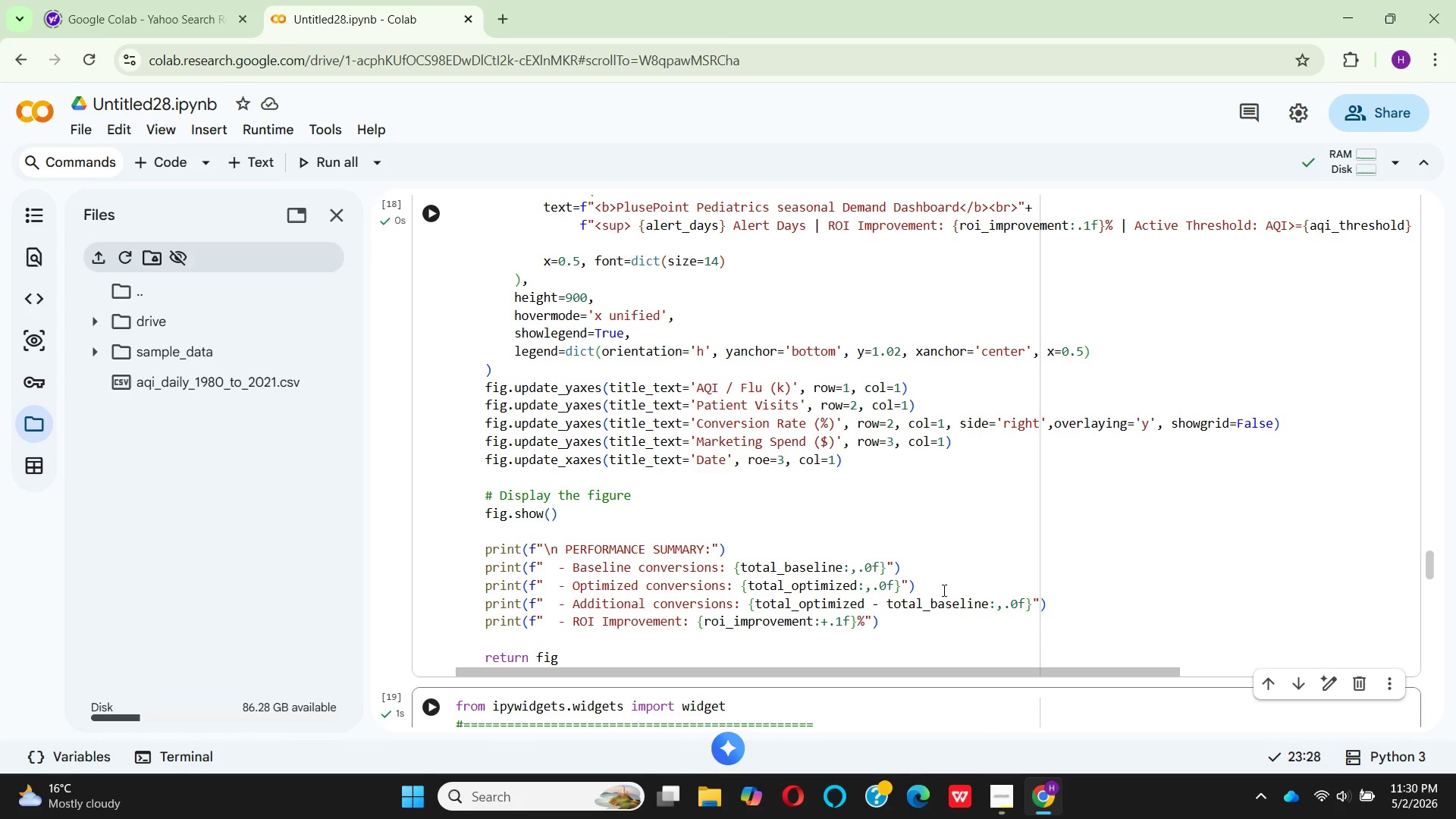 
left_click([774, 463])
 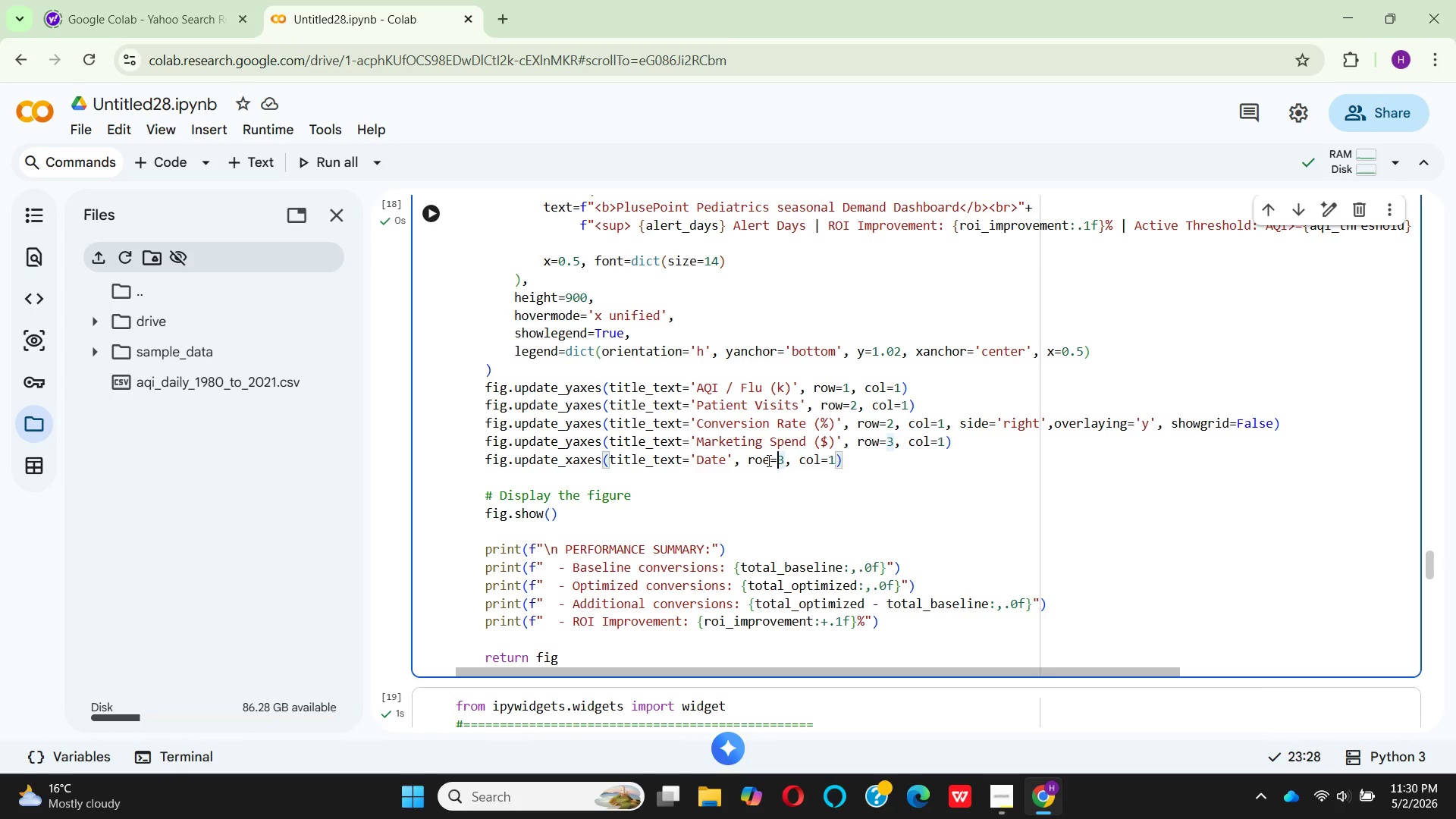 
left_click([767, 460])
 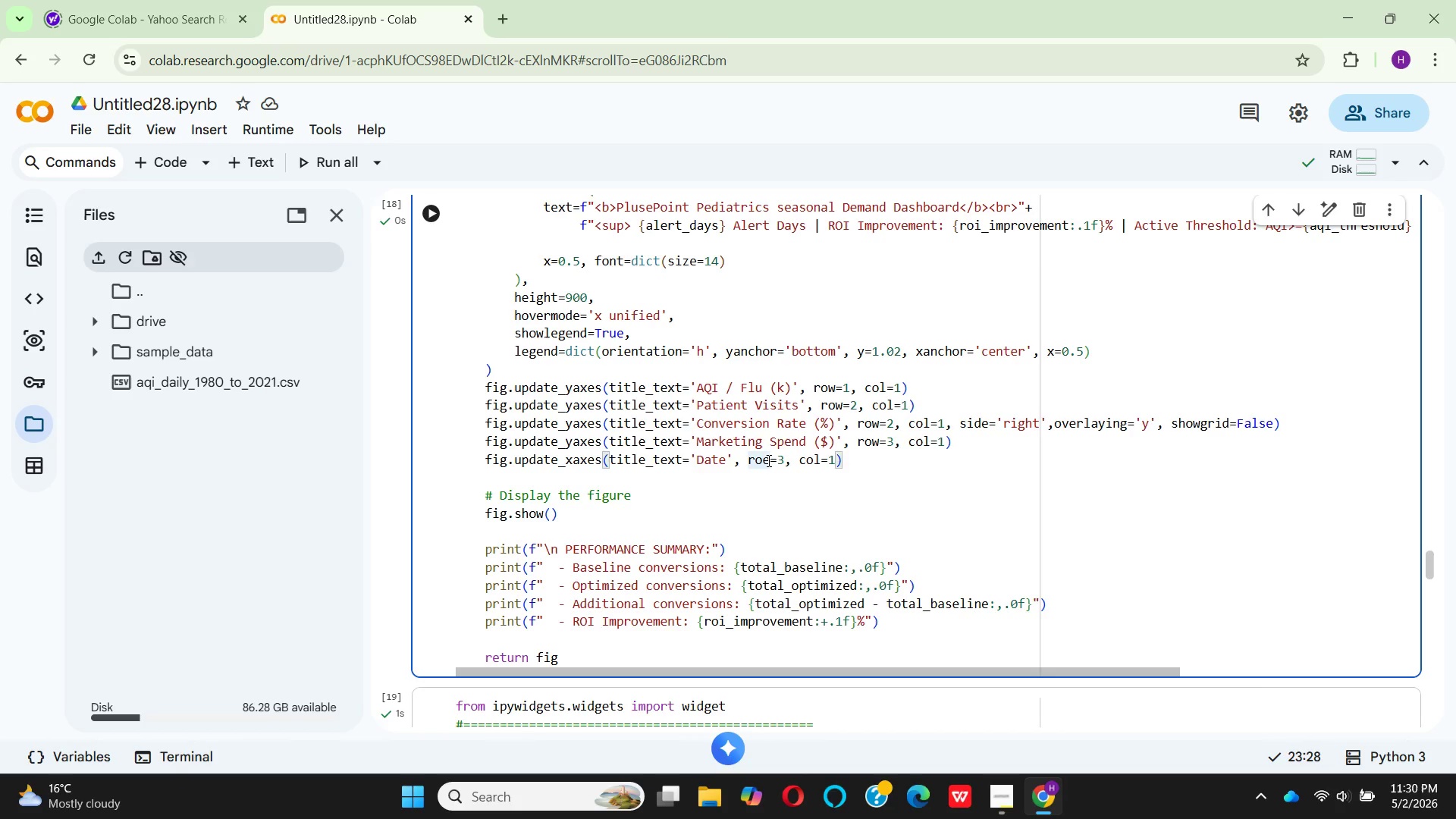 
key(Backspace)
 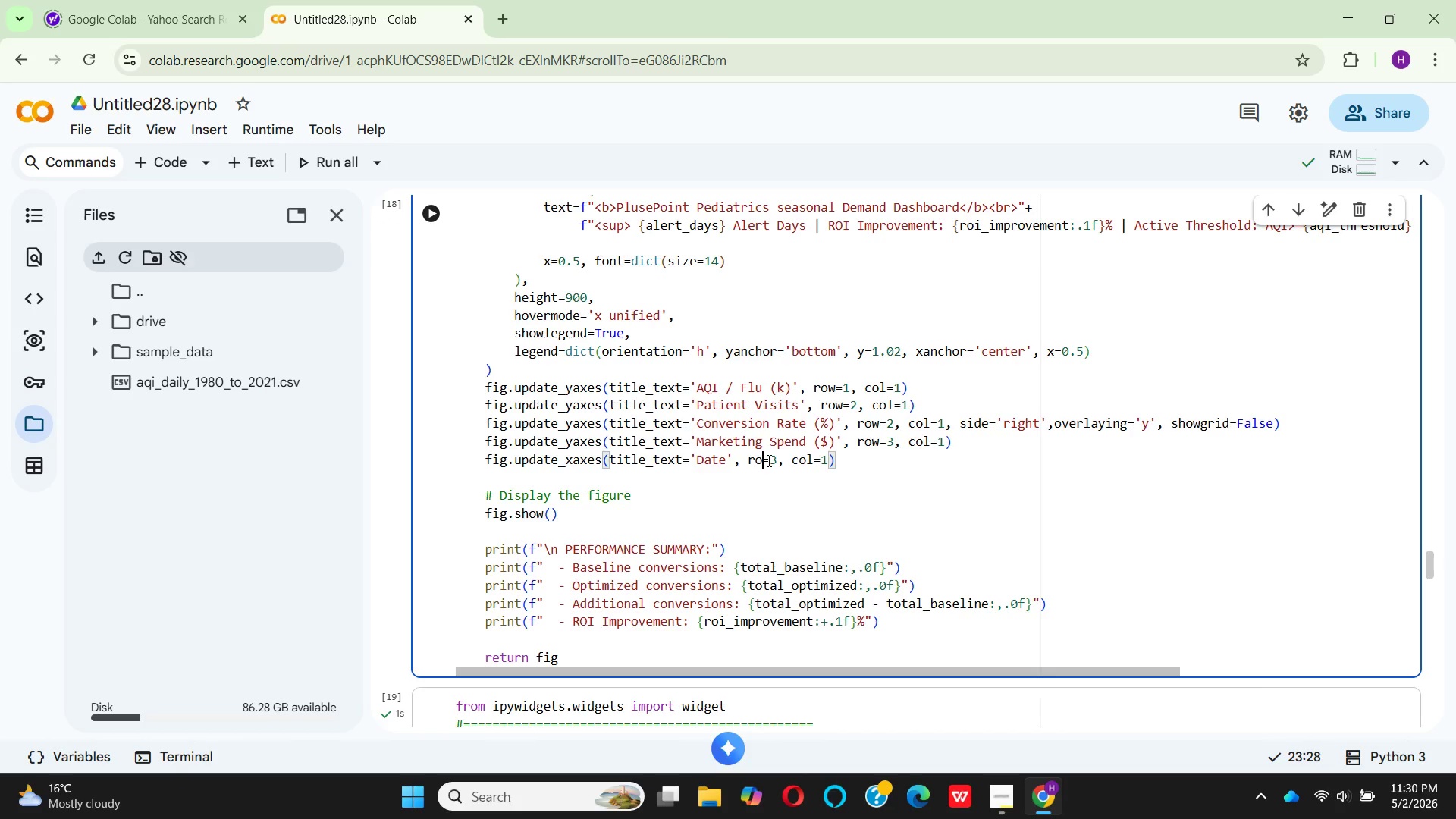 
key(W)
 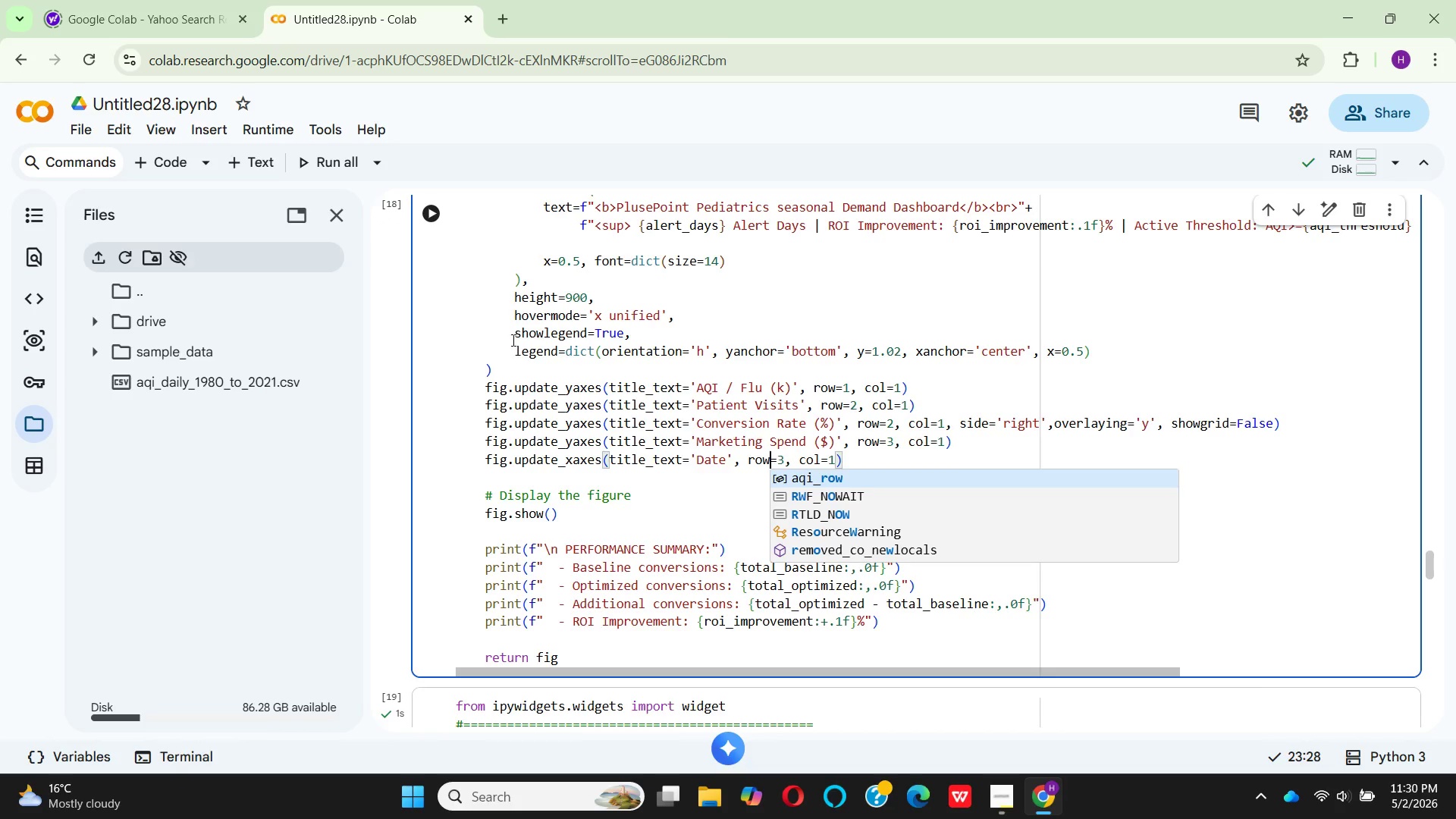 
left_click([428, 215])
 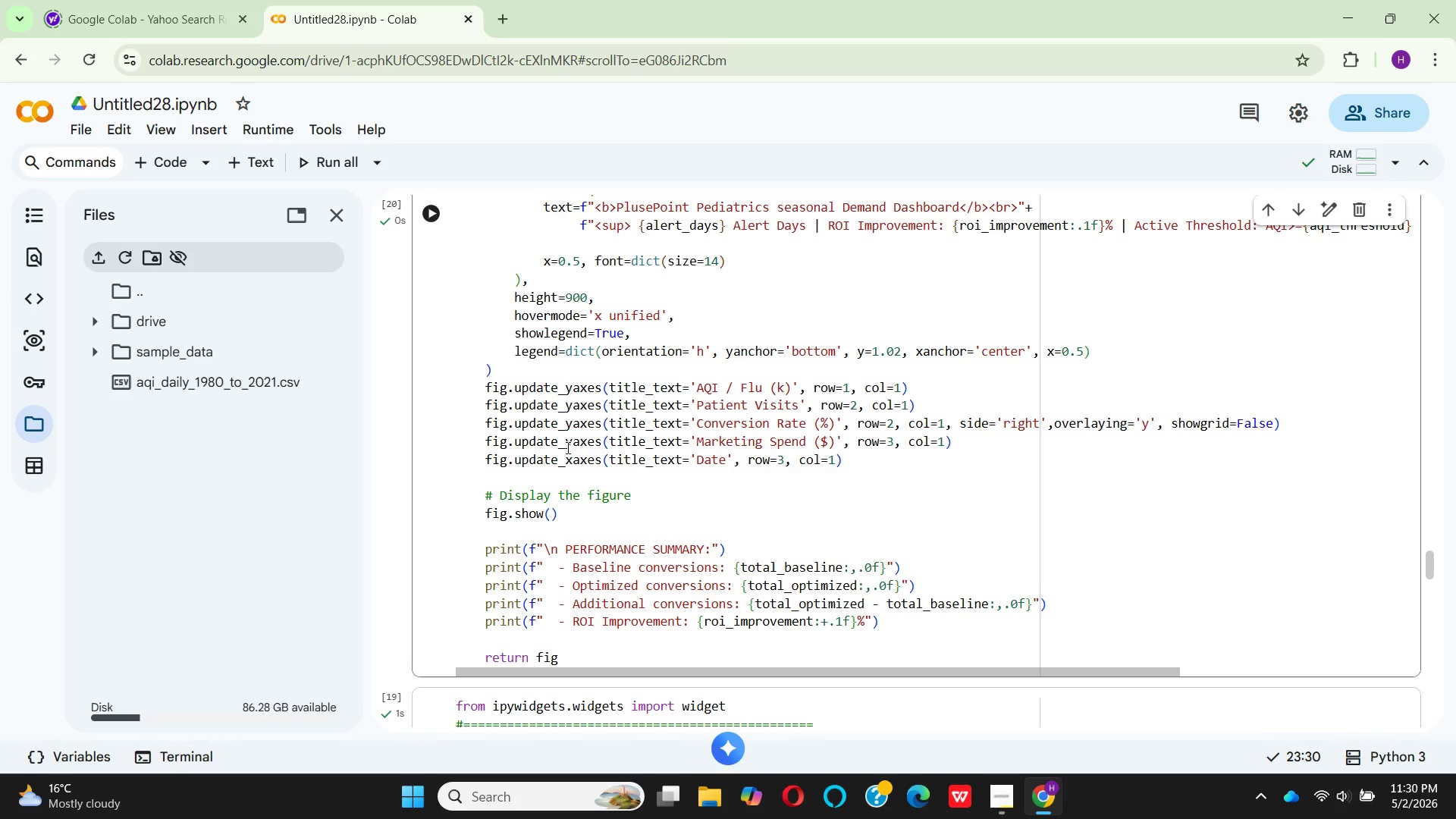 
scroll: coordinate [623, 523], scroll_direction: down, amount: 5.0
 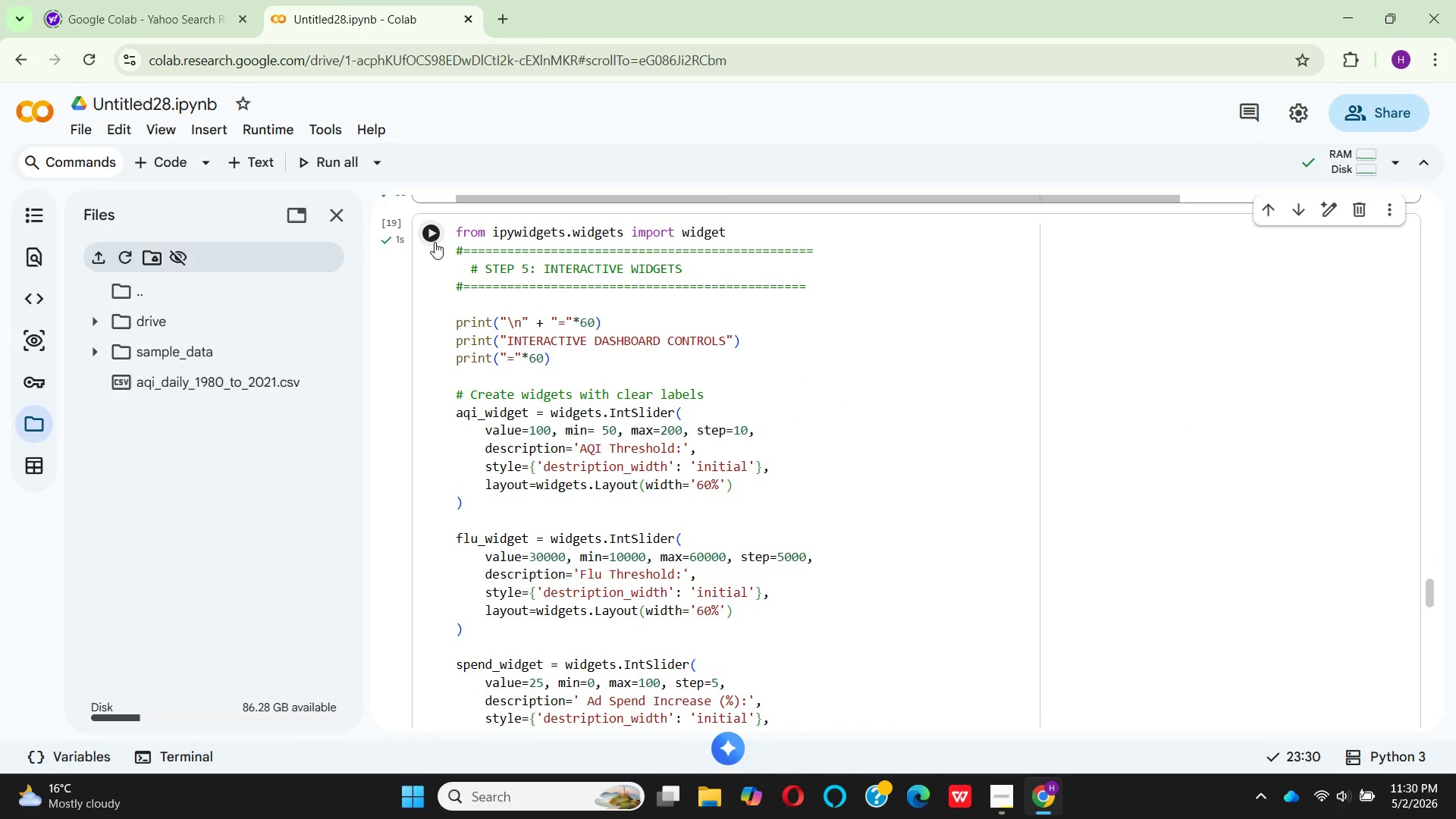 
left_click([435, 236])
 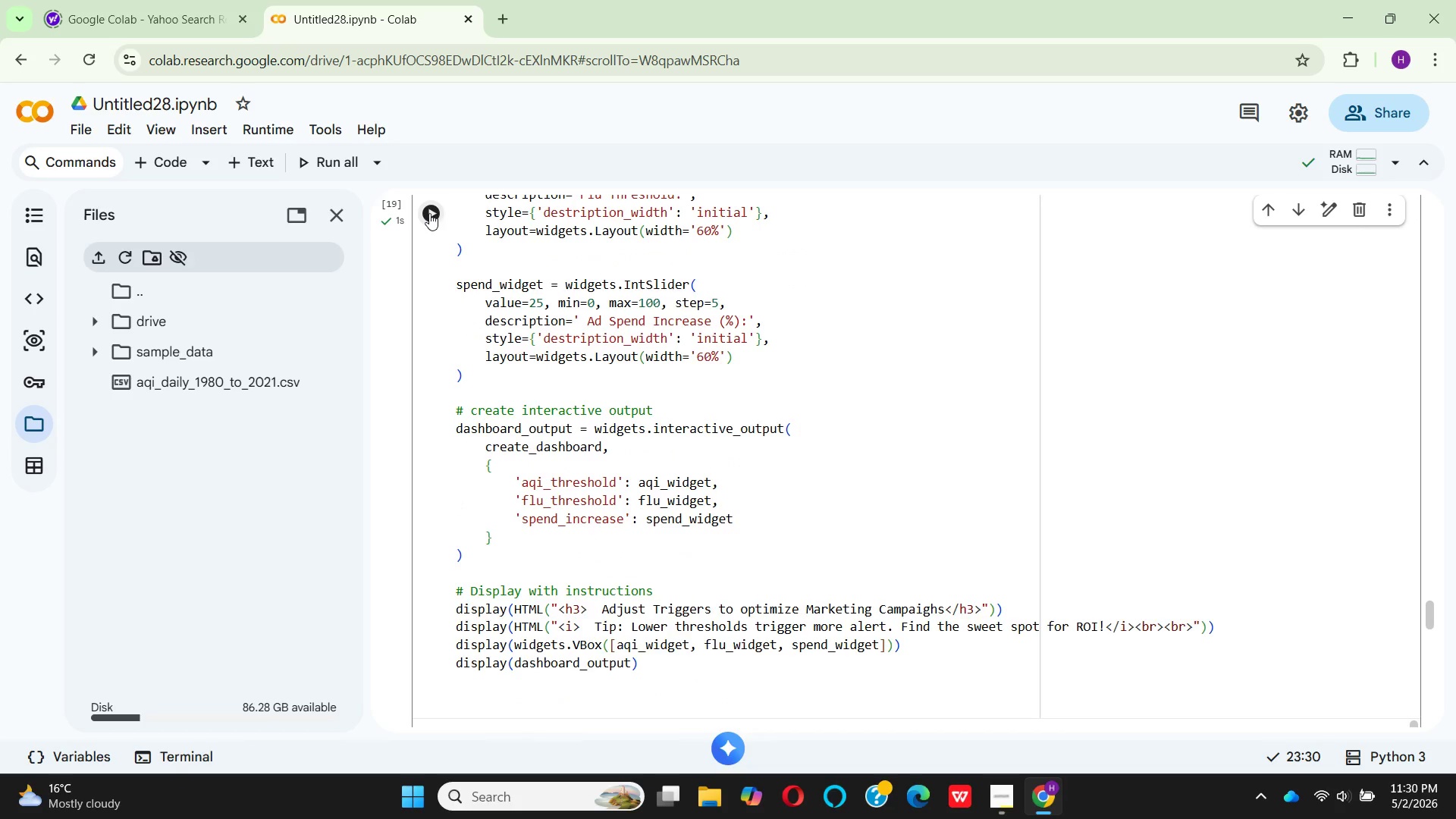 
left_click([429, 212])
 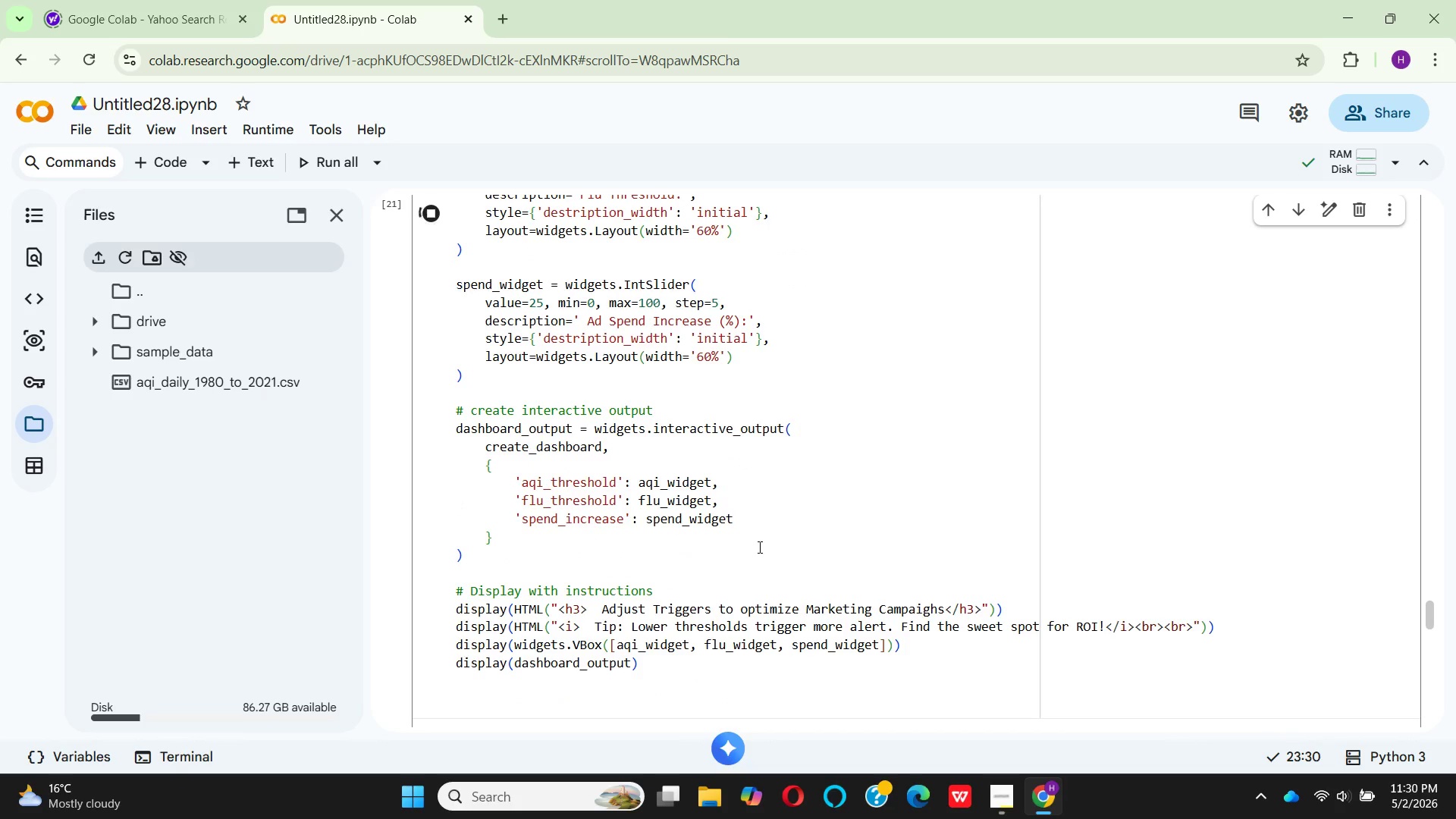 
wait(11.81)
 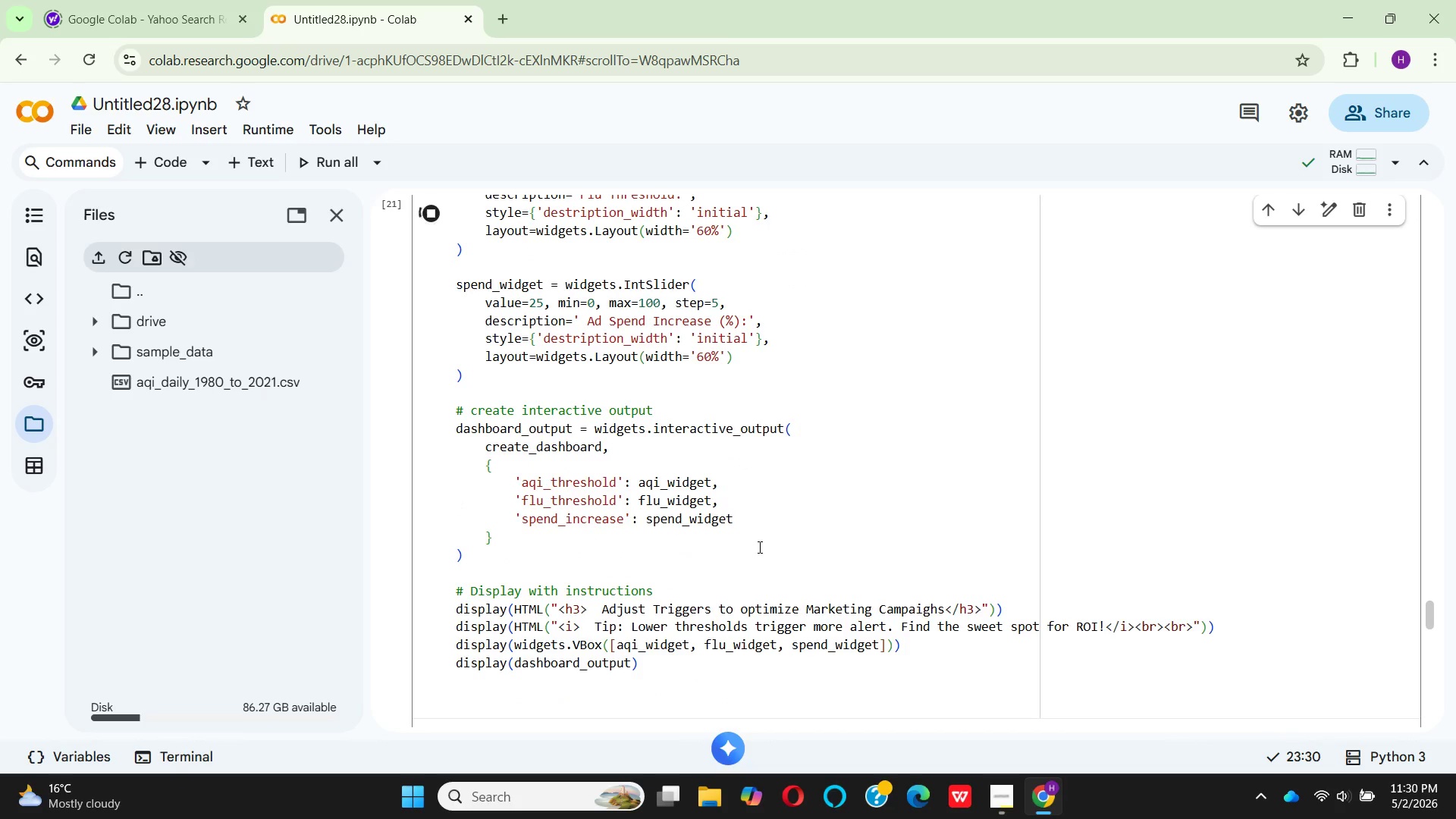 
scroll: coordinate [738, 516], scroll_direction: down, amount: 5.0
 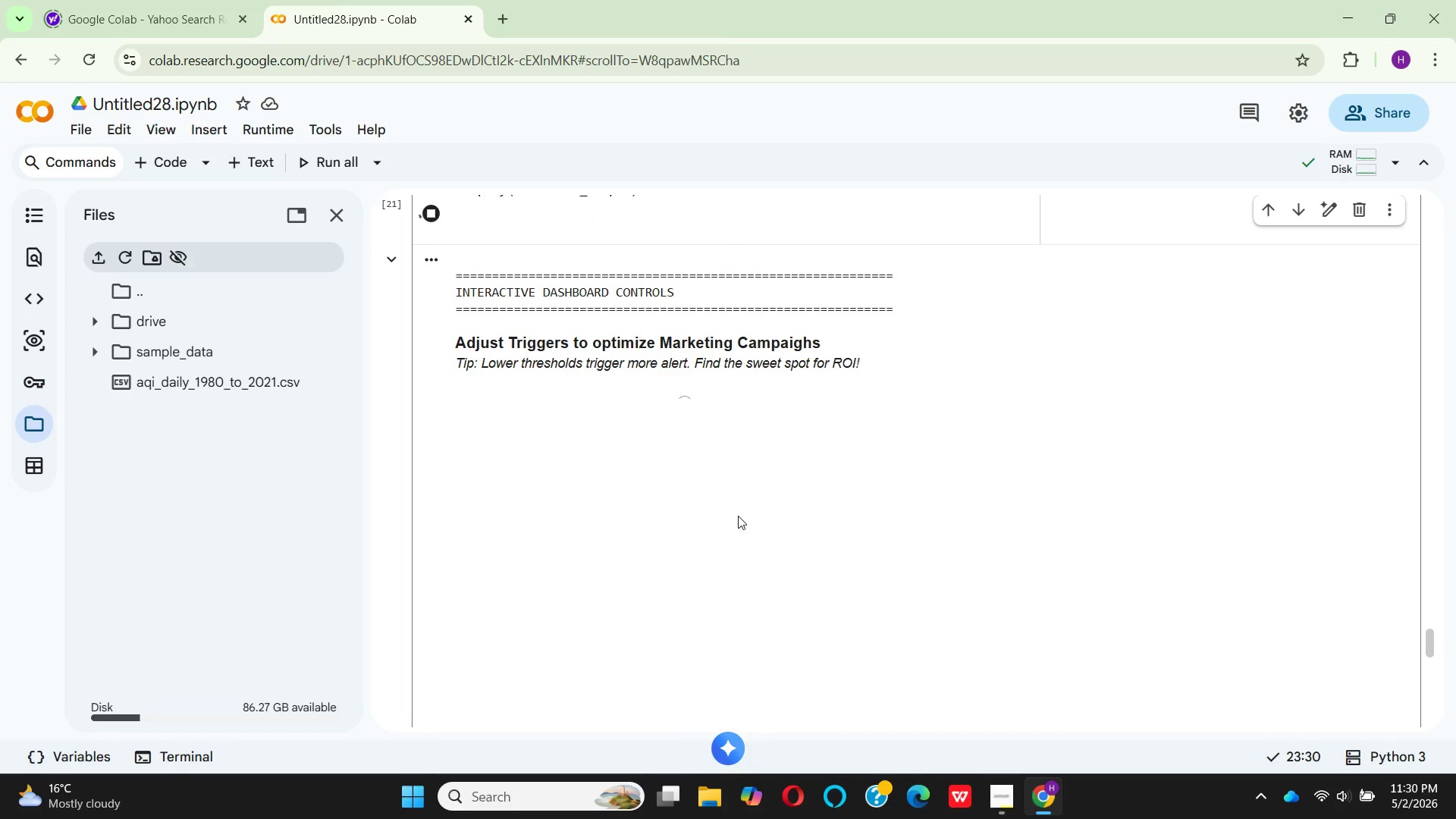 
scroll: coordinate [738, 516], scroll_direction: up, amount: 3.0
 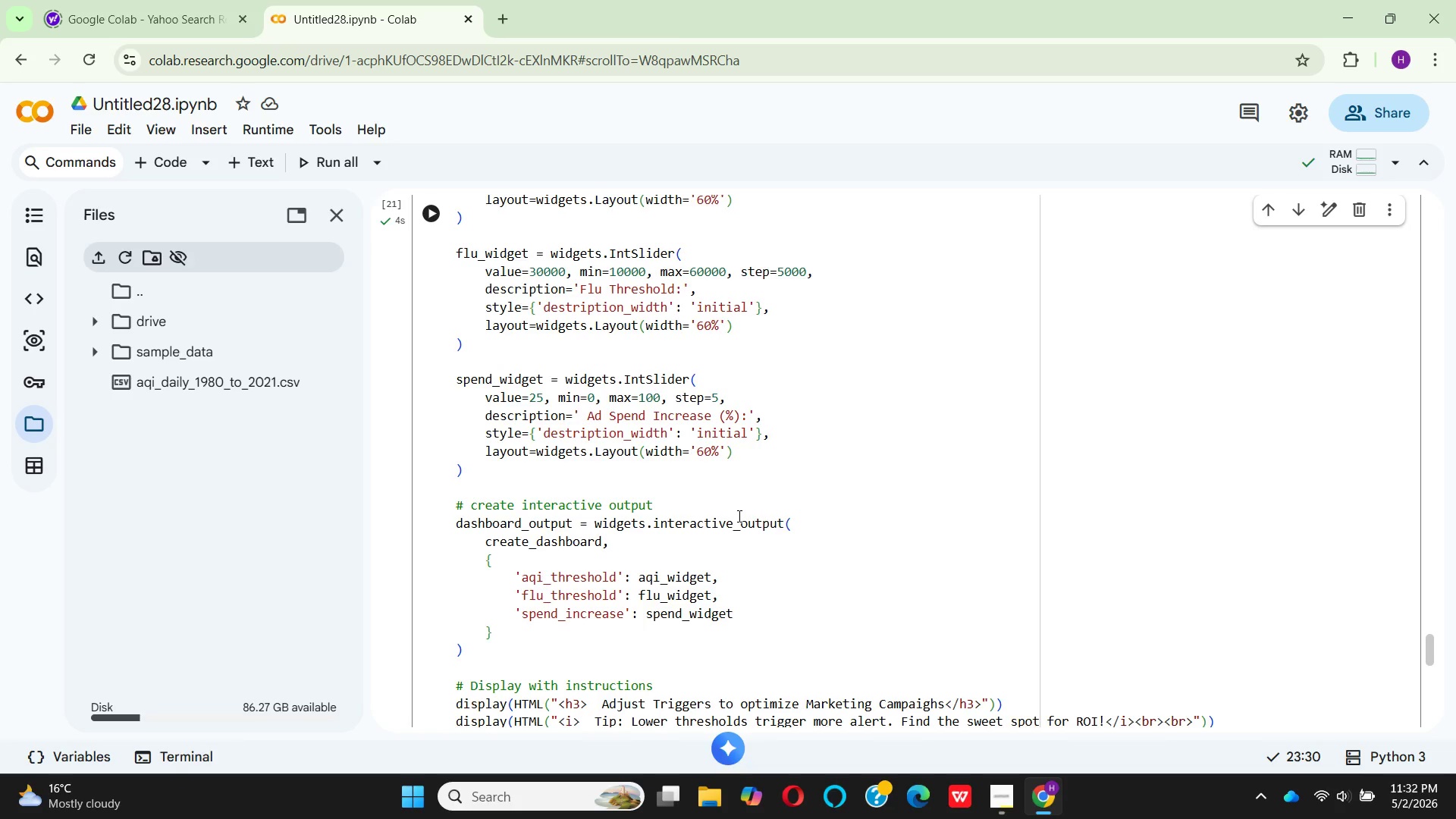 
wait(101.0)
 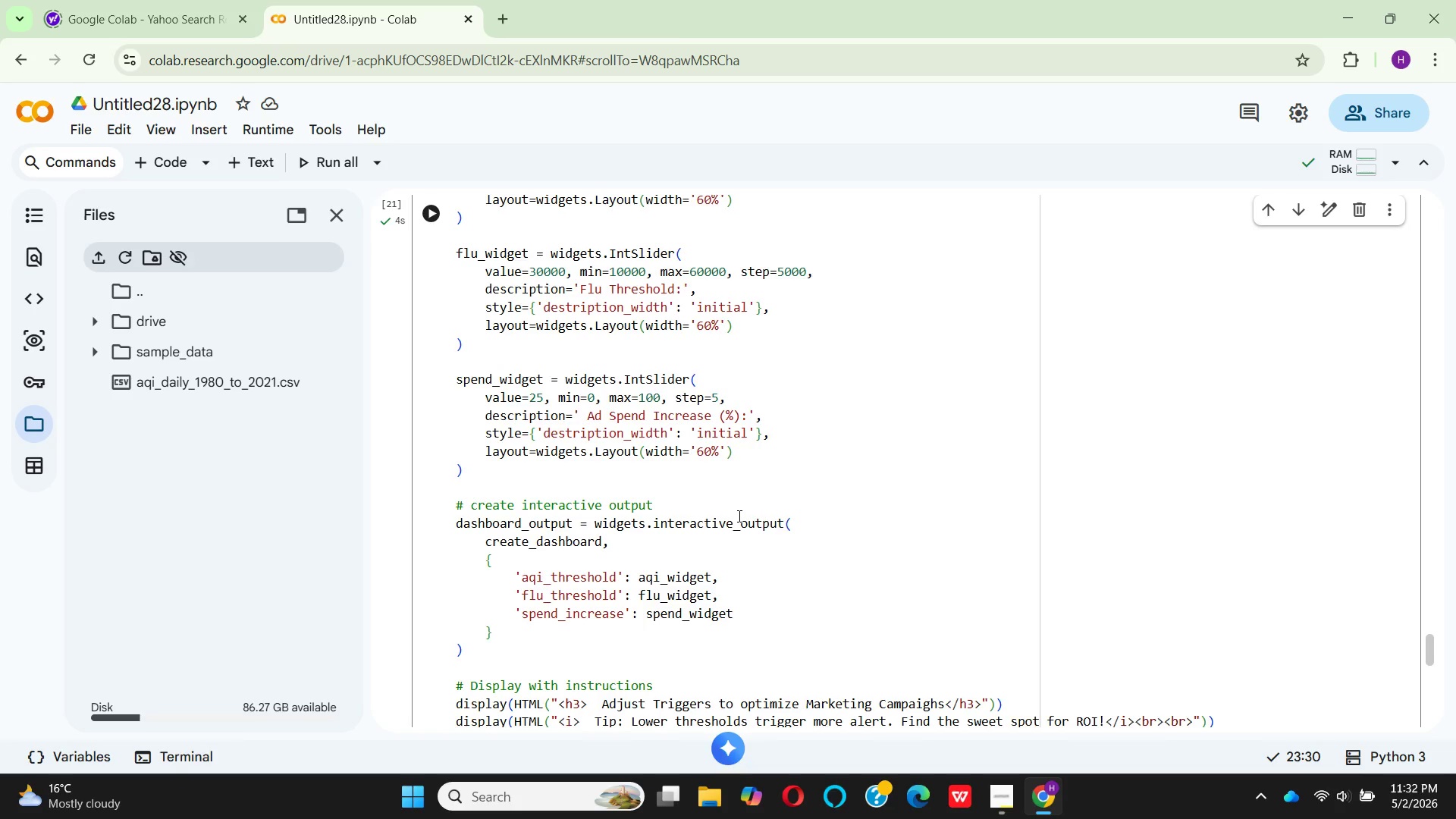 
scroll: coordinate [802, 597], scroll_direction: down, amount: 5.0
 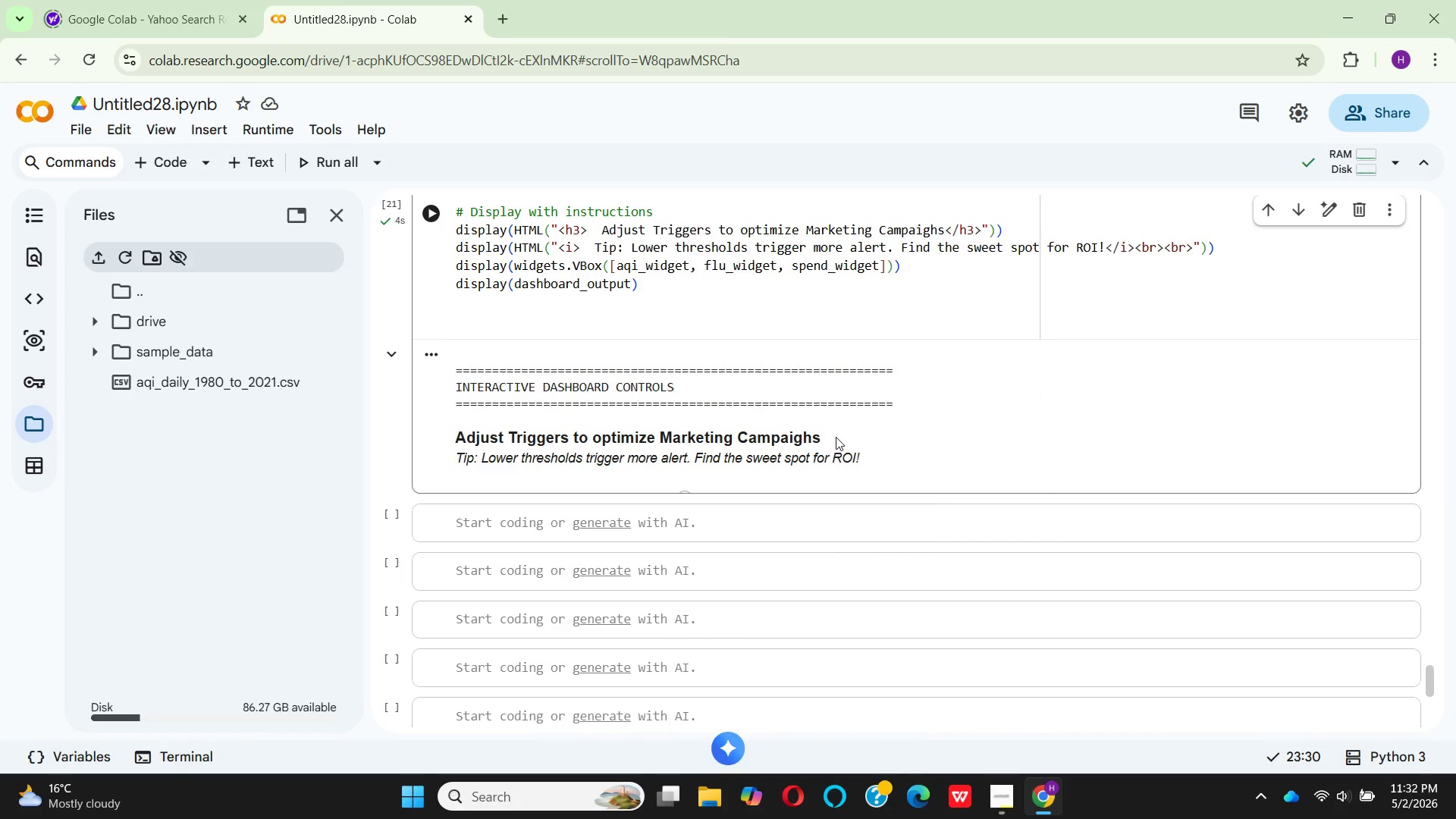 
scroll: coordinate [836, 437], scroll_direction: up, amount: 9.0
 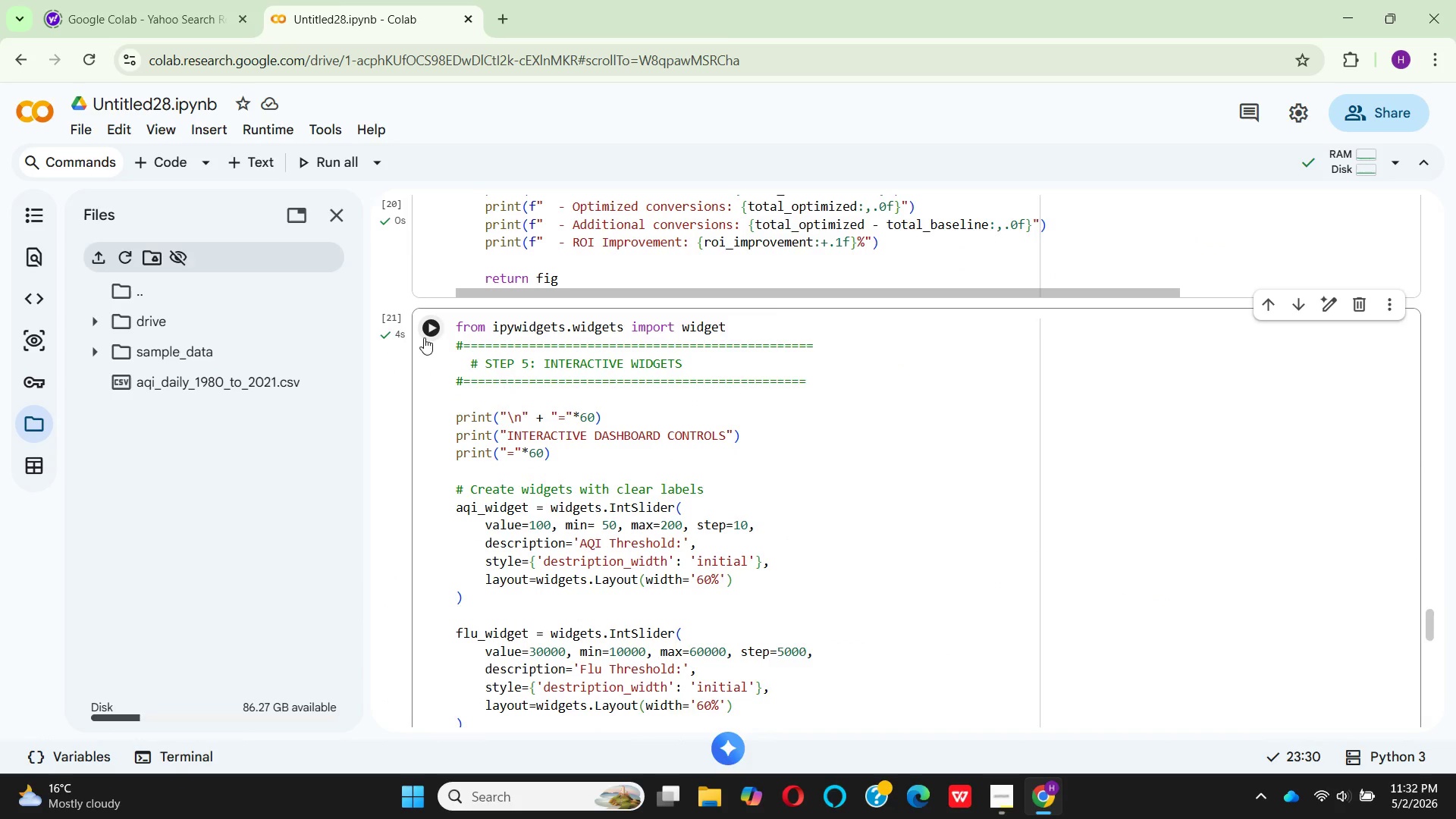 
left_click([427, 339])
 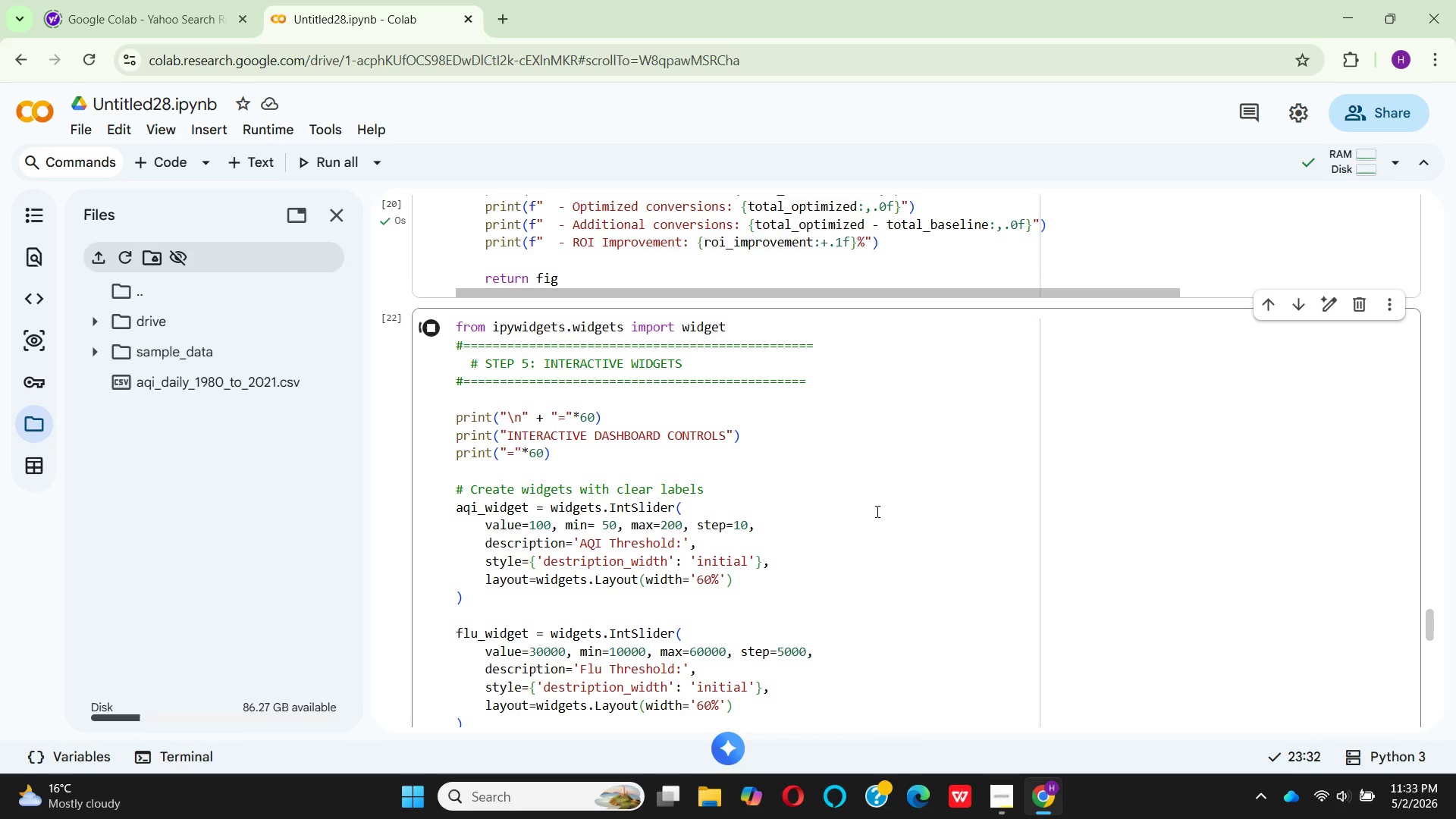 
wait(45.08)
 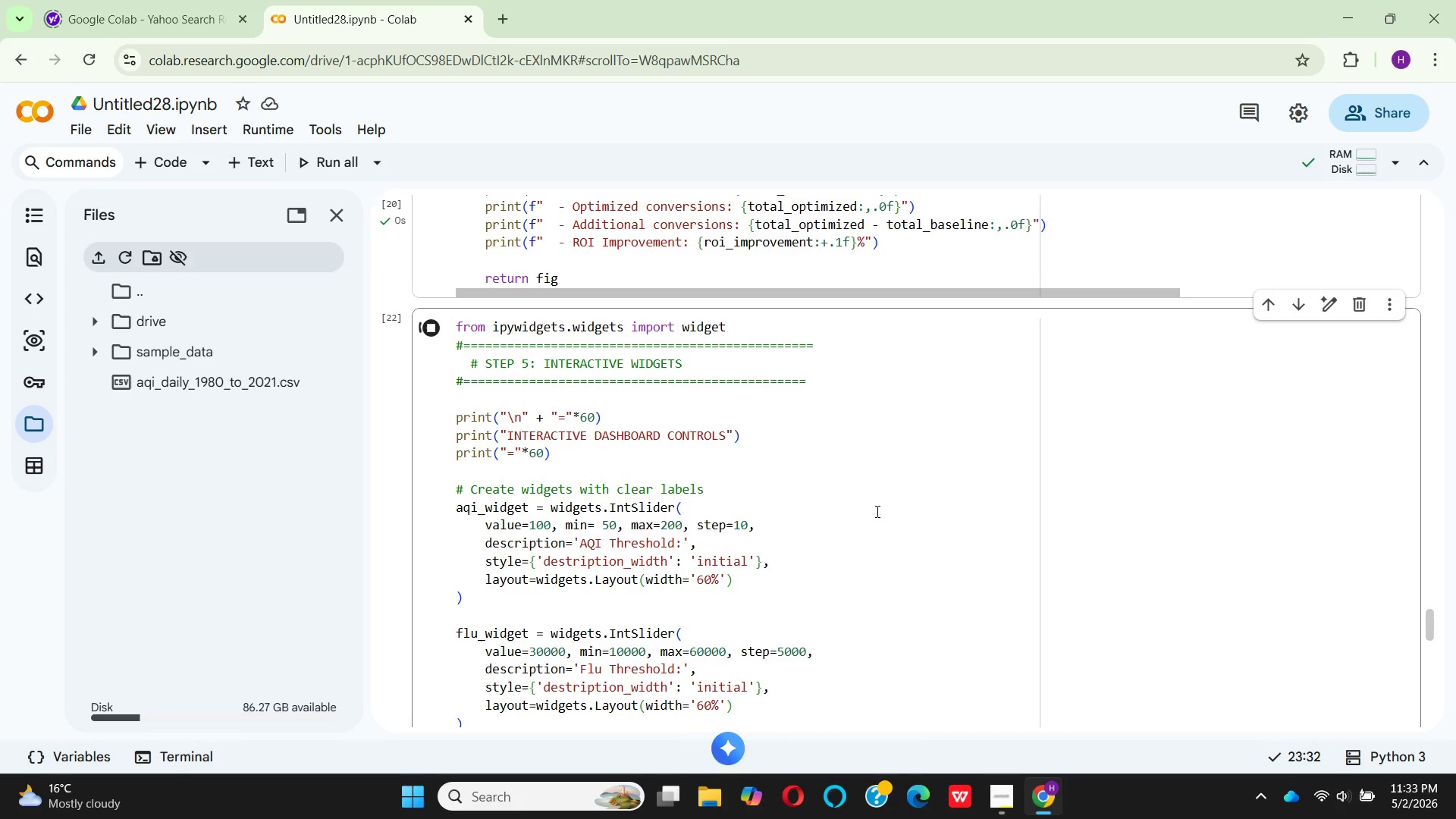 
scroll: coordinate [541, 347], scroll_direction: down, amount: 11.0
 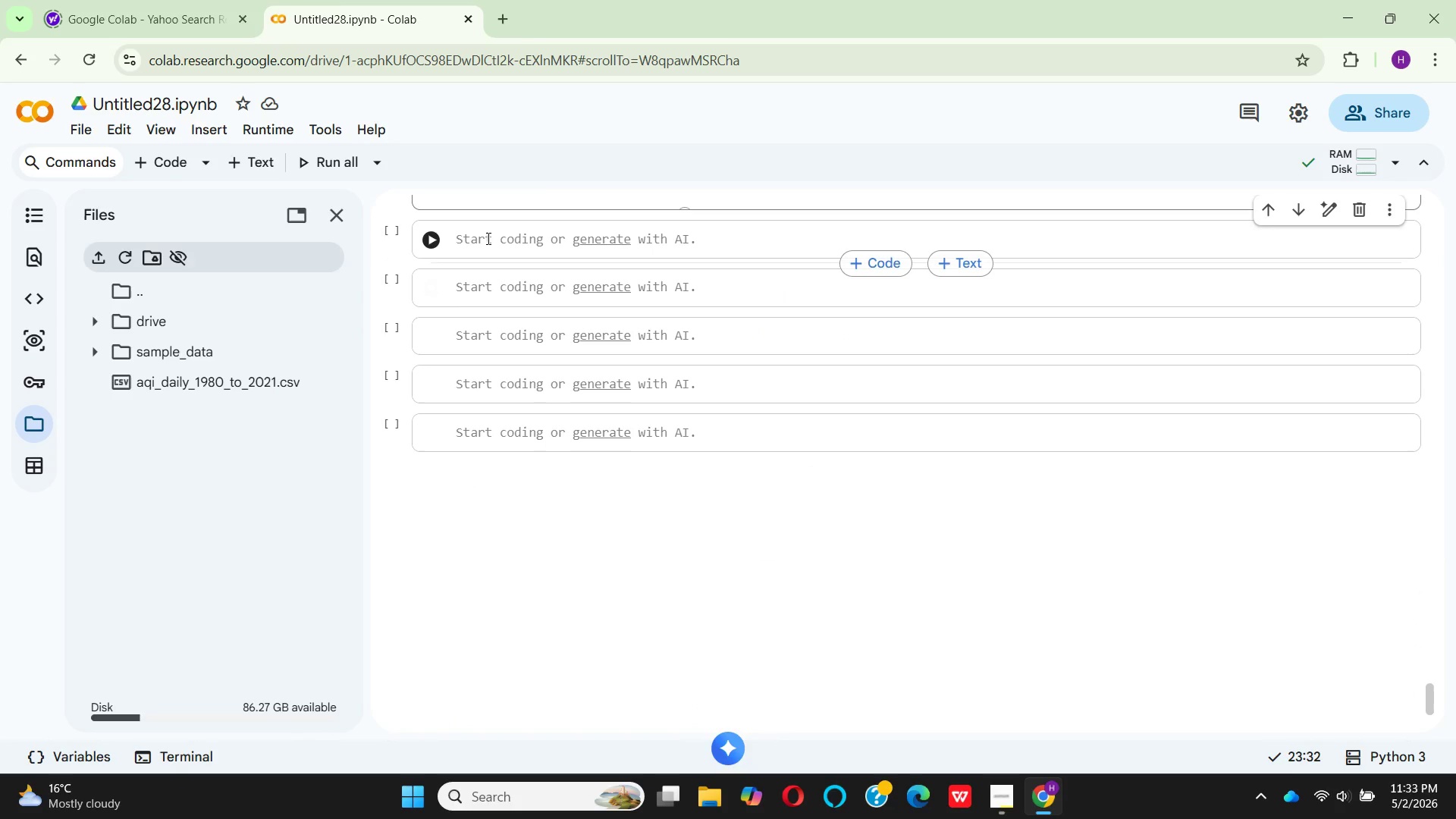 
left_click([487, 238])
 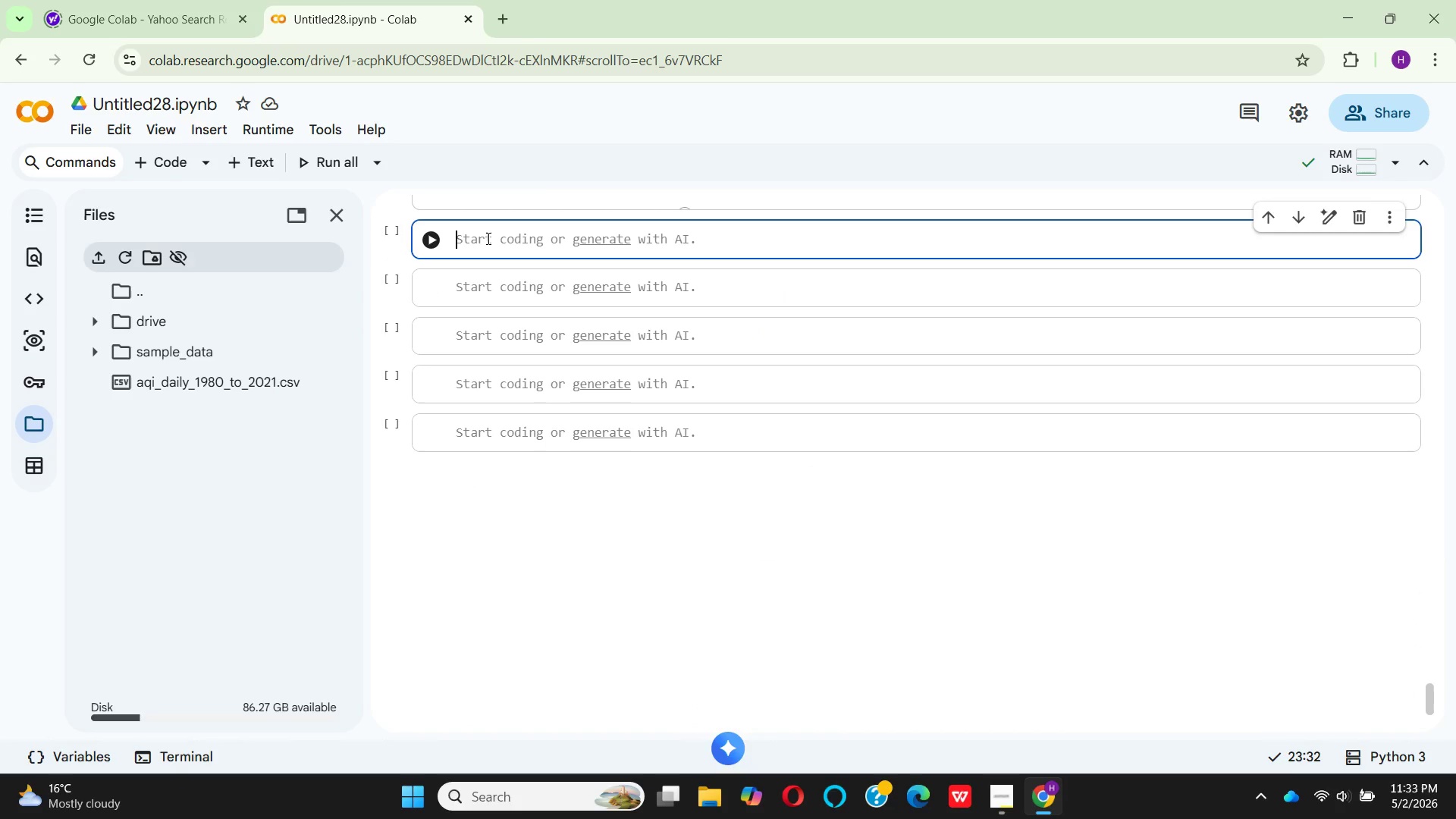 
key(Shift+3)
 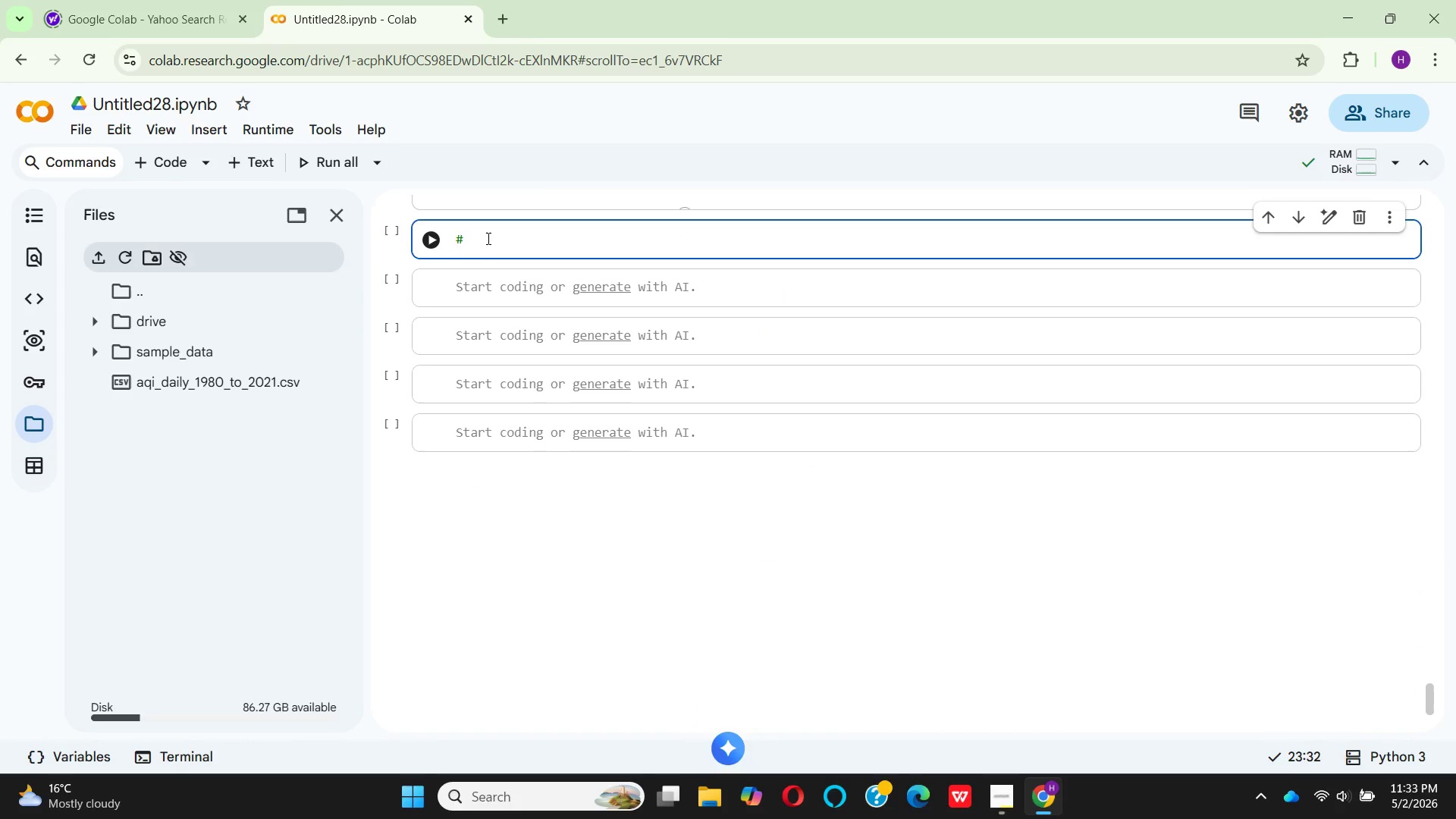 
hold_key(key=Equal, duration=1.52)
 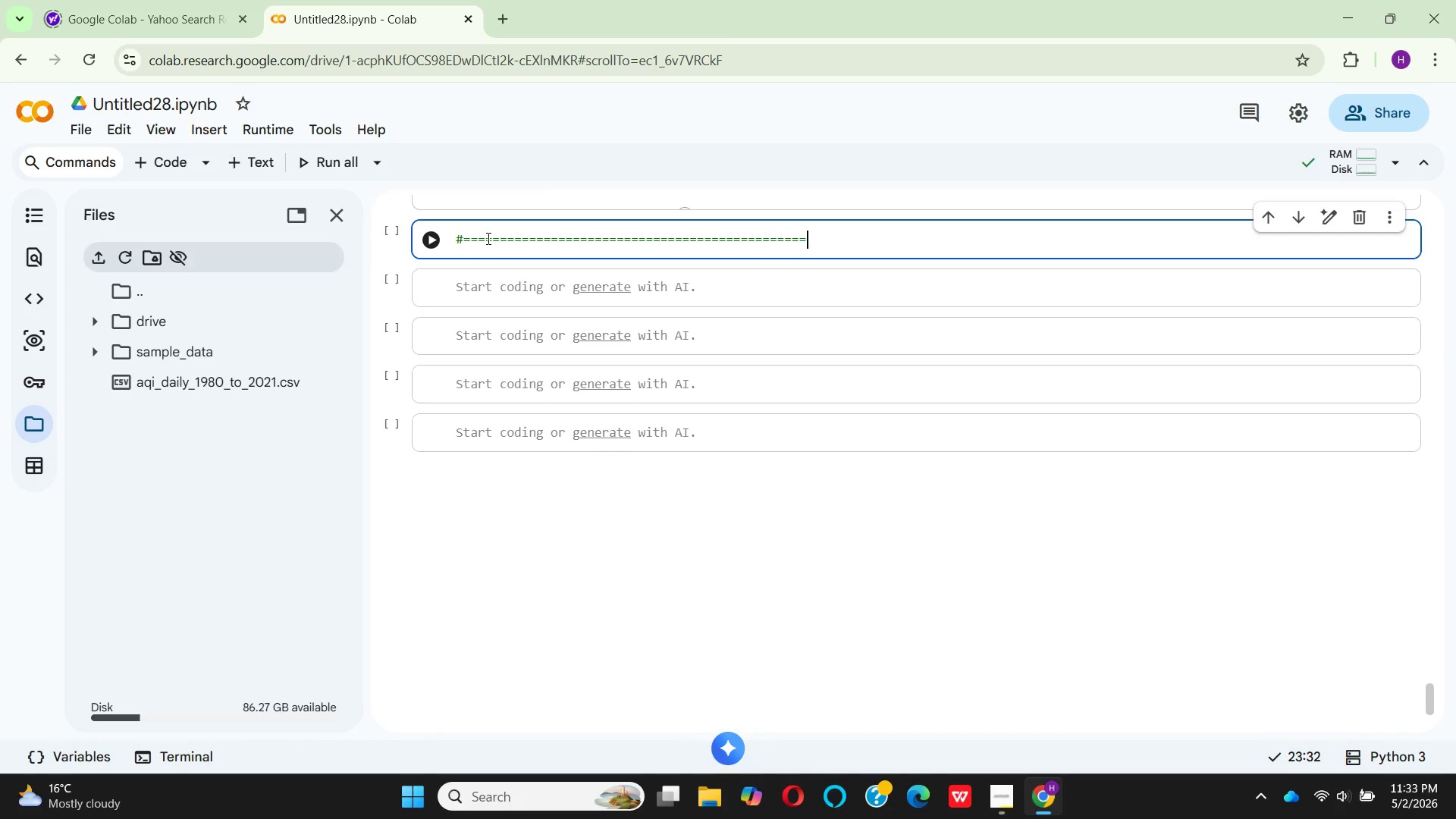 
hold_key(key=Equal, duration=0.72)
 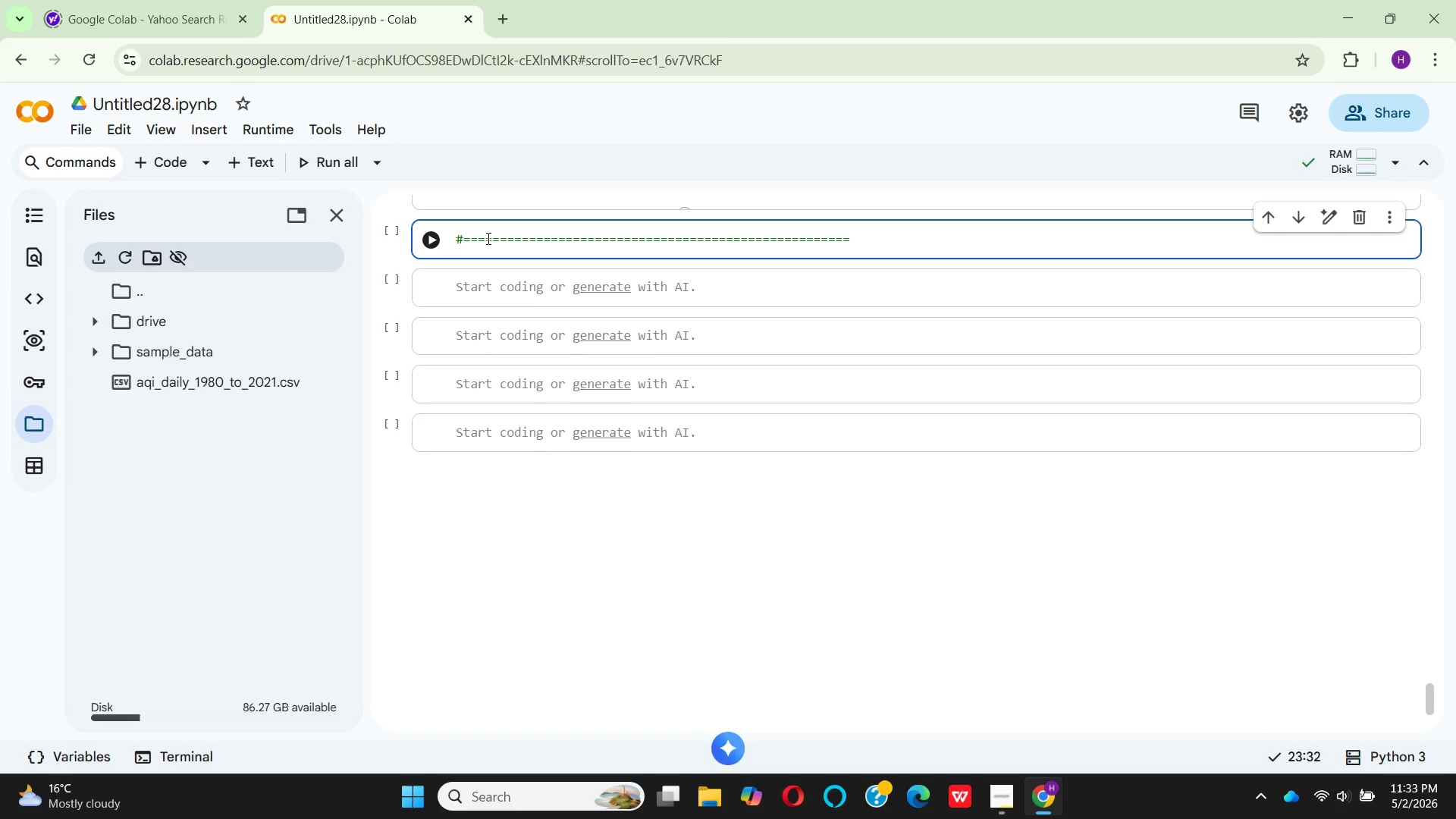 
key(Enter)
 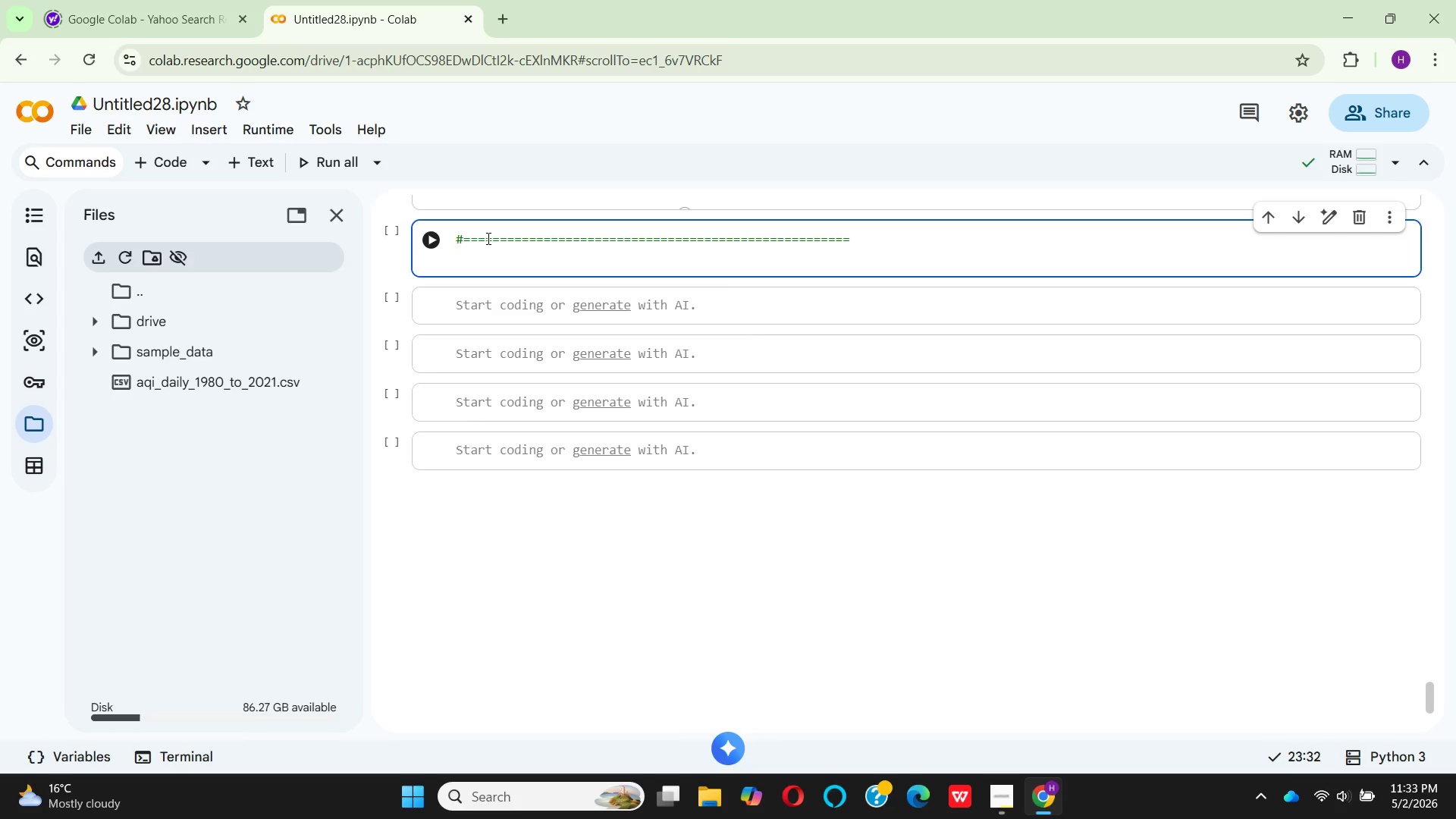 
hold_key(key=Space, duration=0.33)
 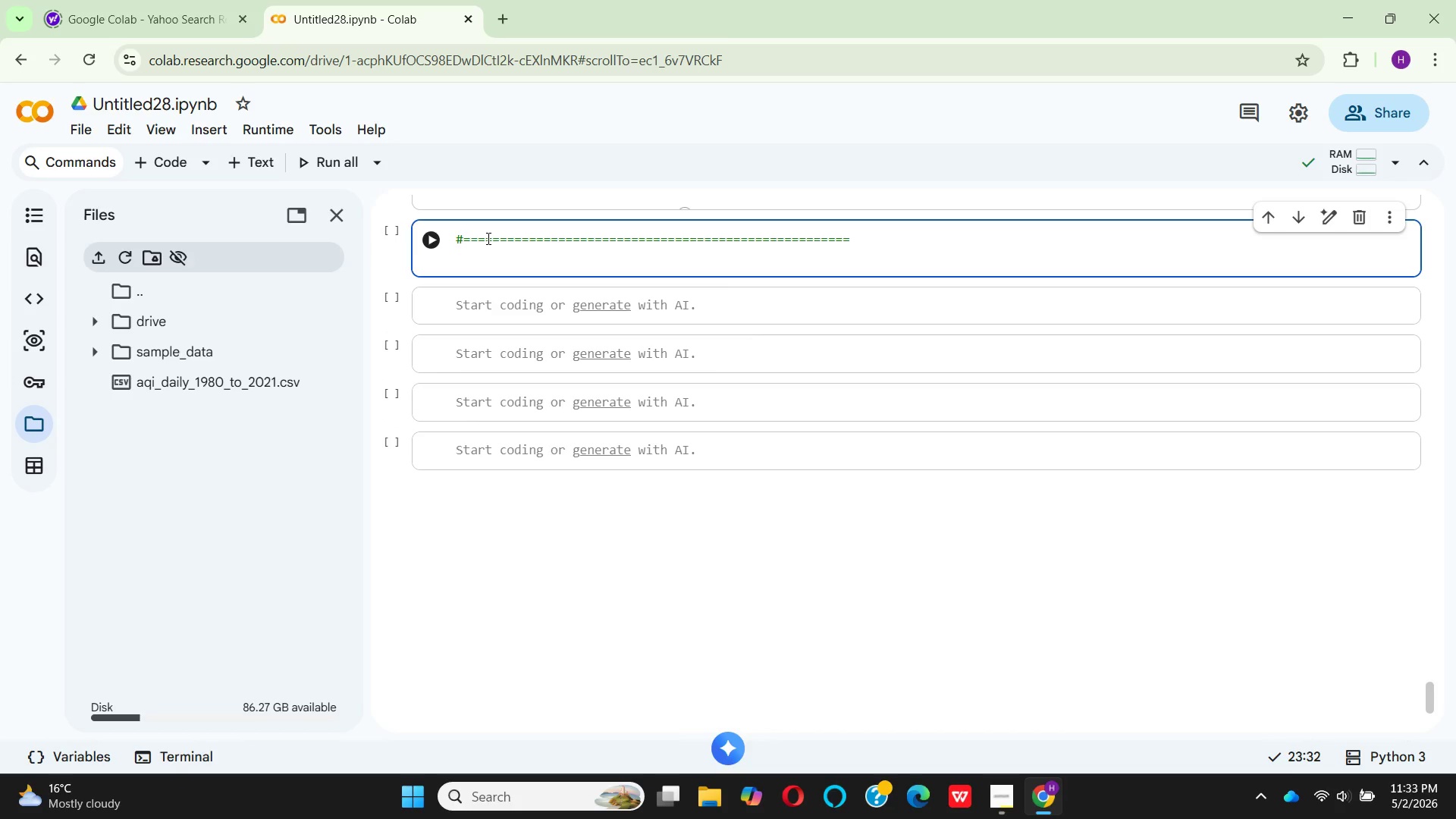 
key(Space)
 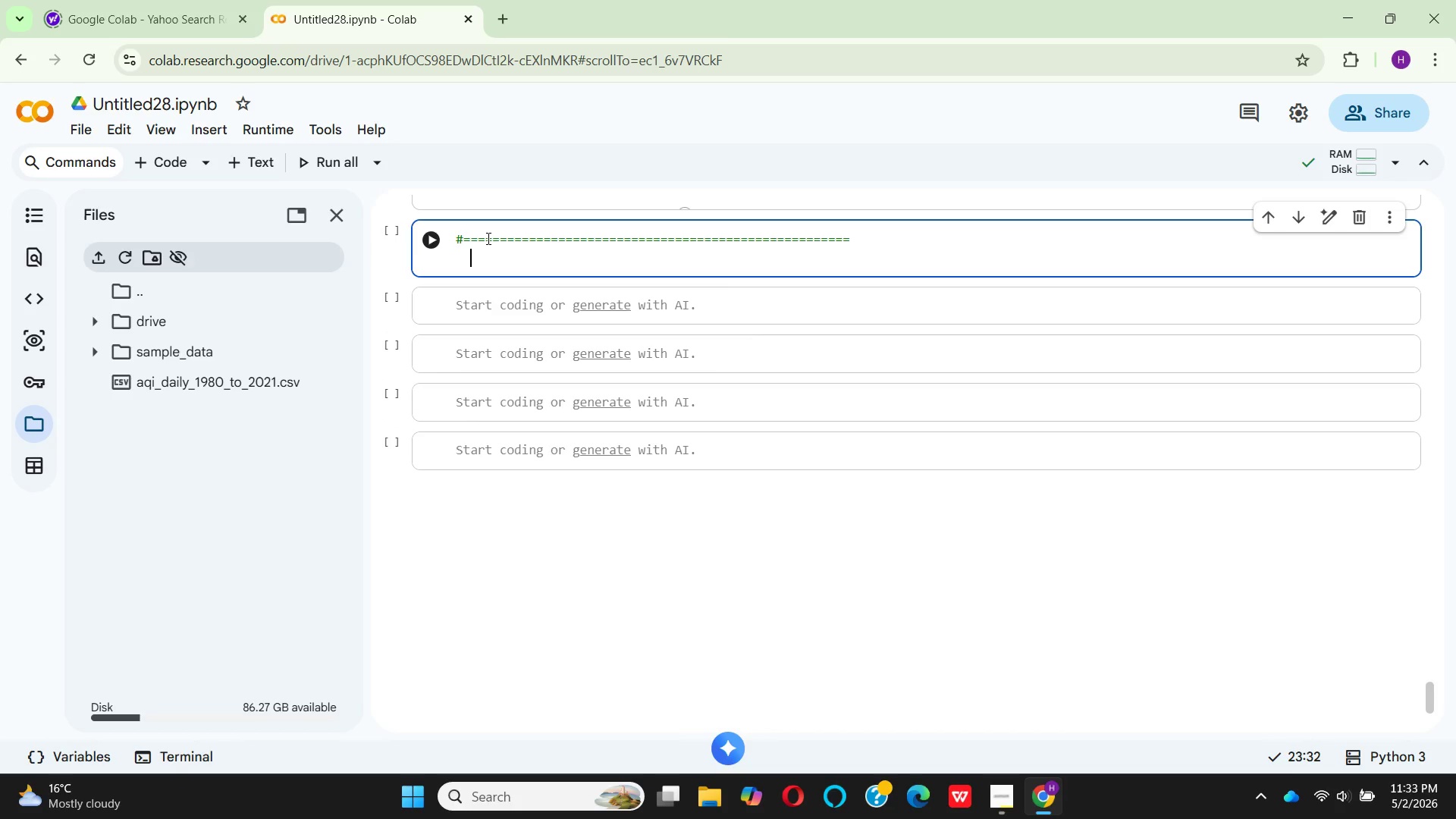 
key(Shift+3)
 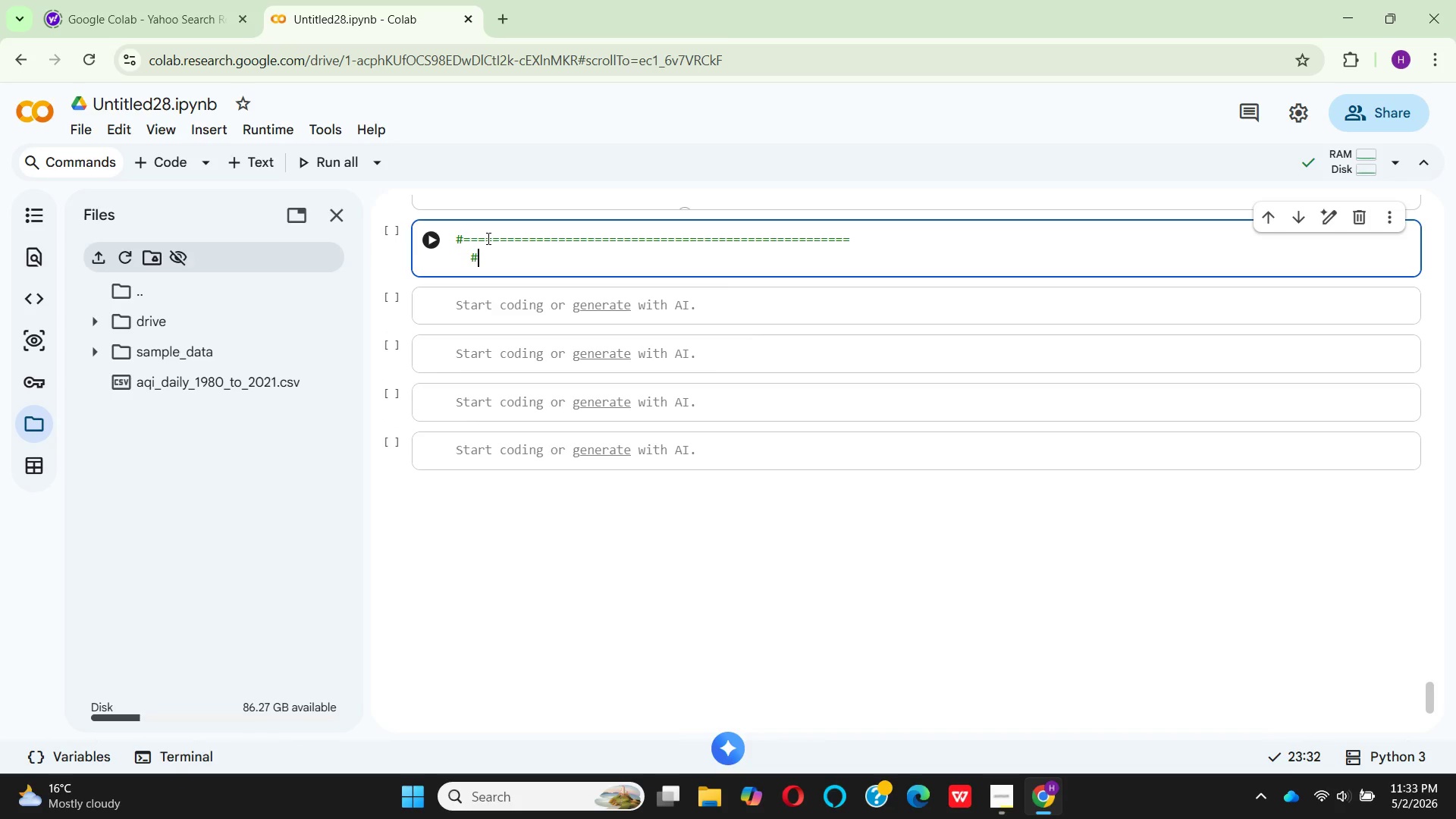 
key(Space)
 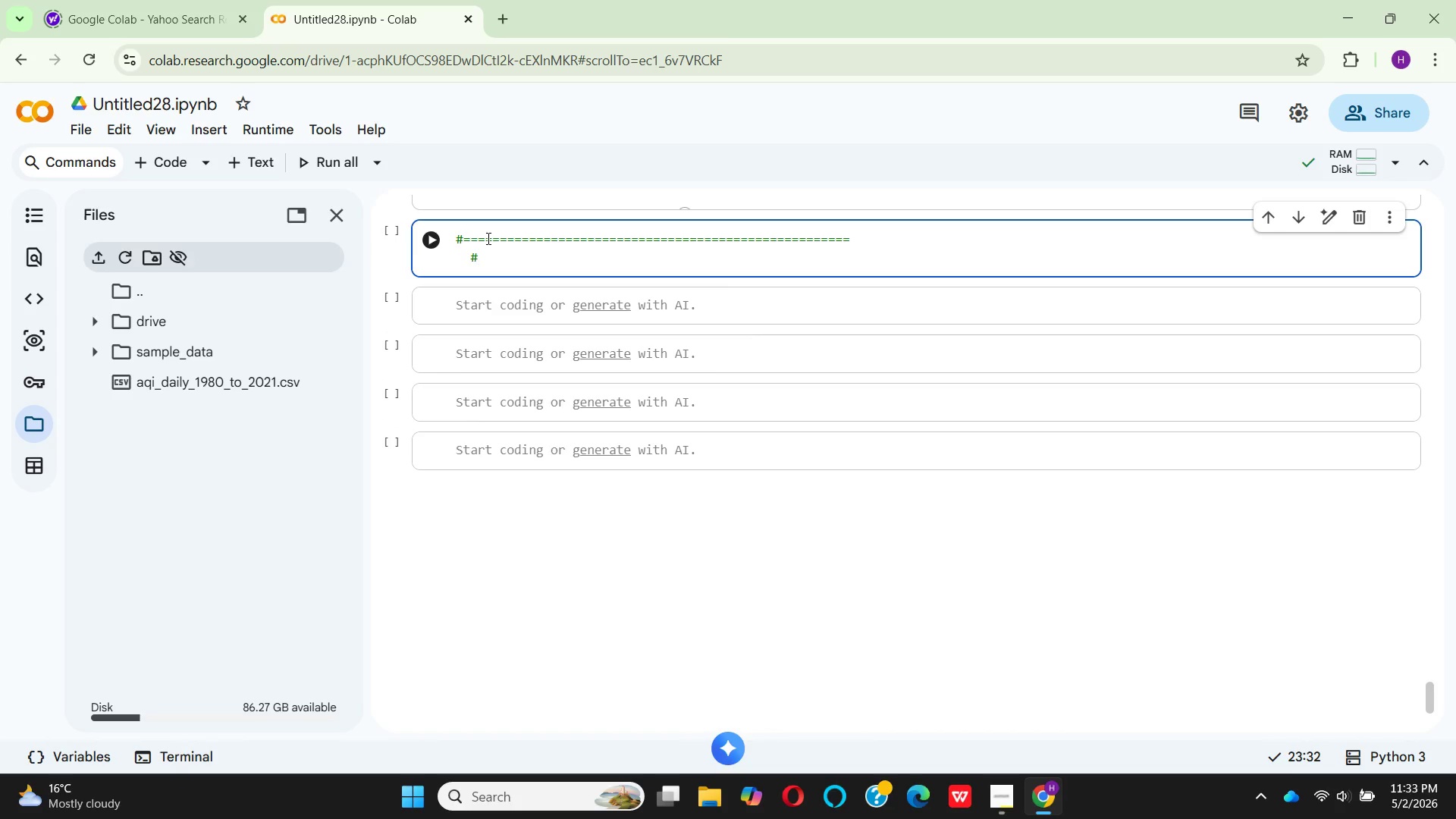 
wait(5.06)
 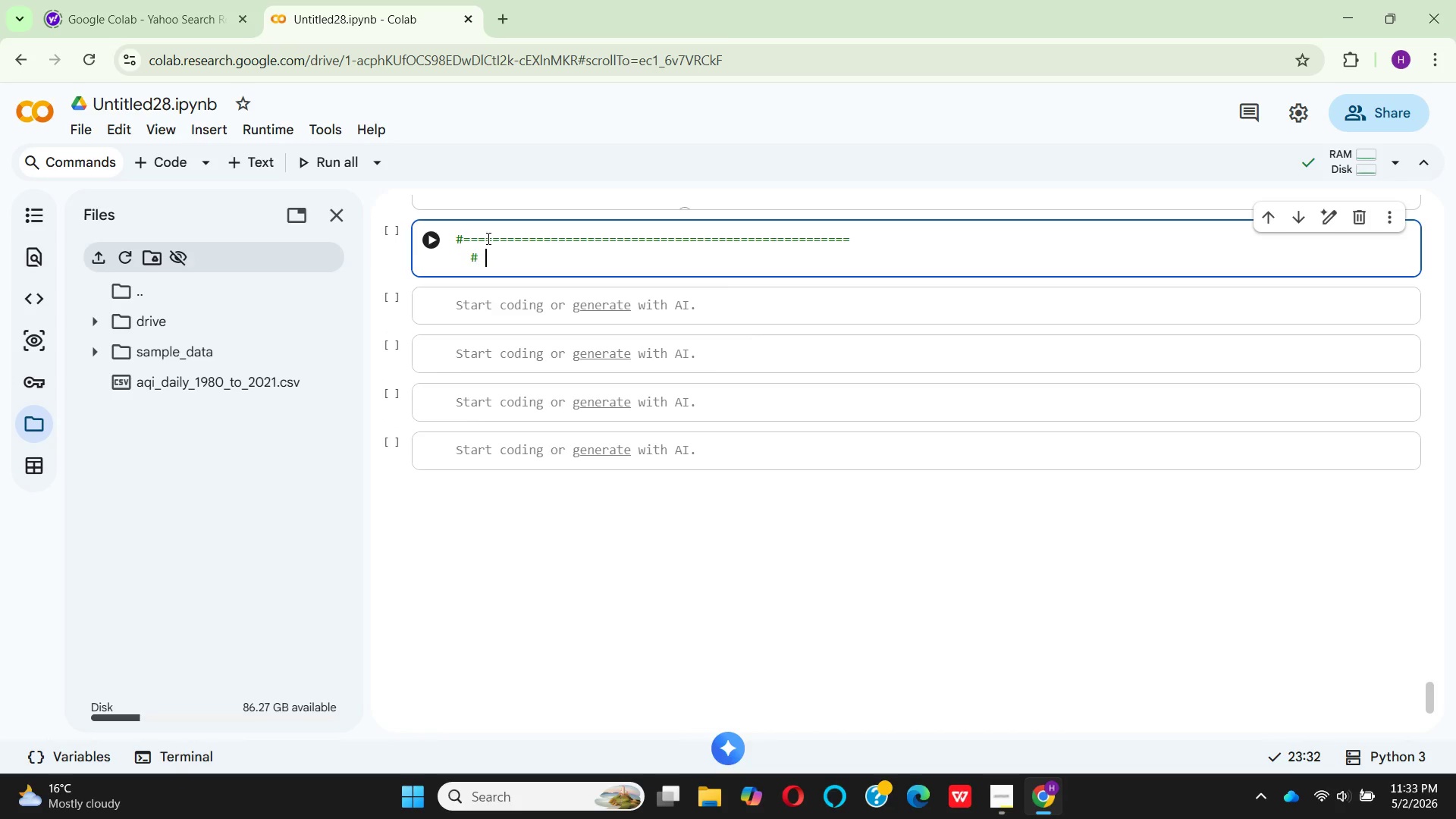 
type(6. optimal threhol)
 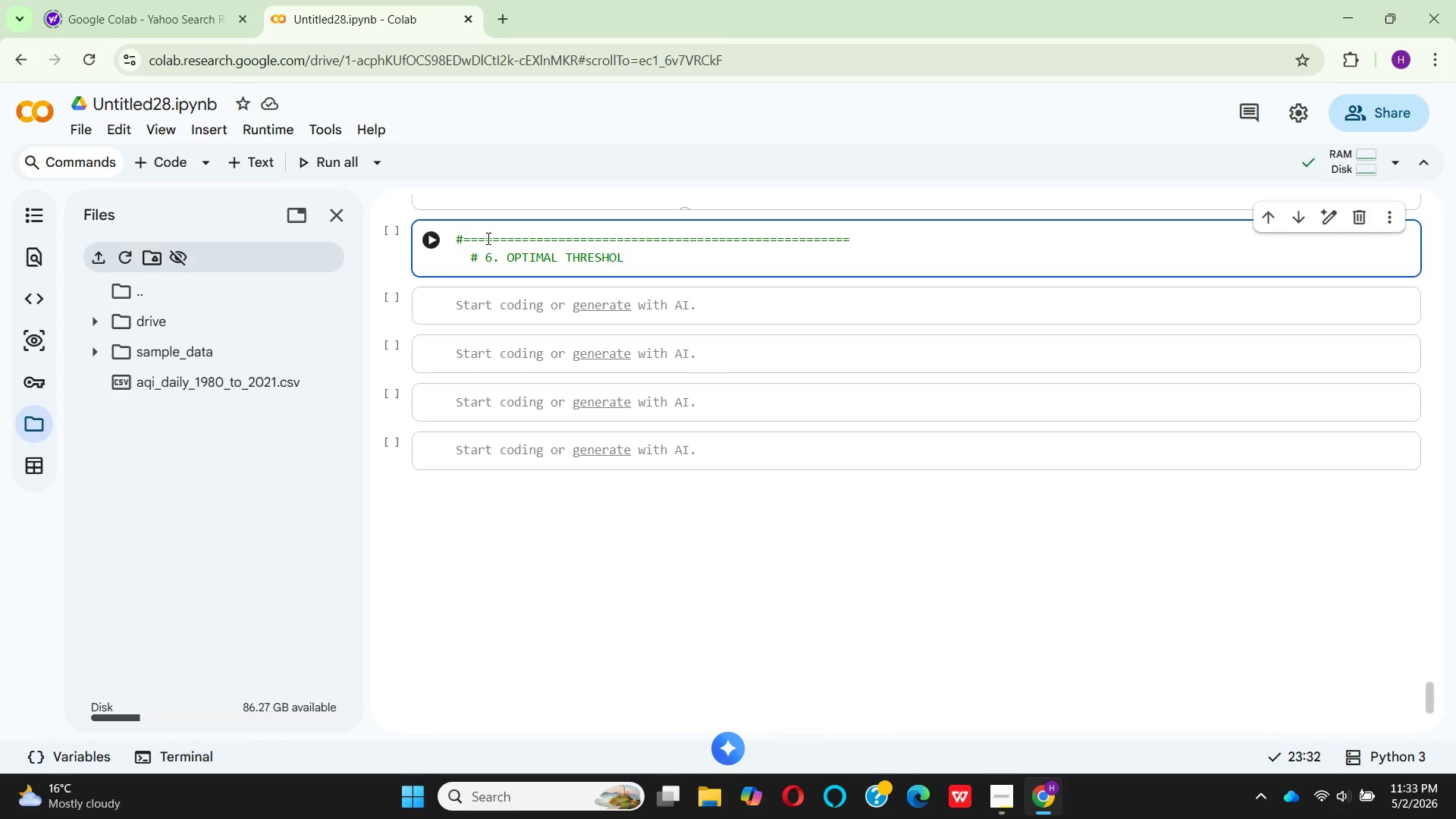 
hold_key(key=S, duration=0.39)
 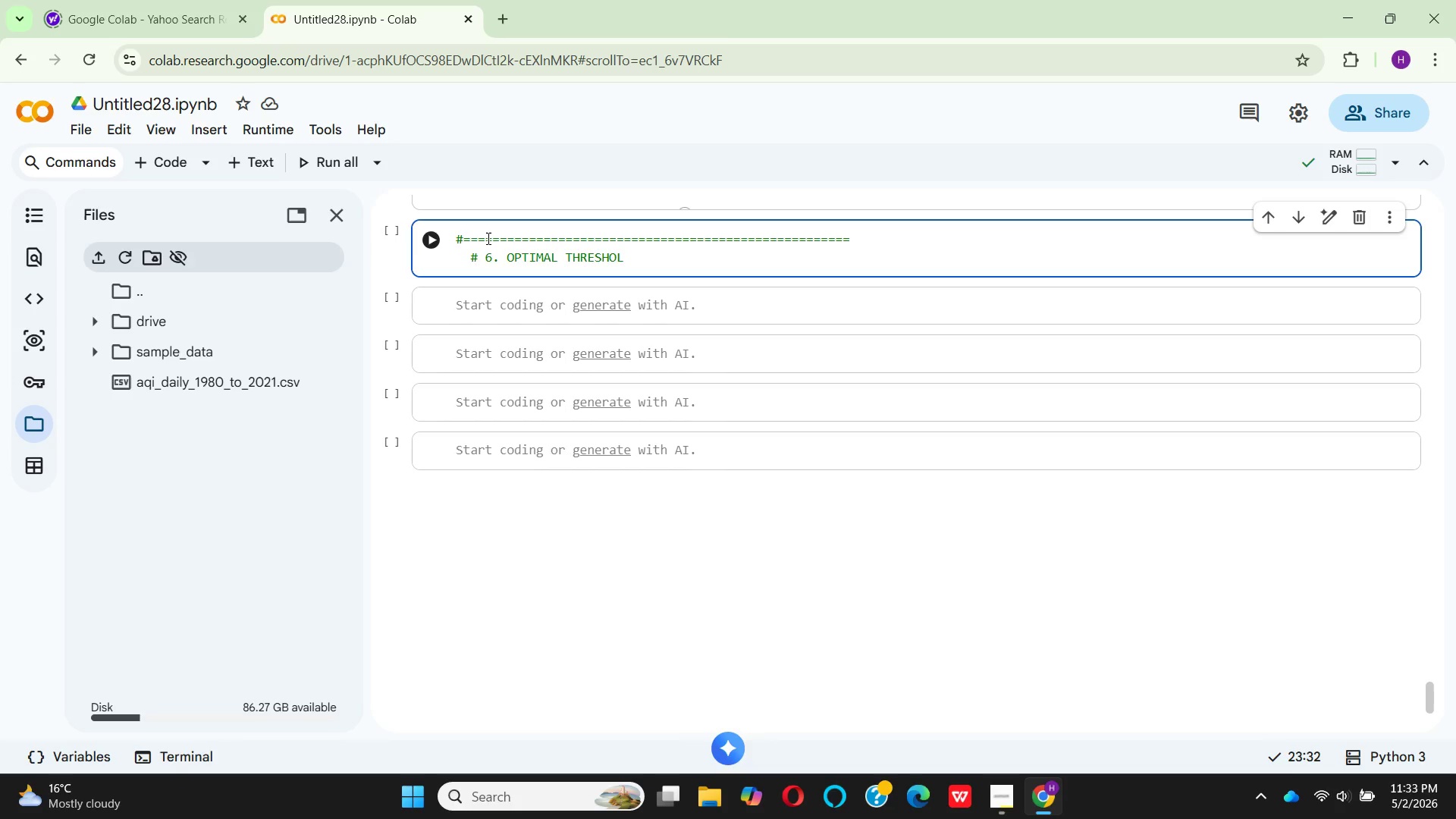 
type(d recomme)
 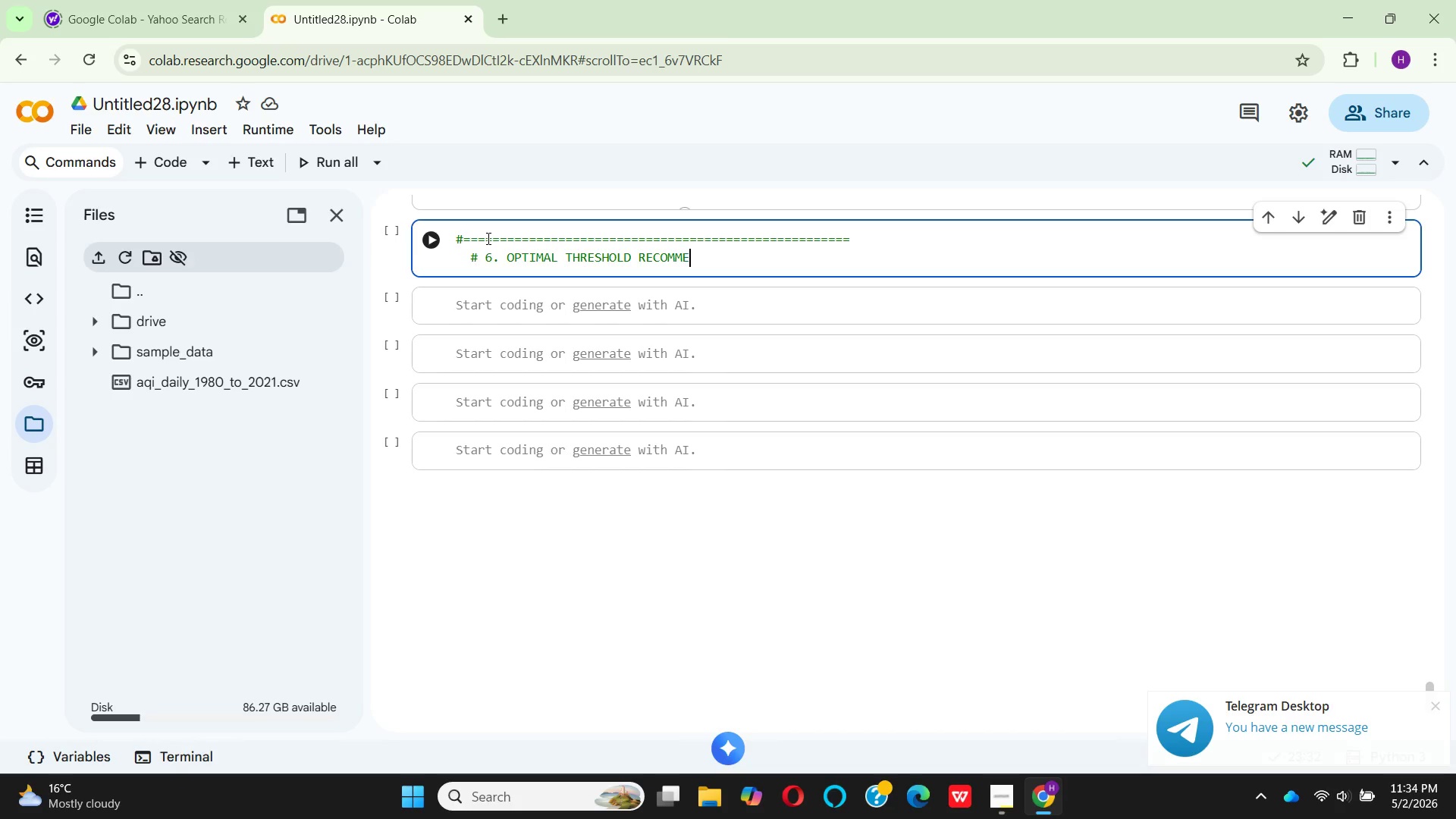 
type(ndation)
 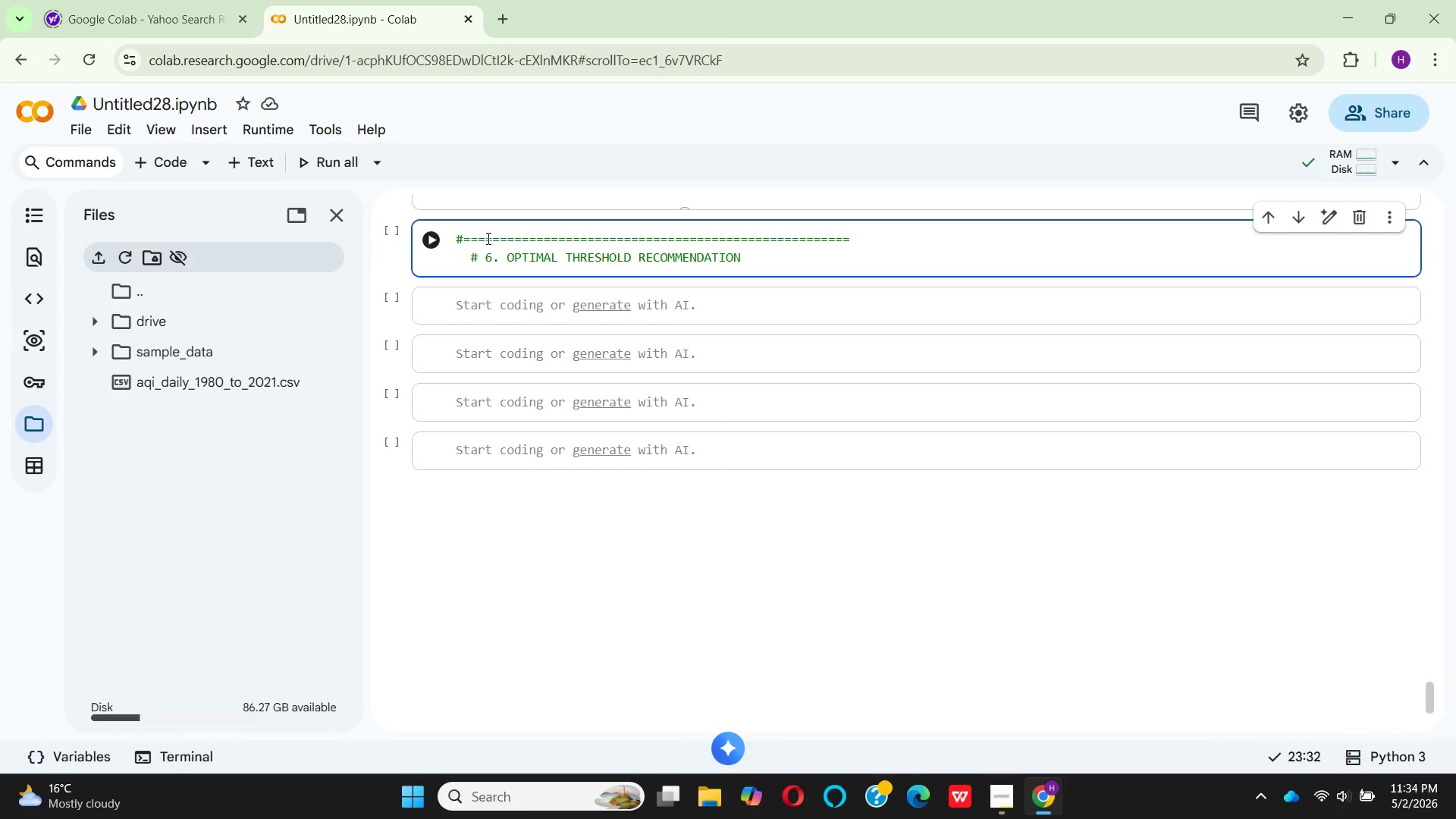 
key(Enter)
 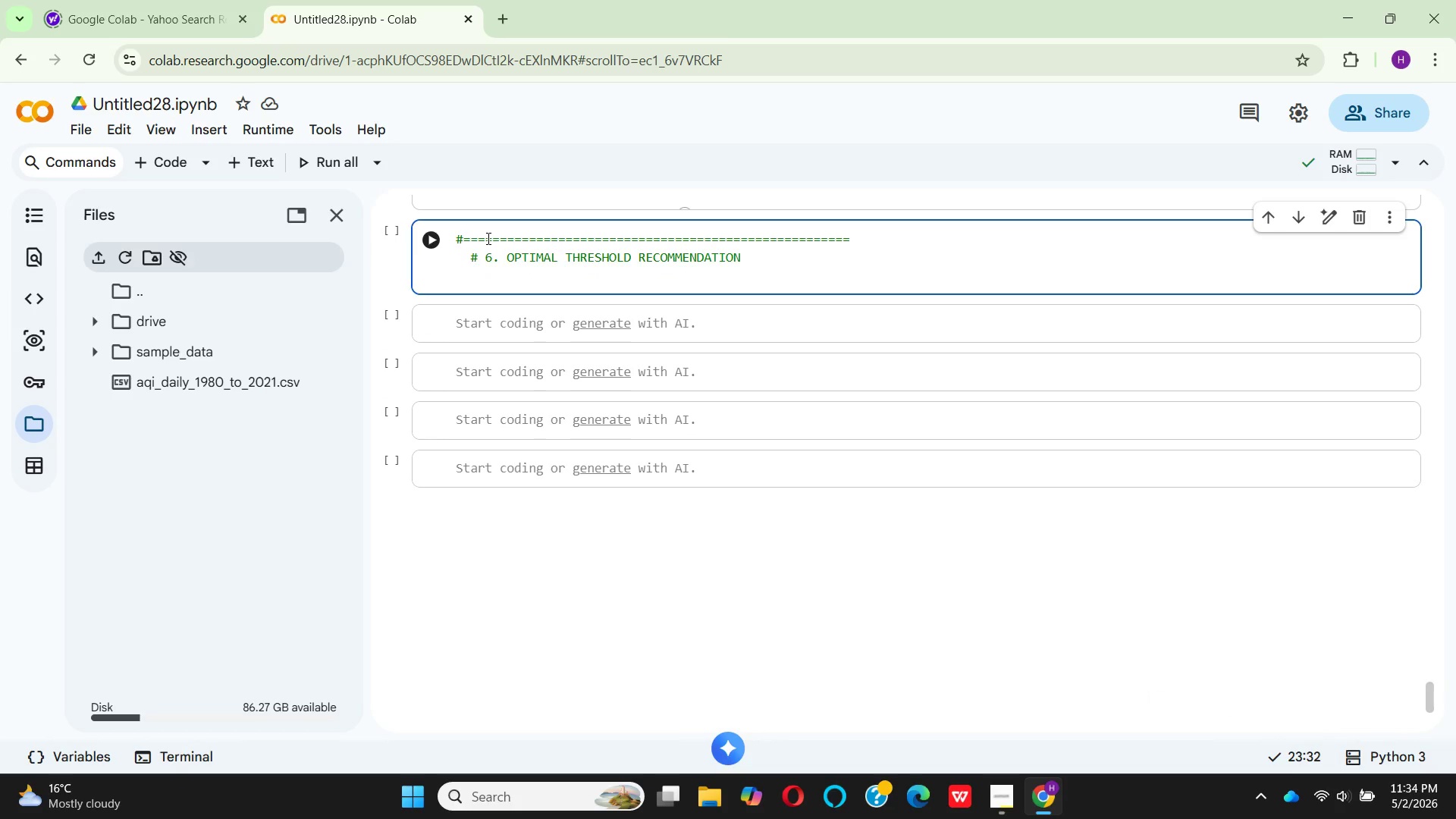 
hold_key(key=Backspace, duration=0.34)
 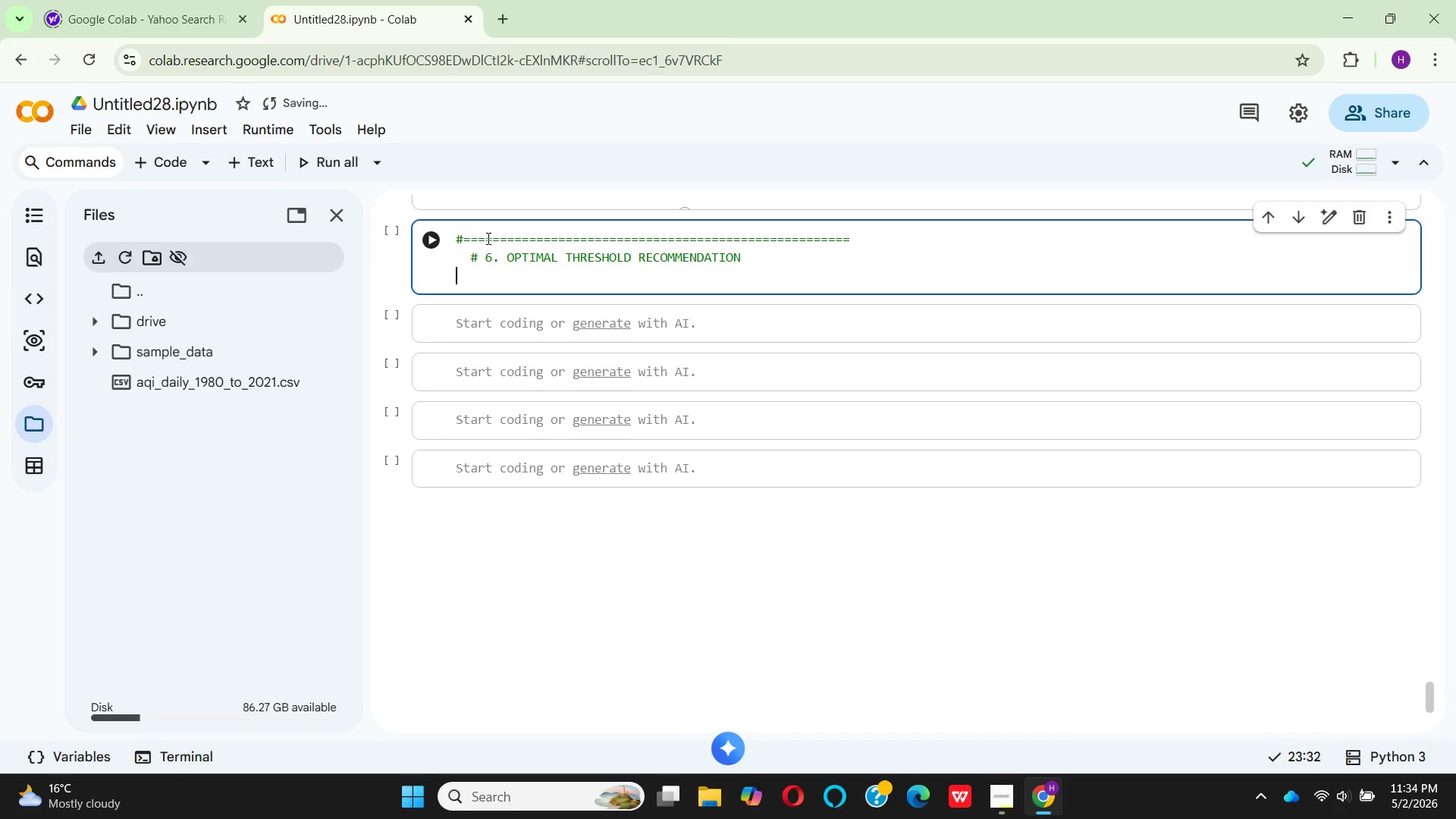 
key(Shift+3)
 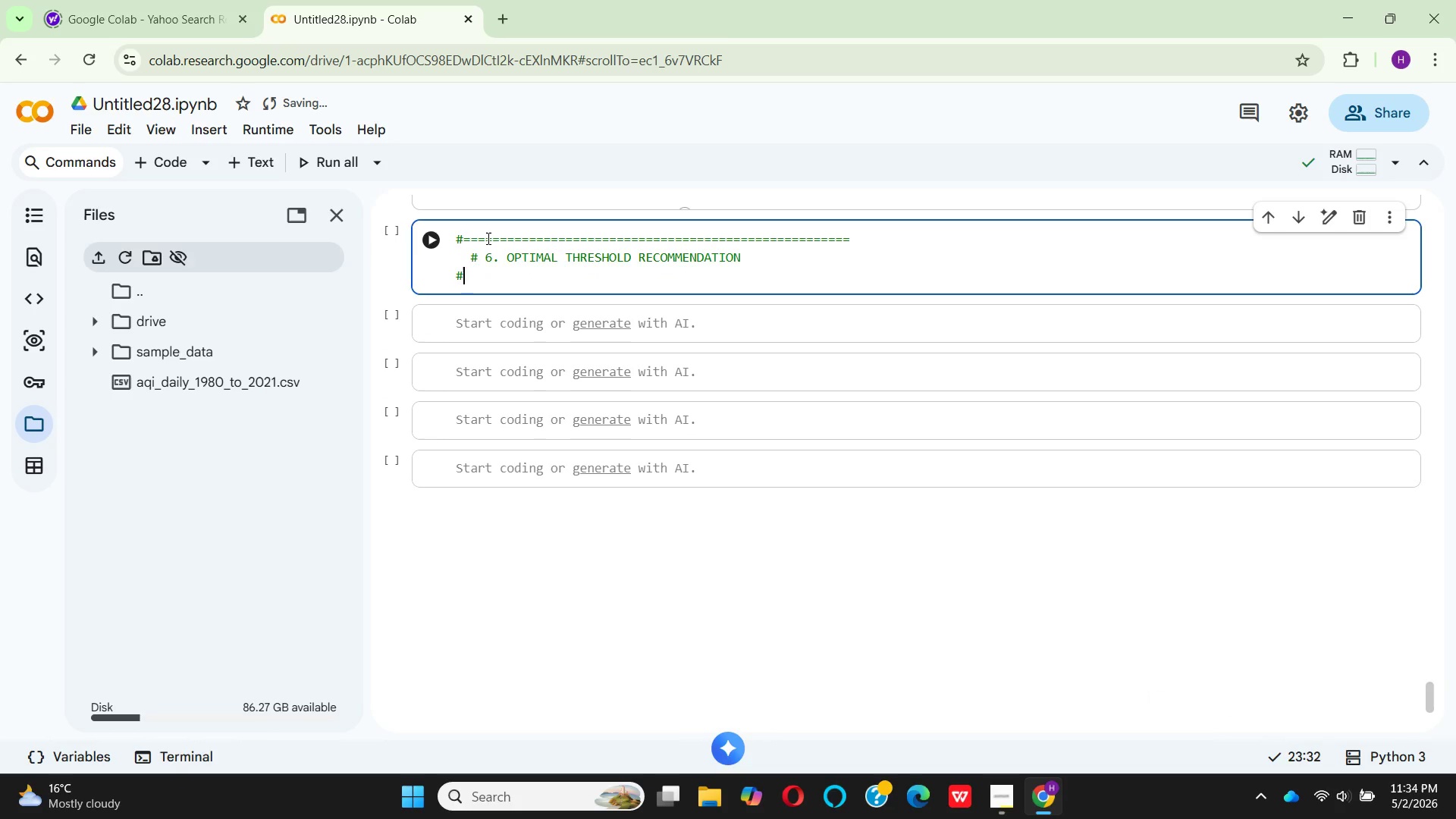 
hold_key(key=Equal, duration=1.5)
 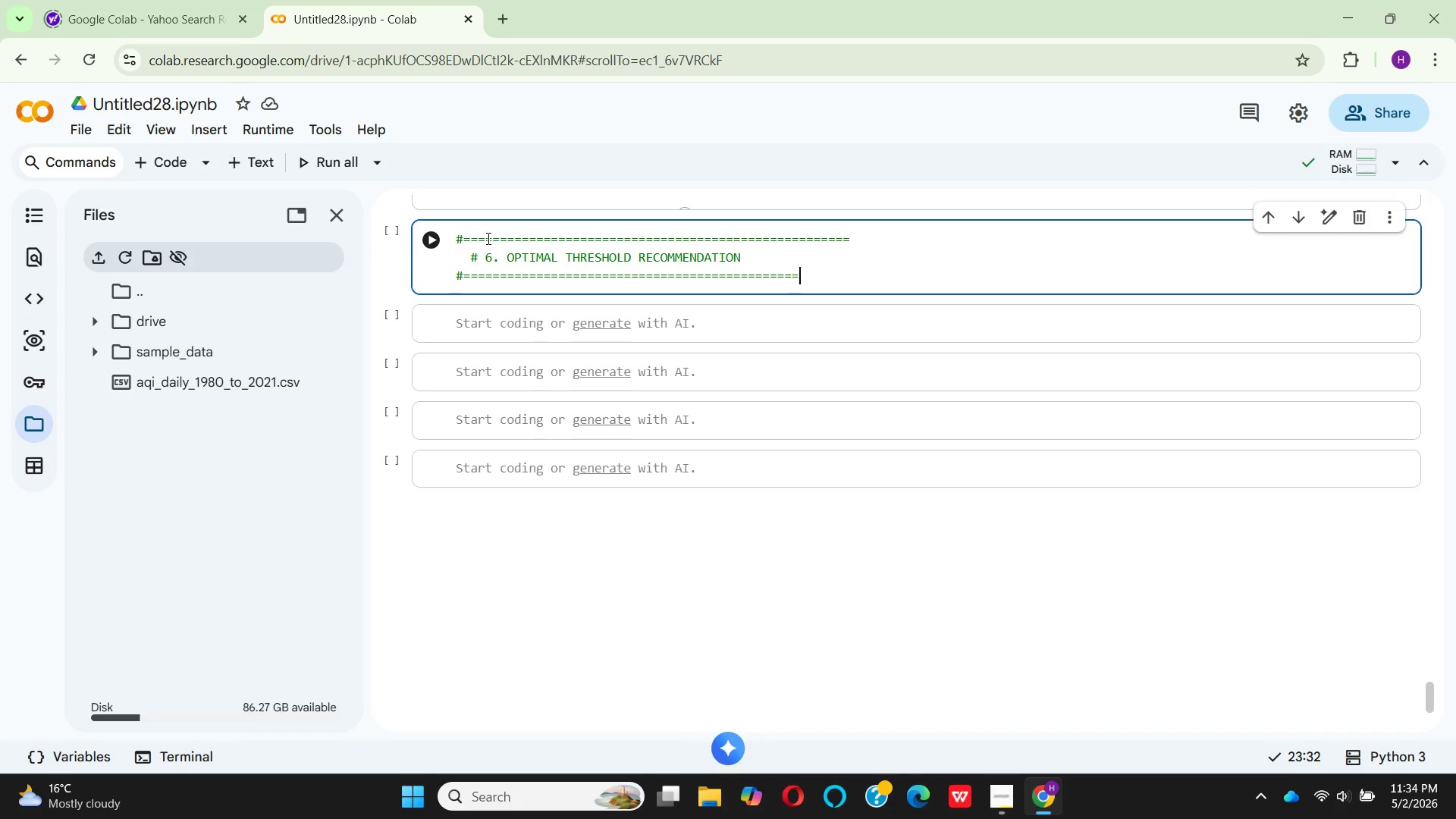 
hold_key(key=Equal, duration=0.72)
 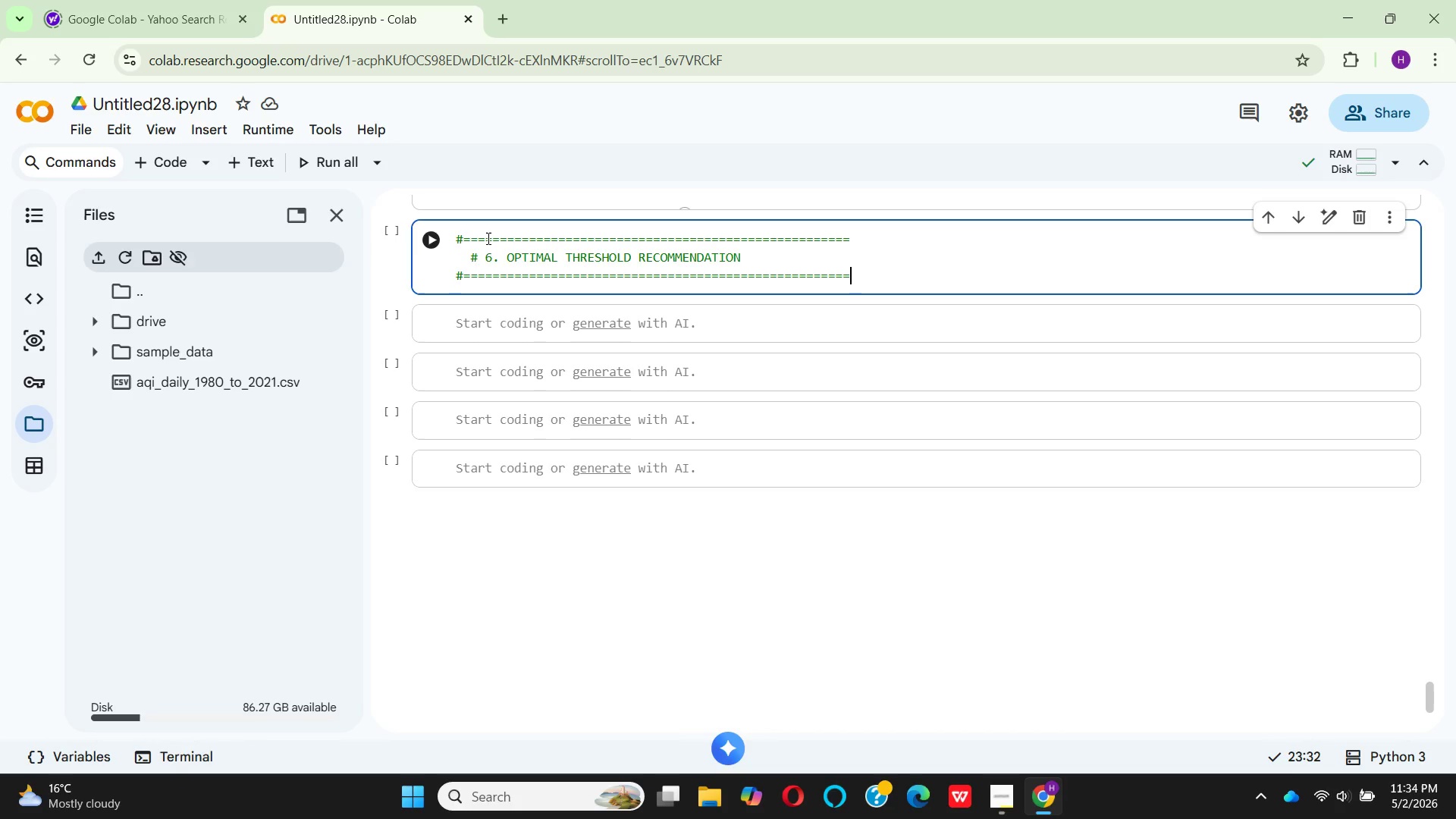 
key(Equal)
 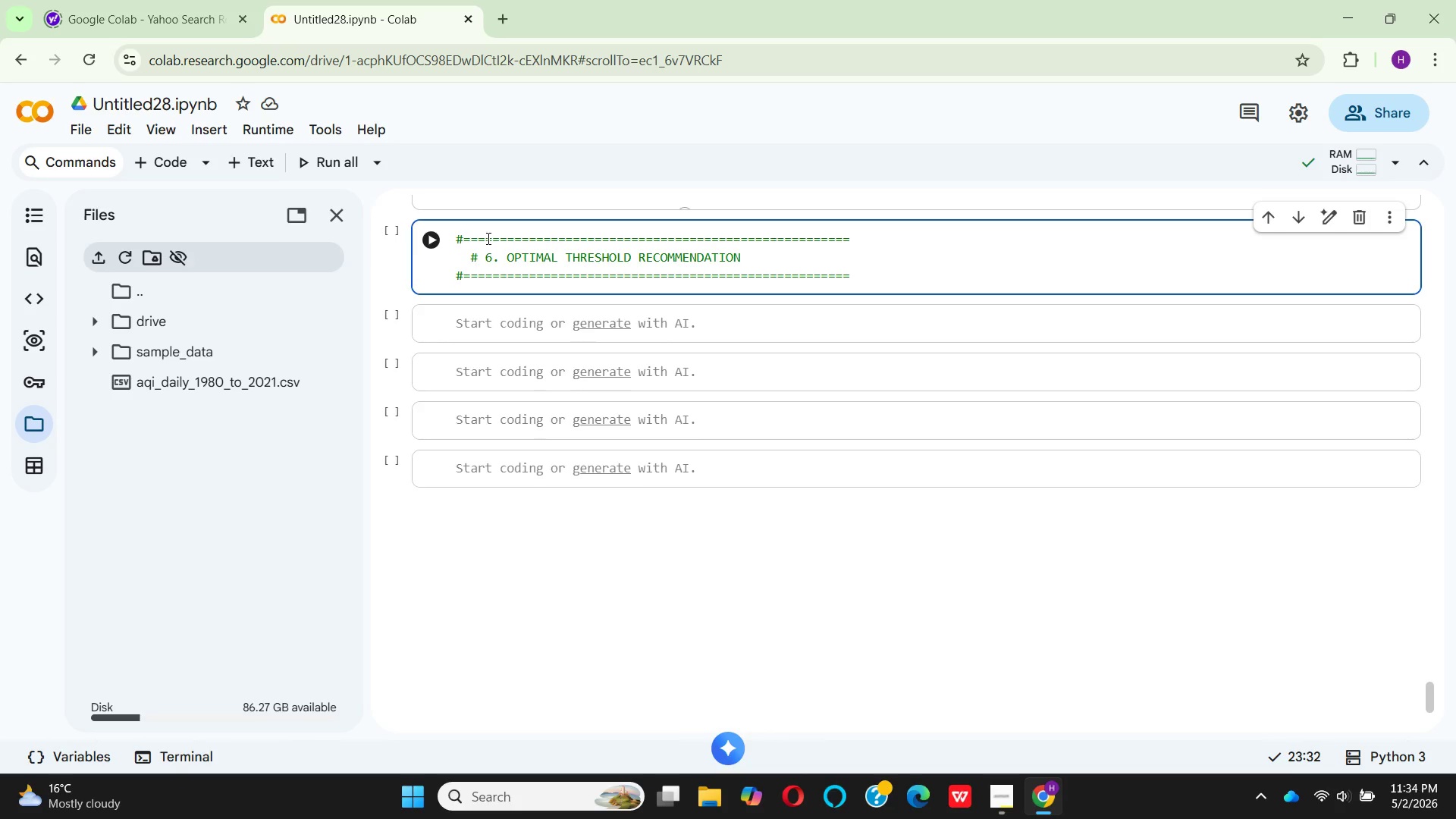 
key(Enter)
 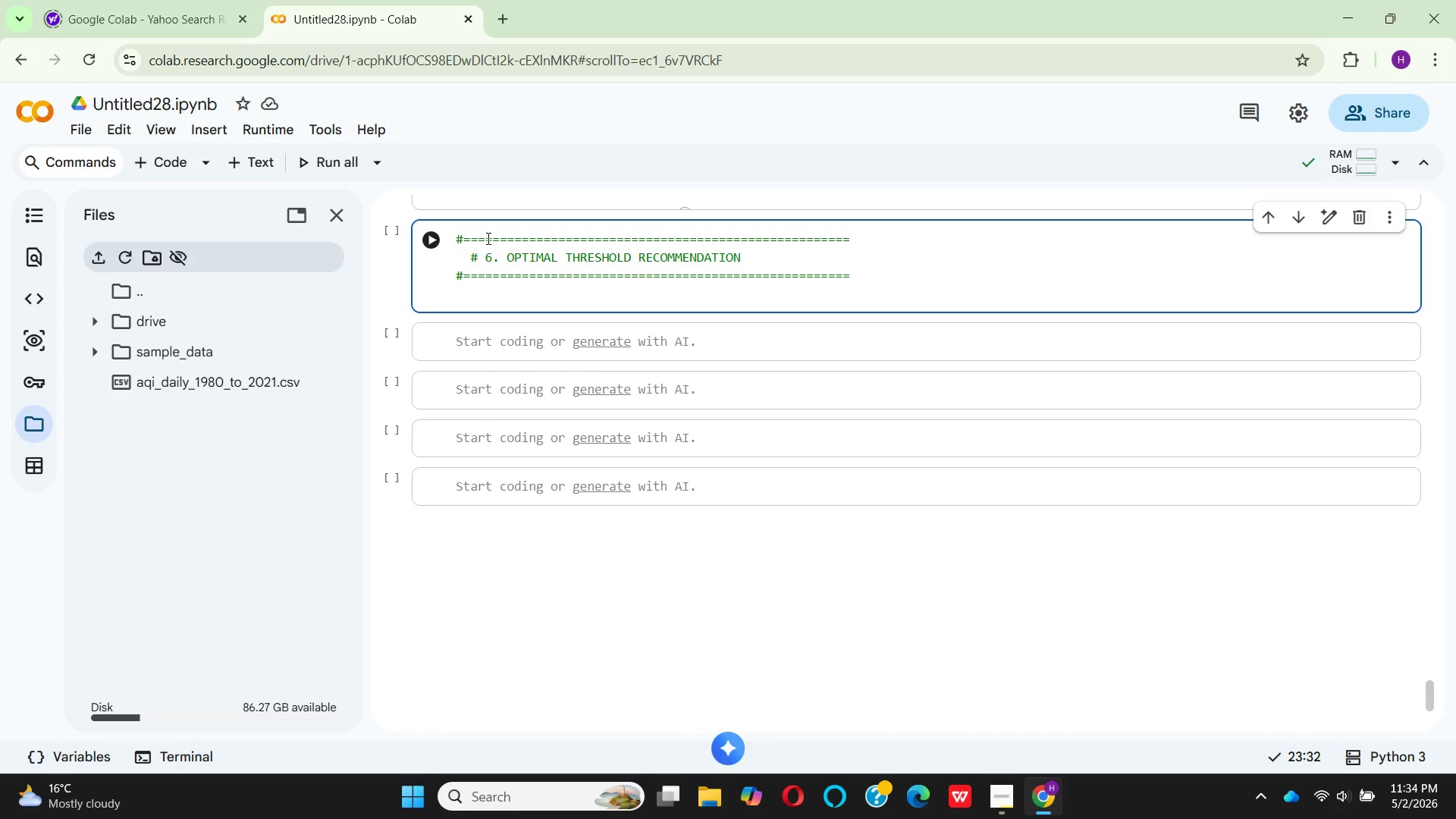 
key(Enter)
 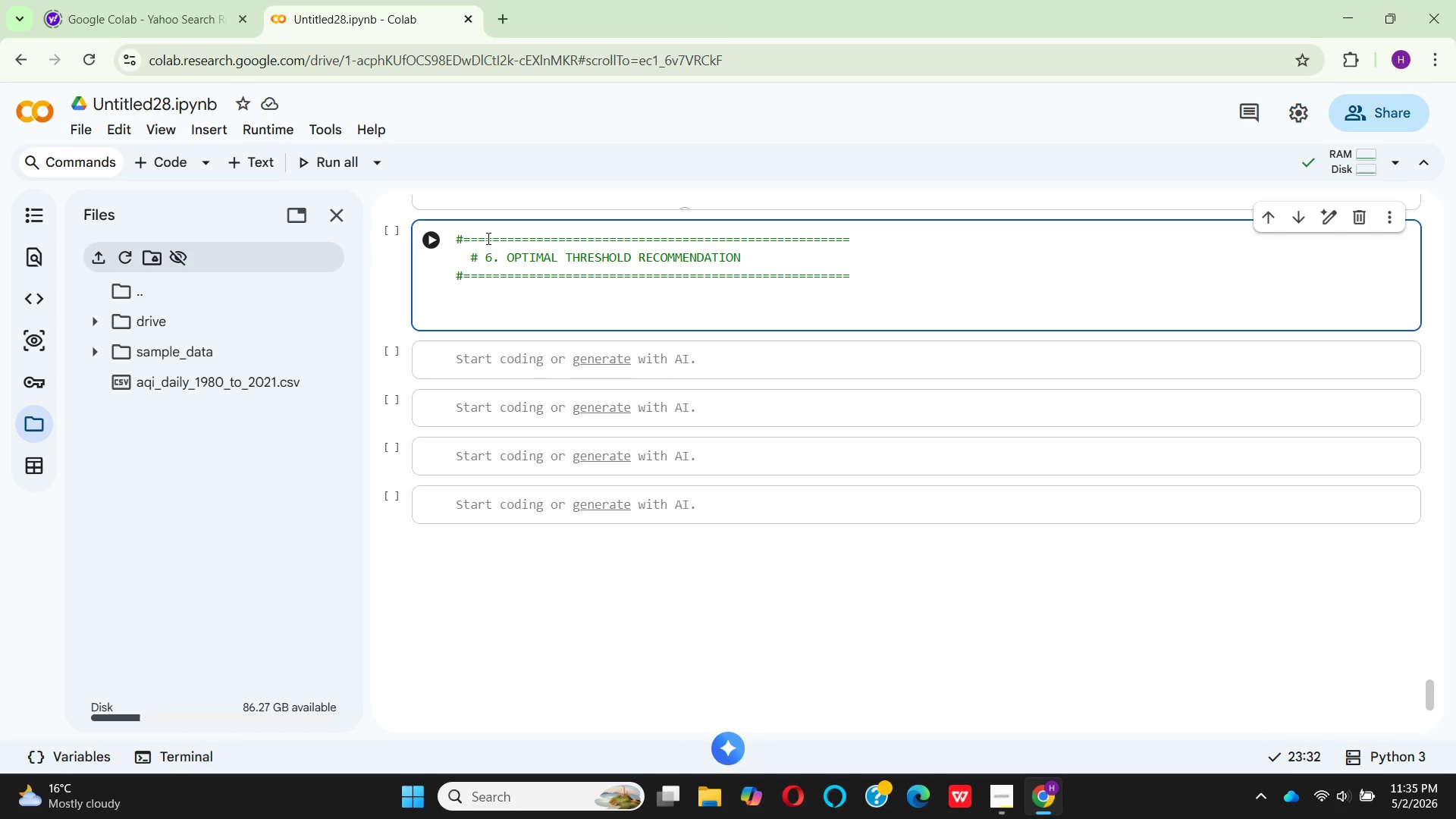 
wait(42.64)
 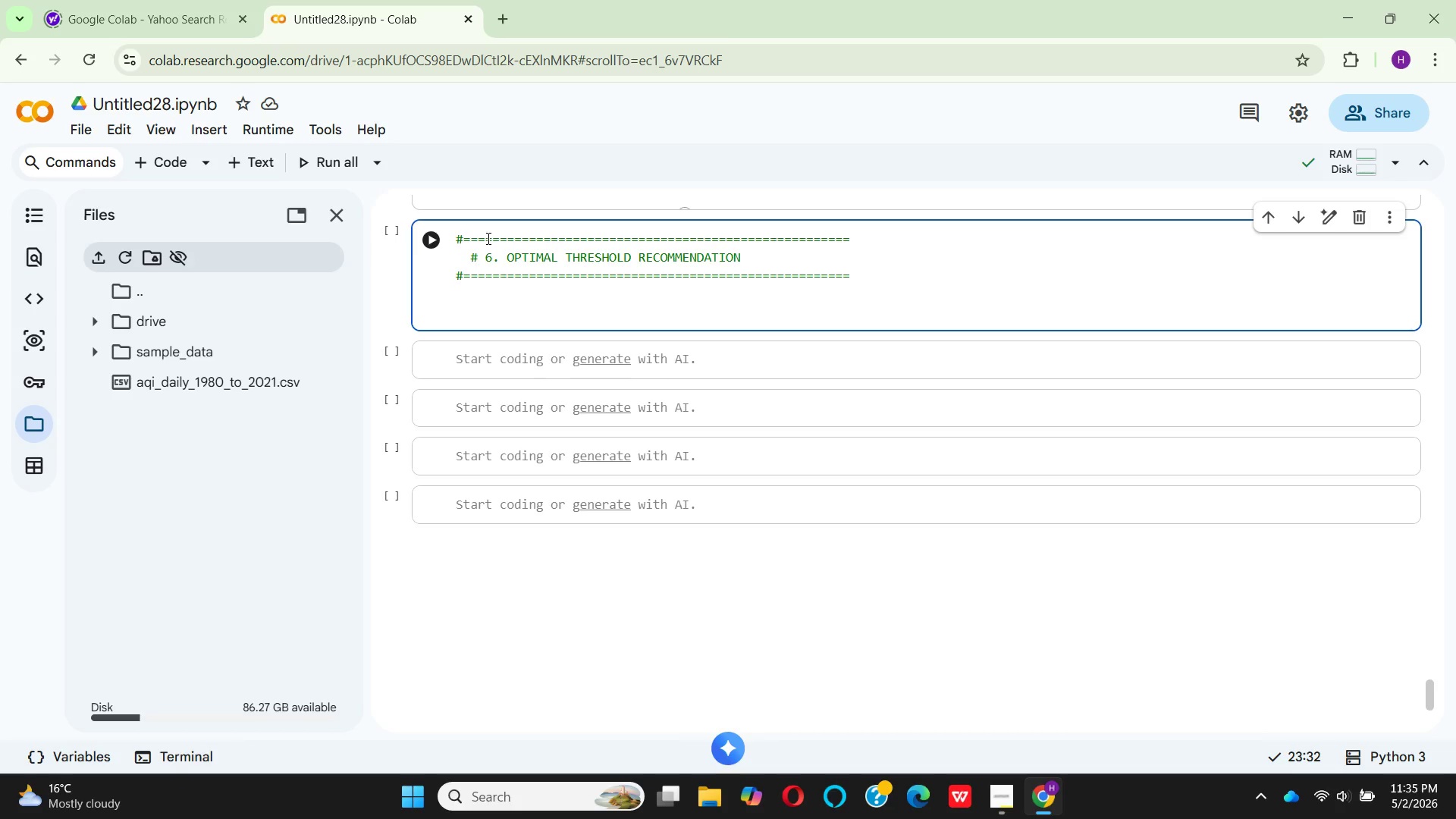 
scroll: coordinate [482, 238], scroll_direction: up, amount: 2.0
 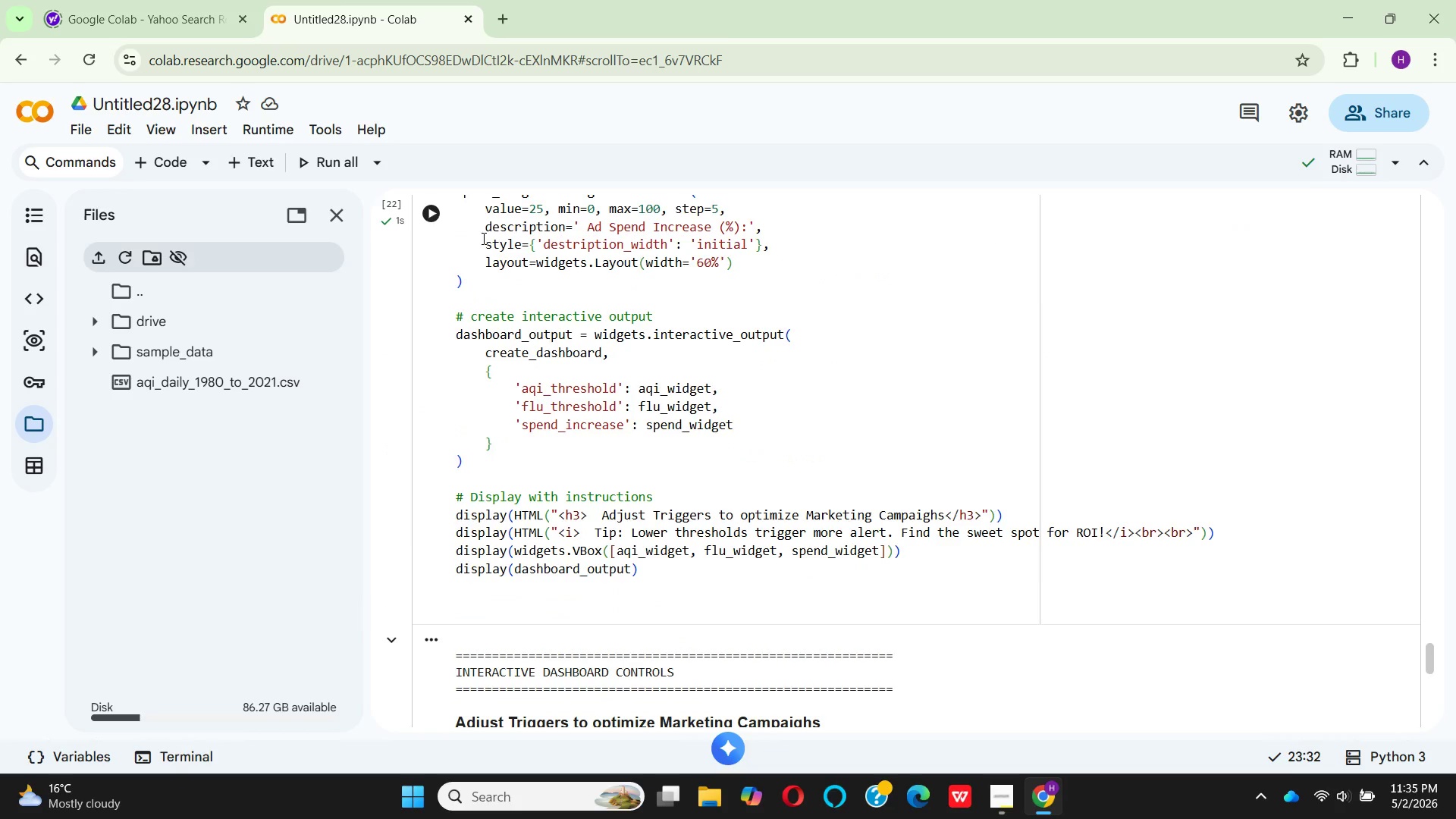 
scroll: coordinate [482, 238], scroll_direction: down, amount: 6.0
 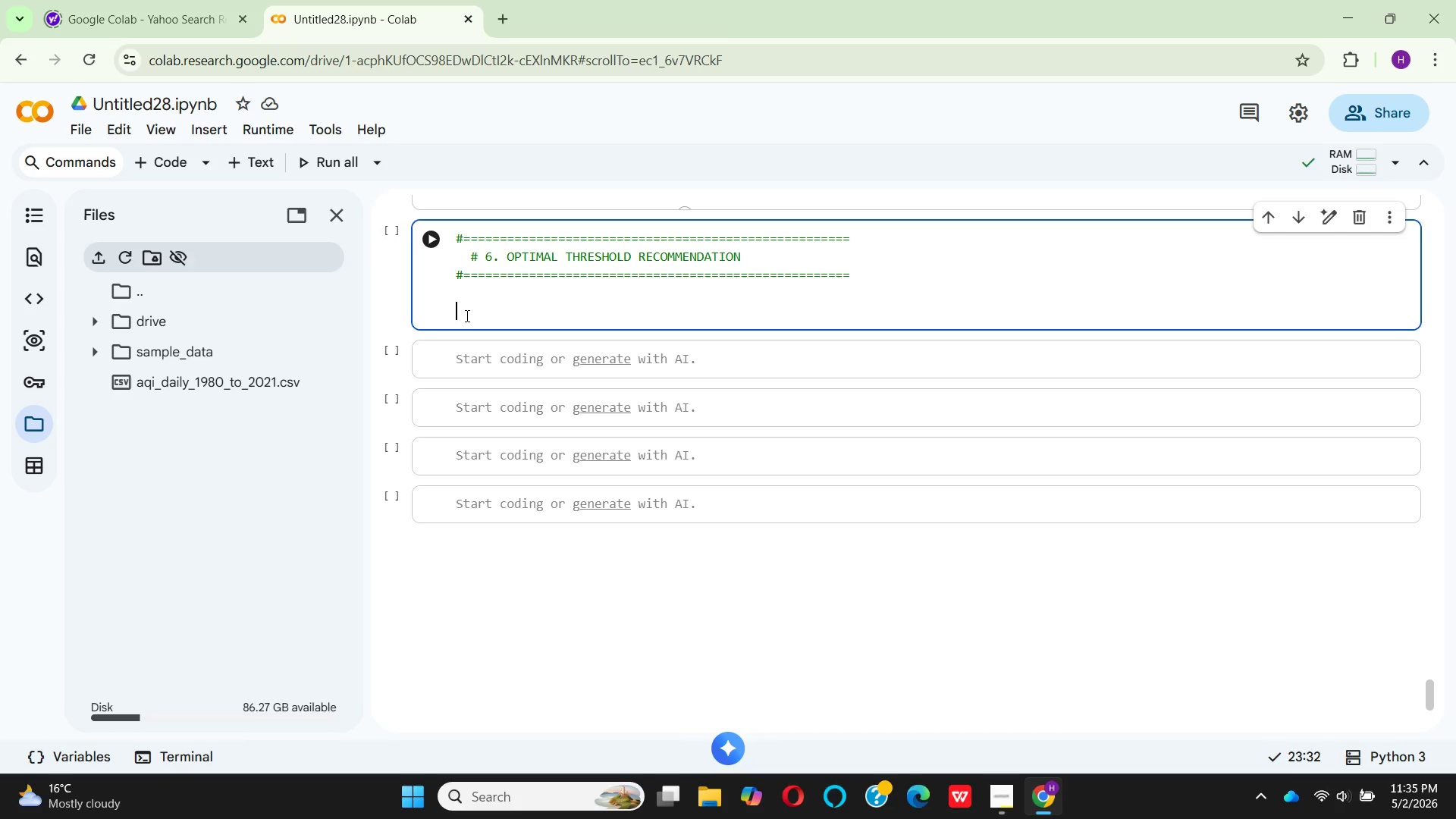 
wait(5.59)
 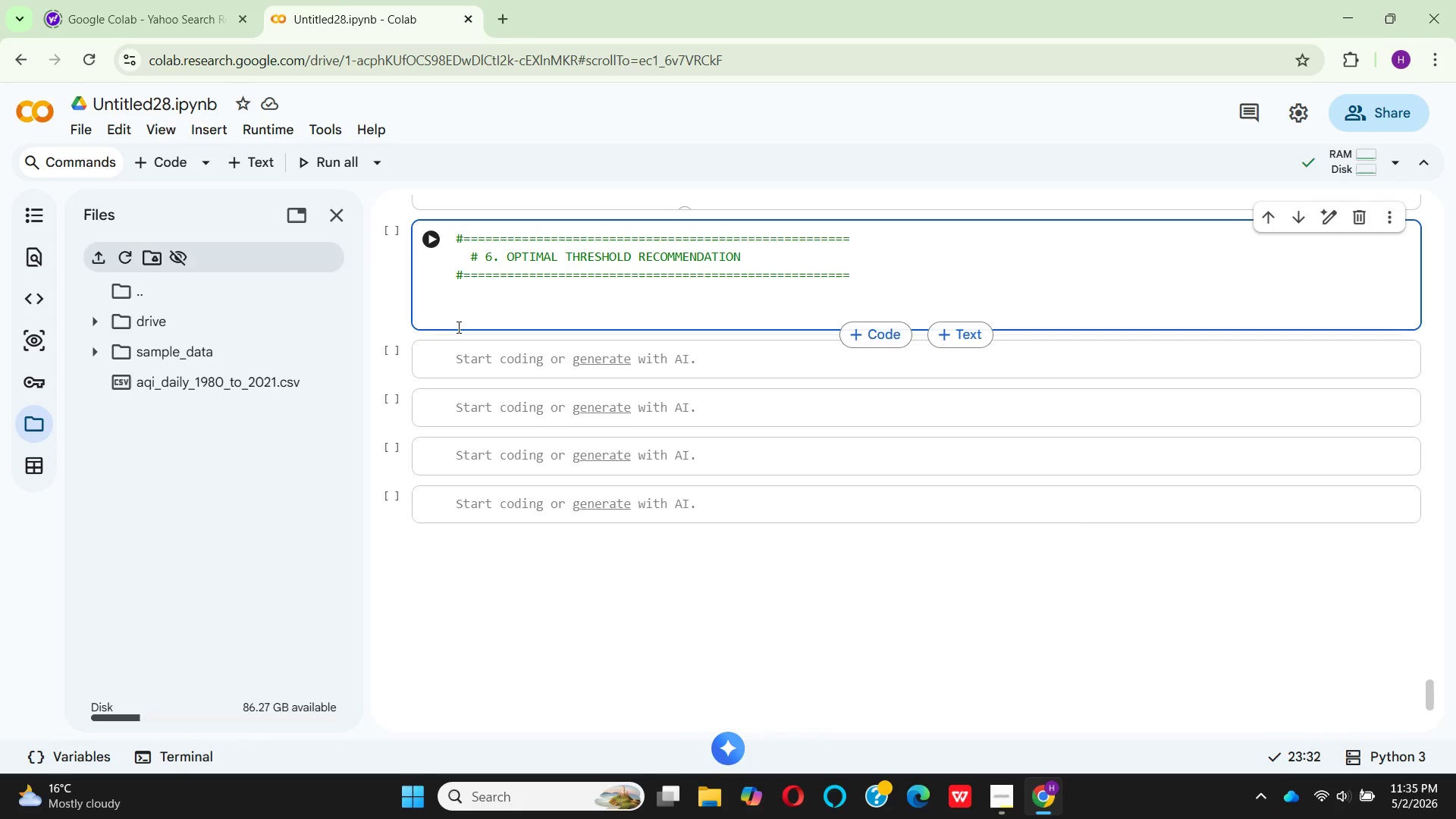 
type(p)
key(Backspace)
type(PRINT)
 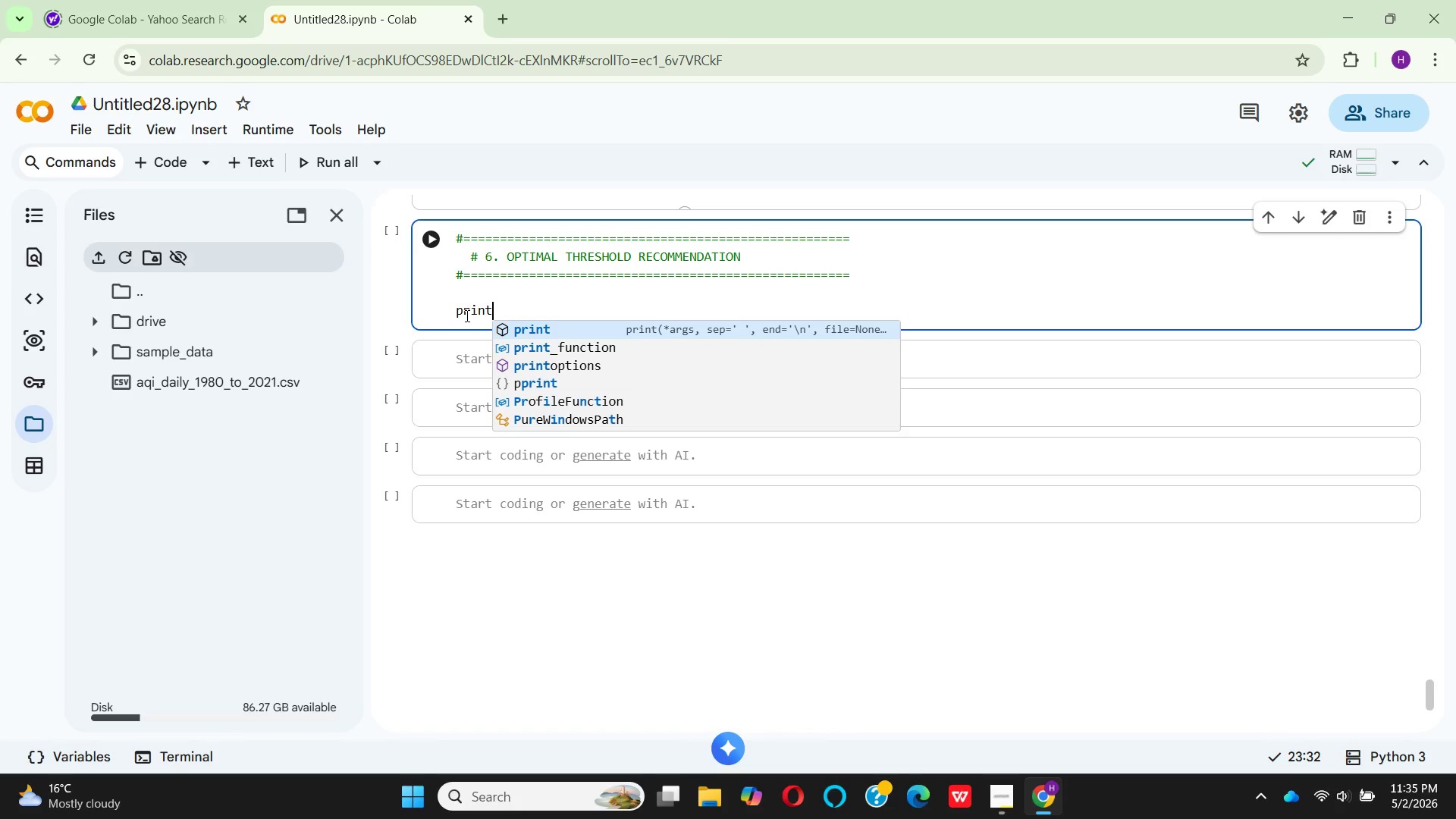 
key(Enter)
 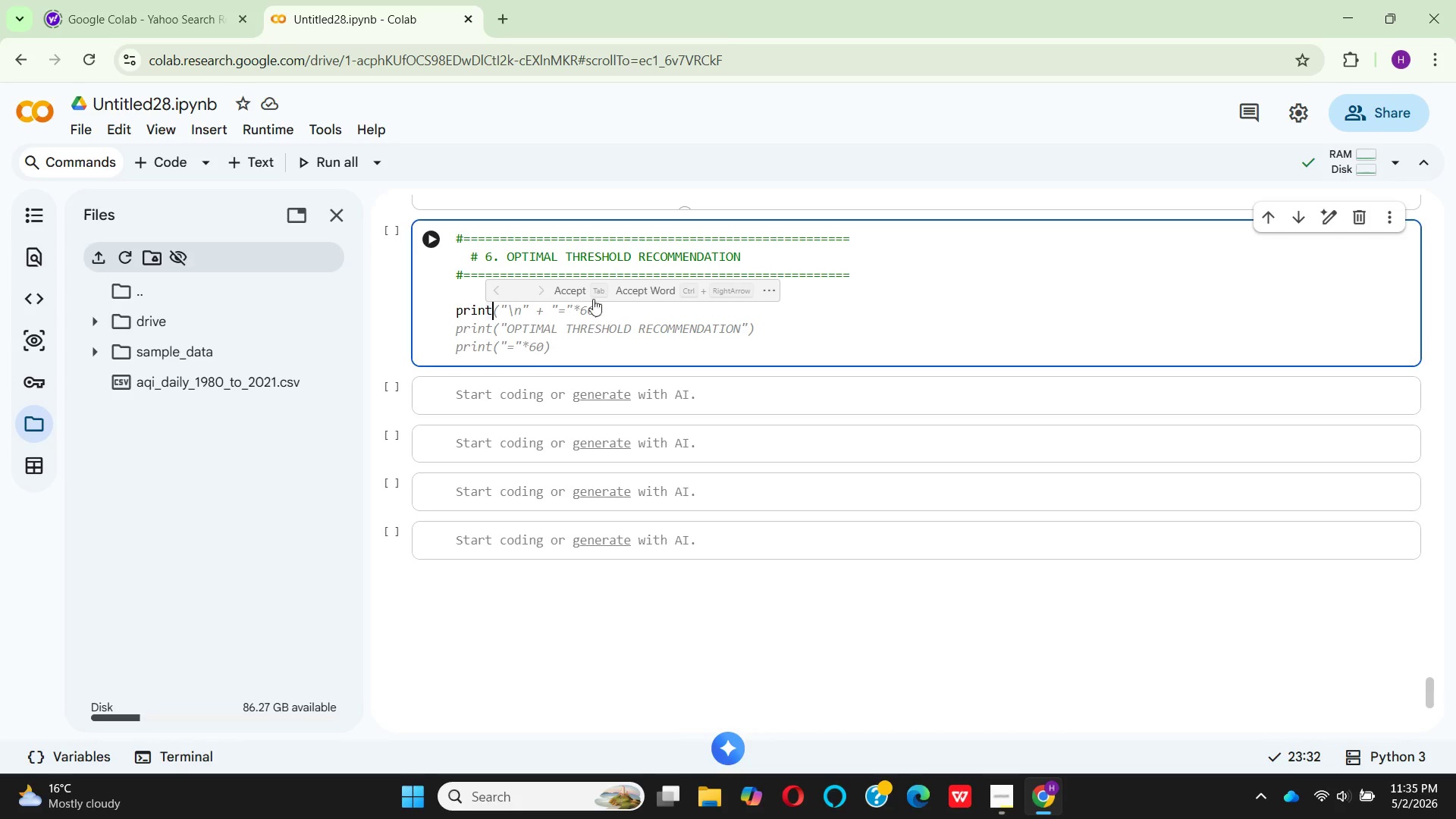 
left_click([573, 282])
 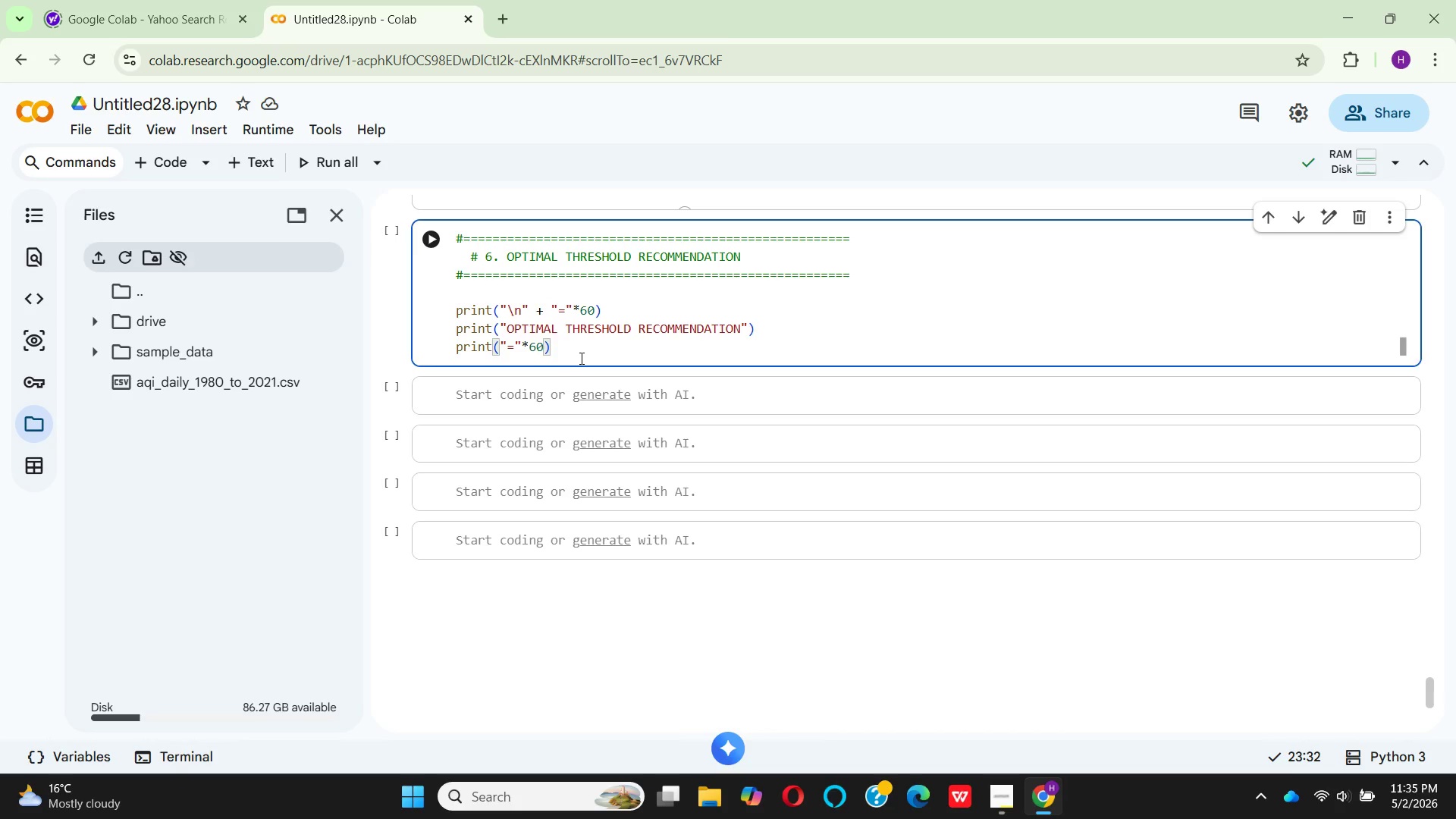 
key(Enter)
 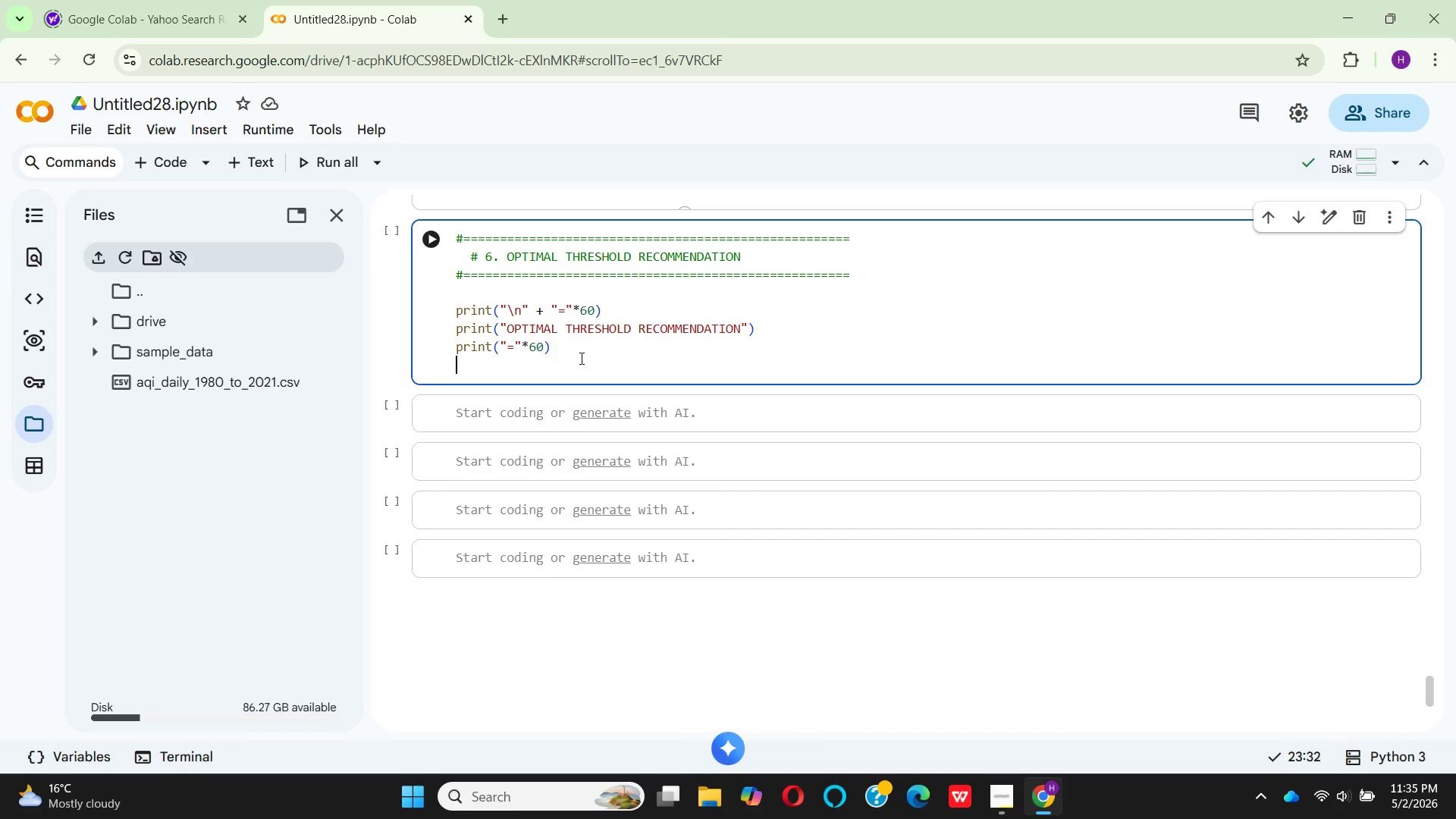 
key(Enter)
 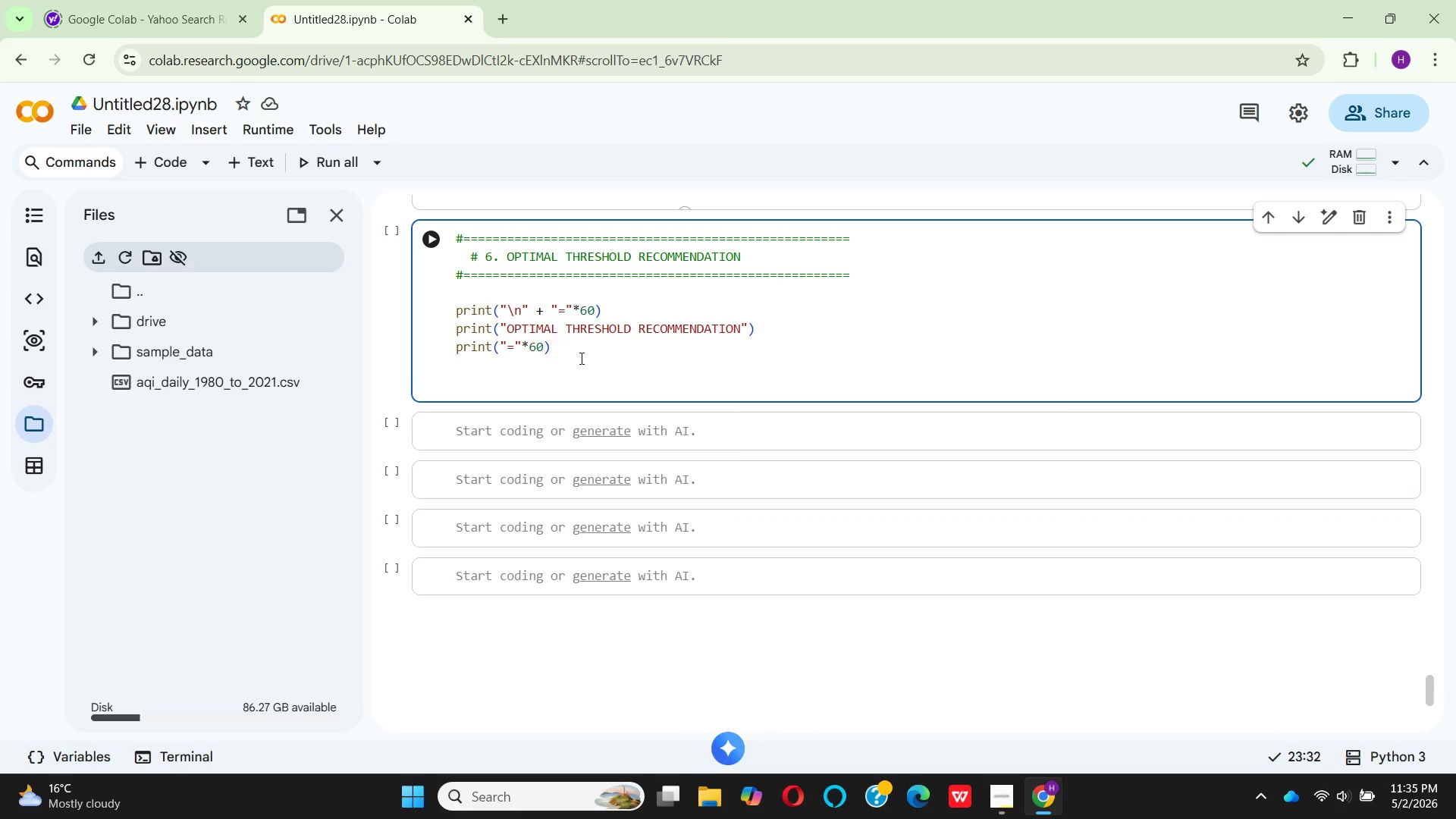 
type(# tes)
key(Backspace)
key(Backspace)
type(EST DIFFERENT TH)
 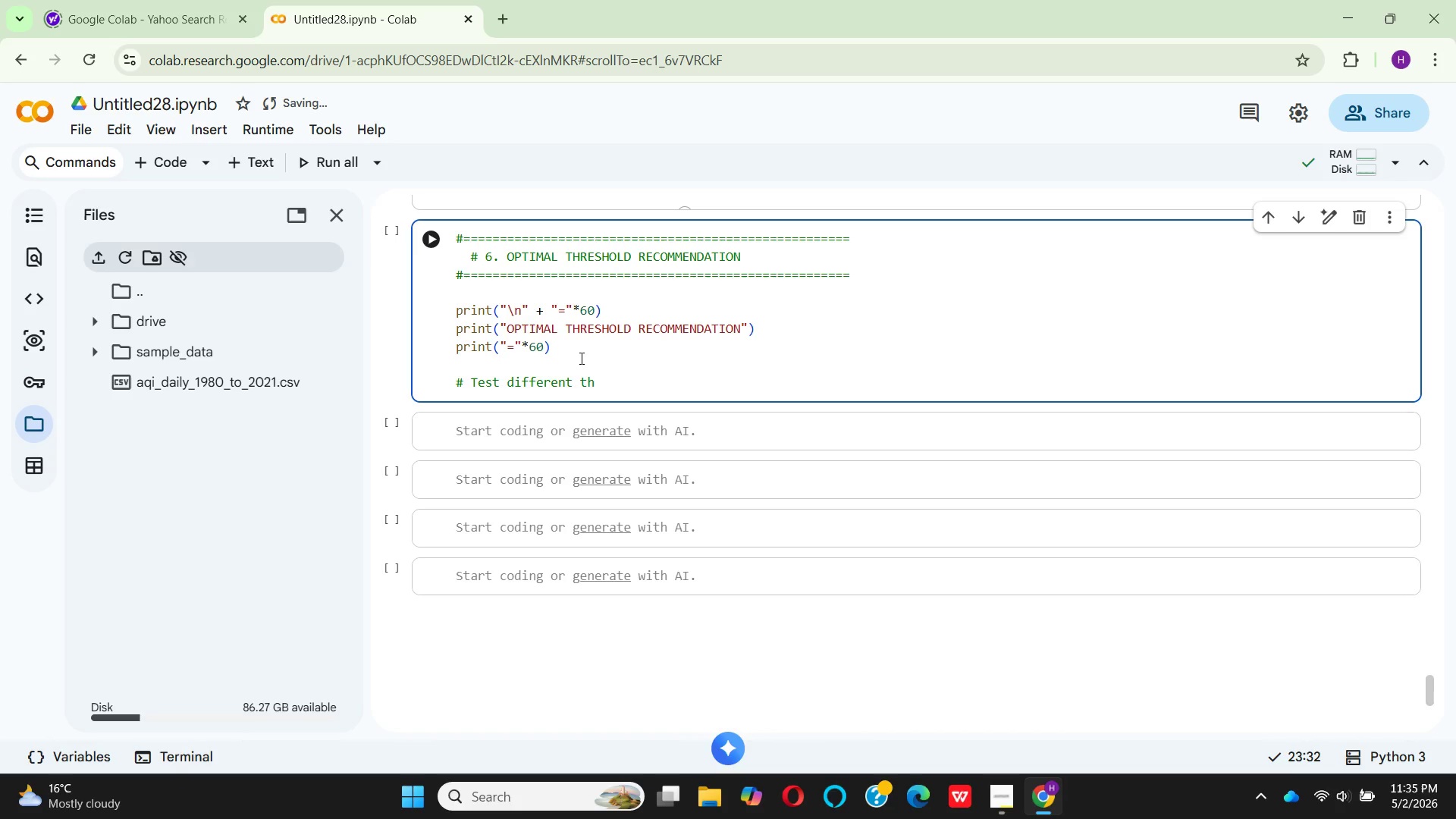 
type(ERSHOLD COMBINATIONS)
 